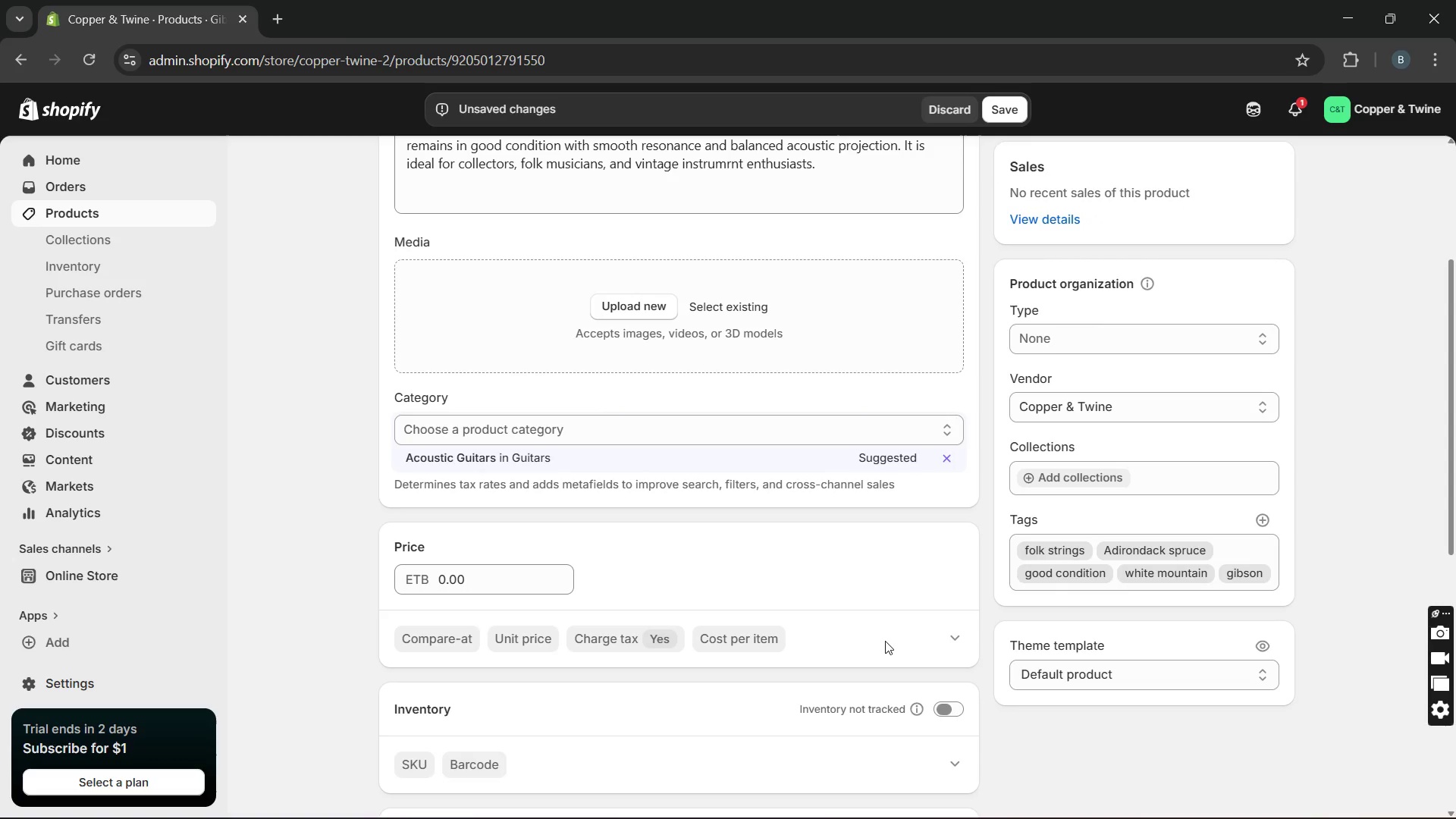 
left_click([937, 710])
 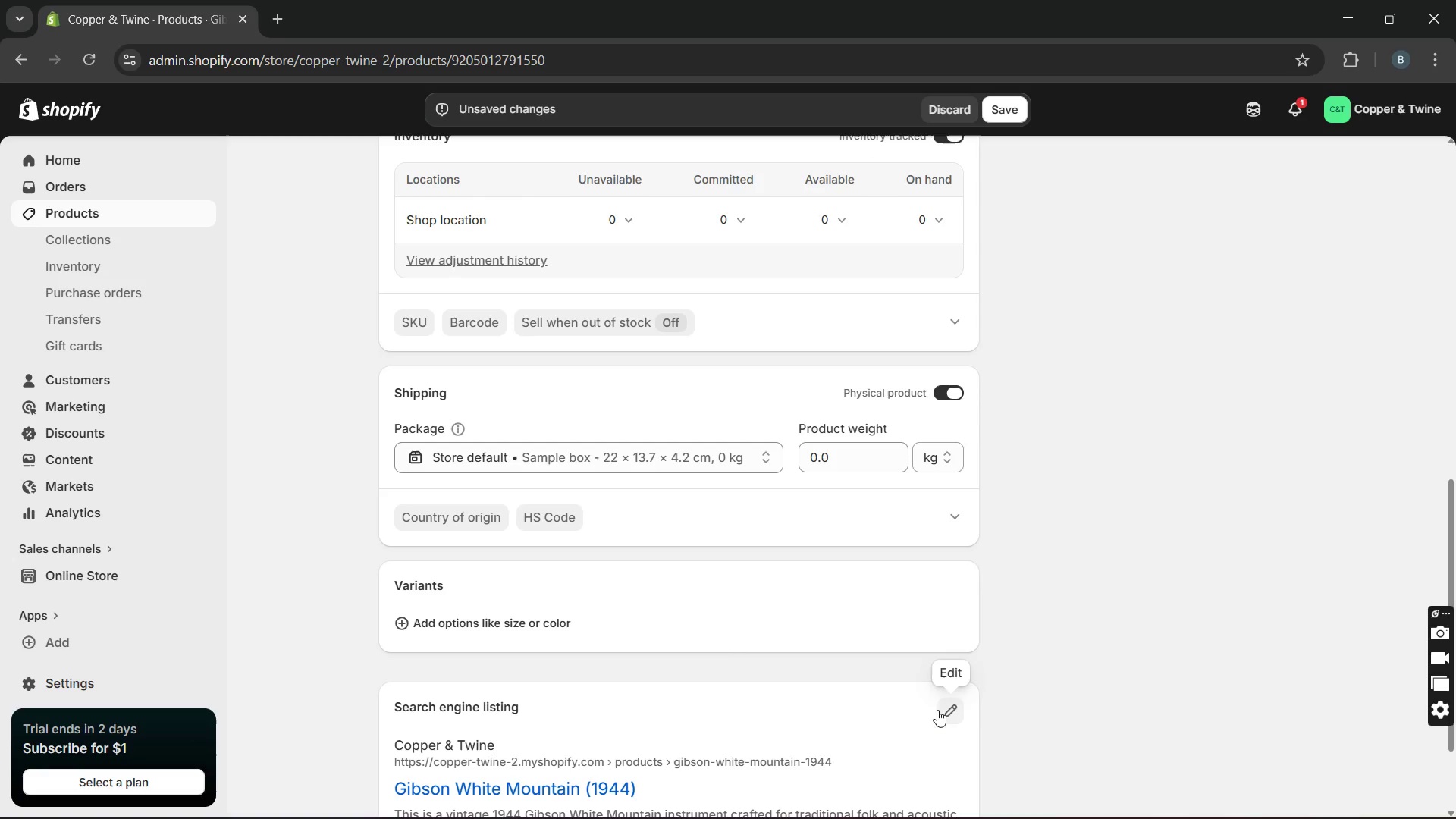 
left_click([536, 623])
 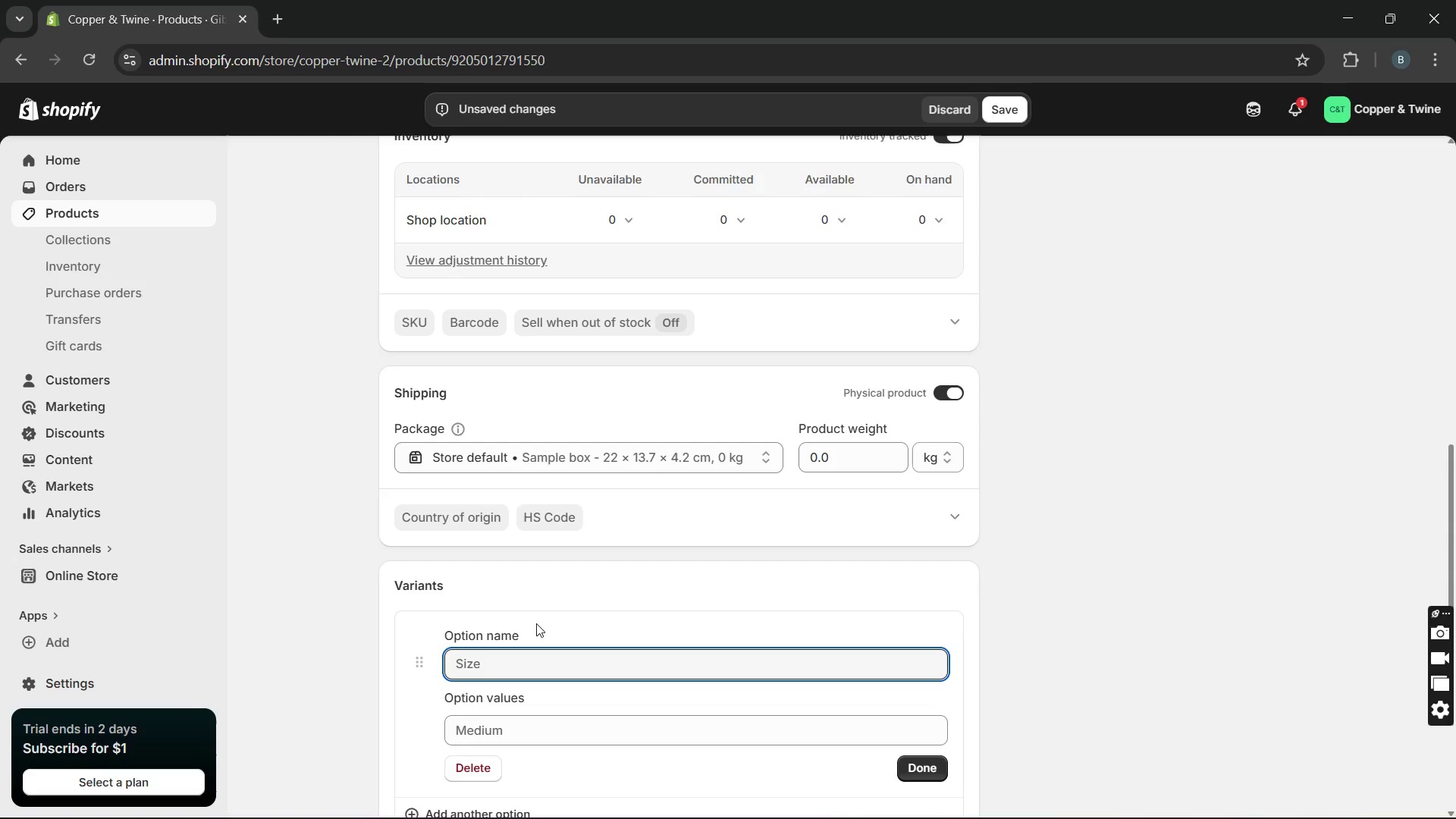 
key(CapsLock)
 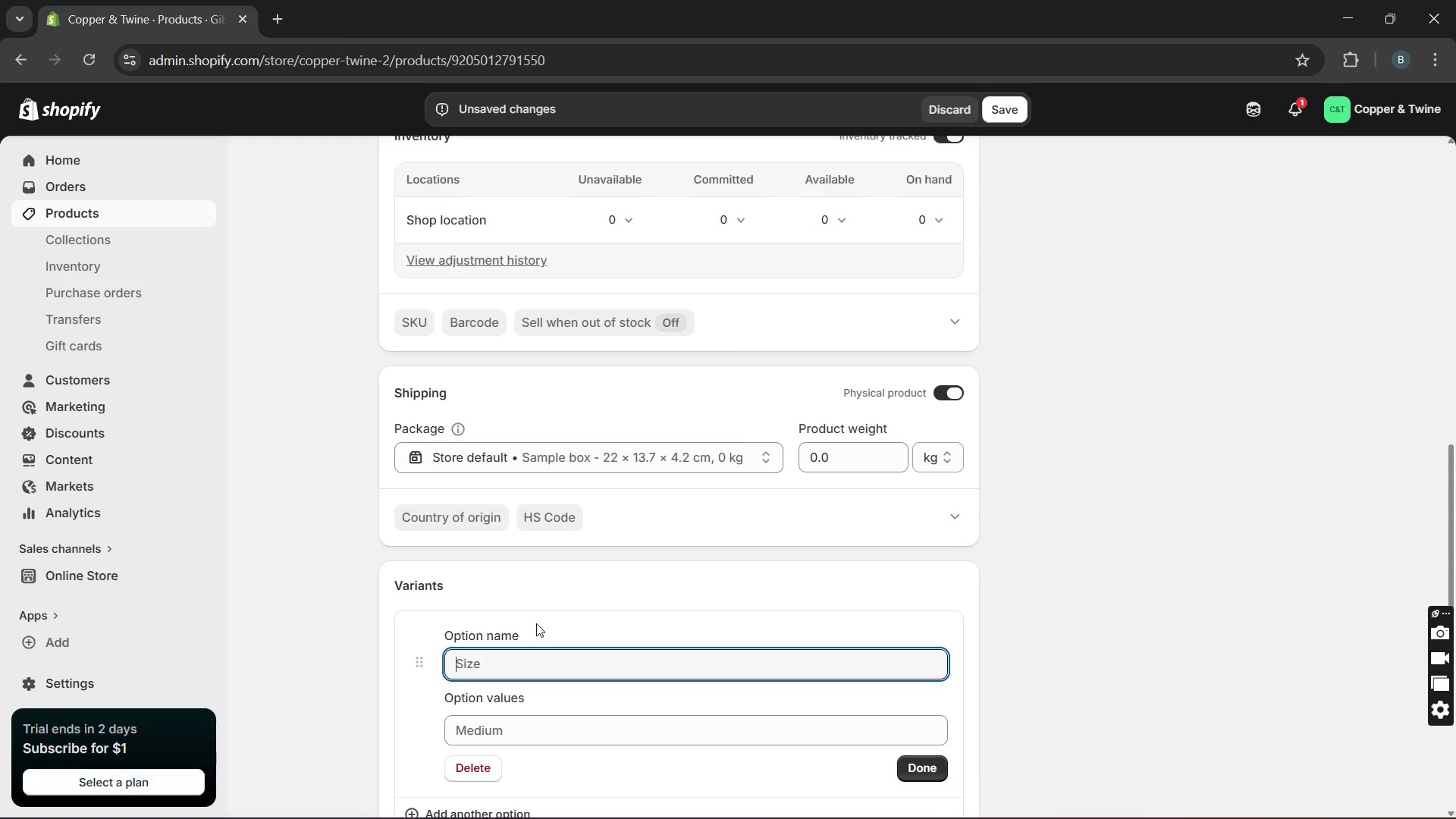 
type(Type)
 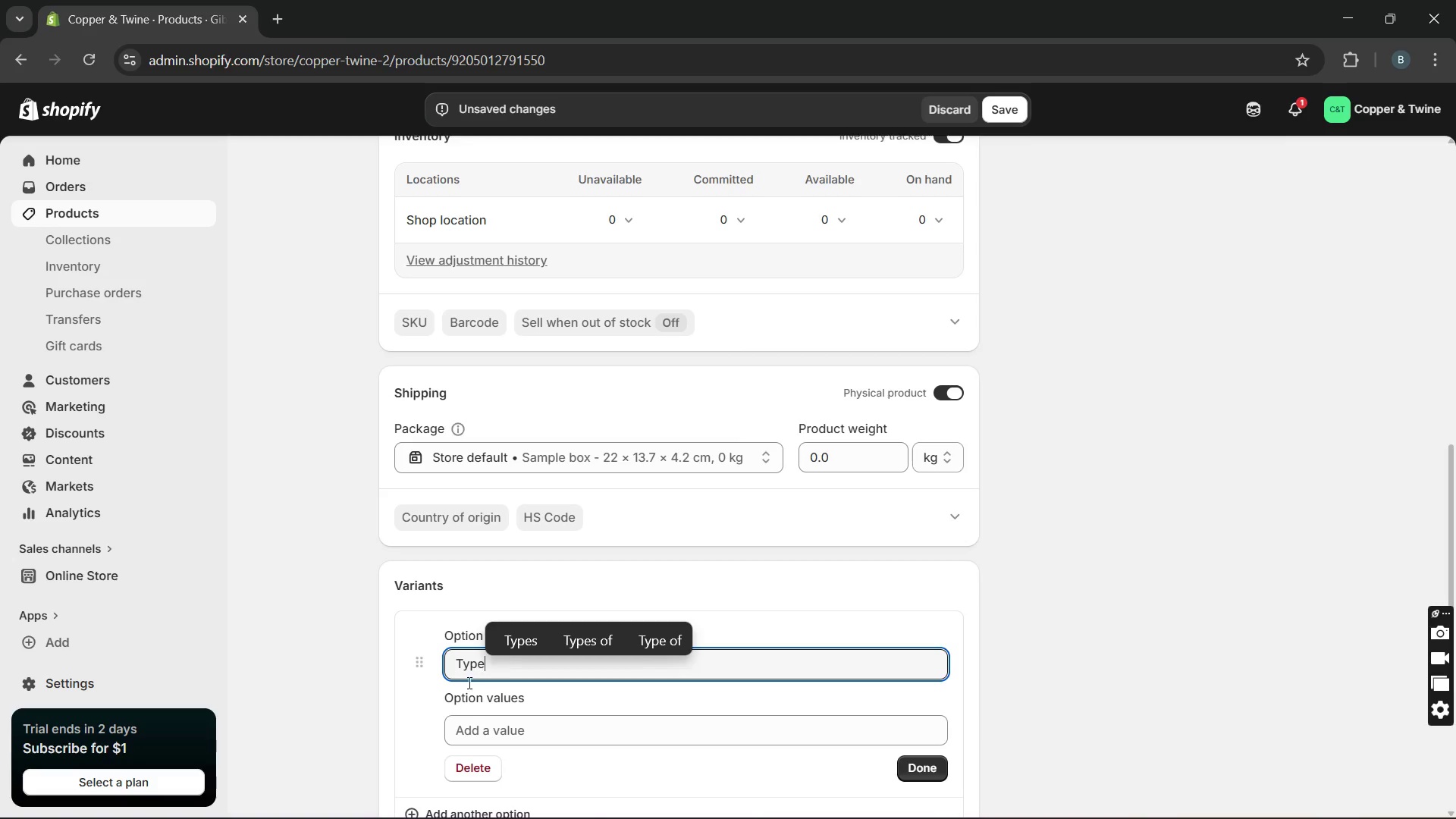 
left_click([463, 732])
 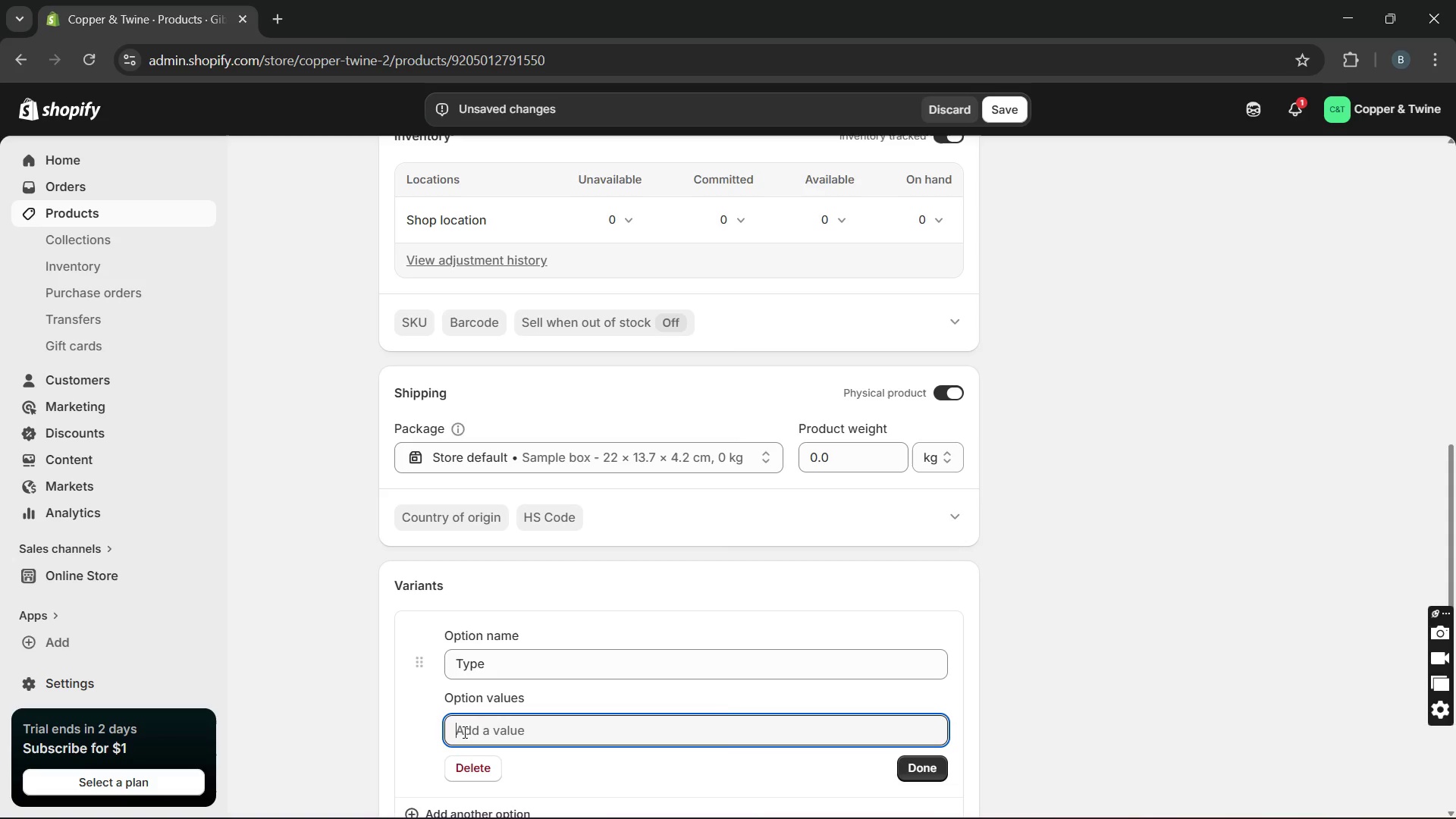 
type(Padded gig bag)
 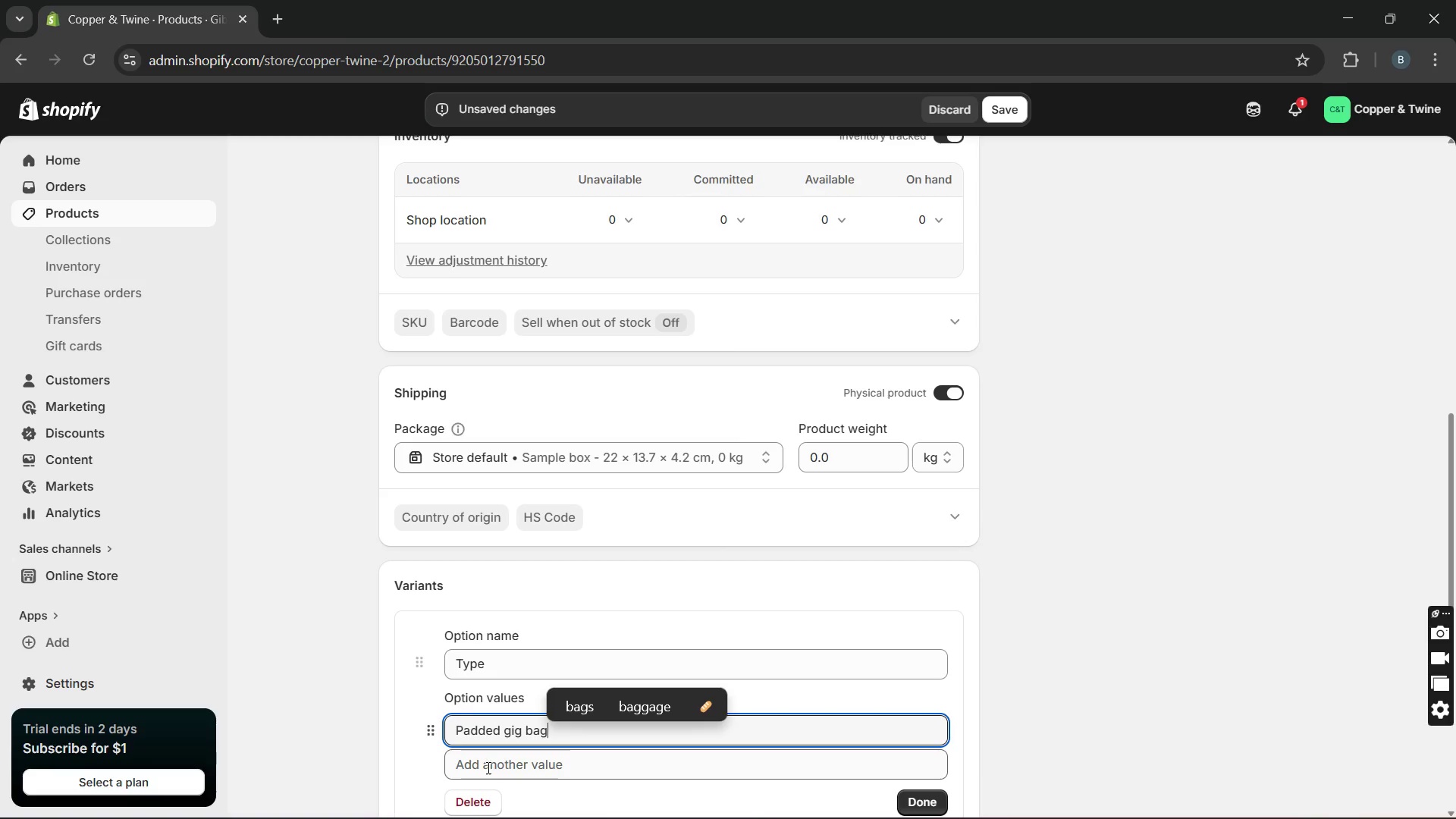 
left_click([487, 765])
 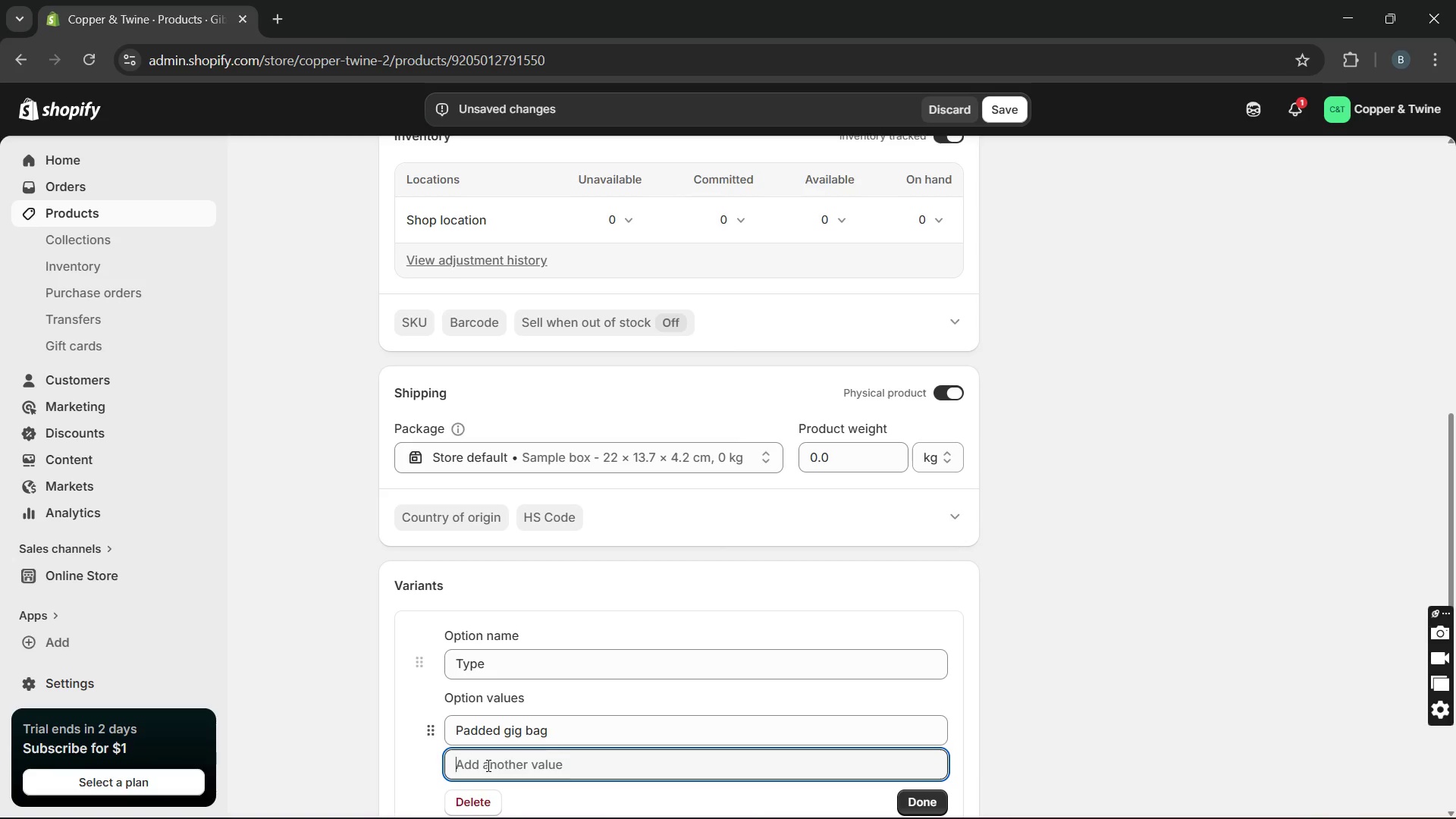 
type(Hard shell case)
 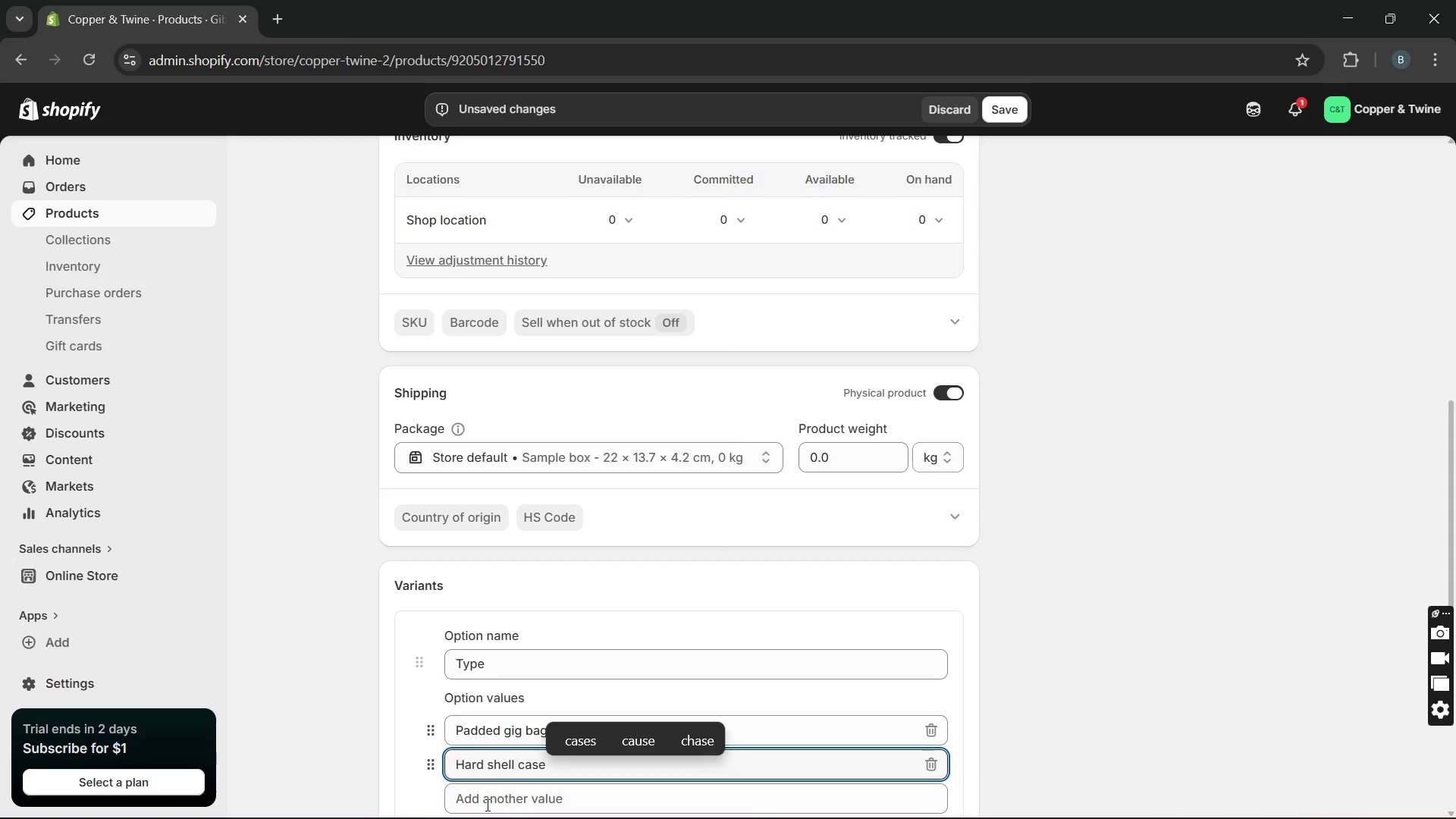 
left_click([486, 810])
 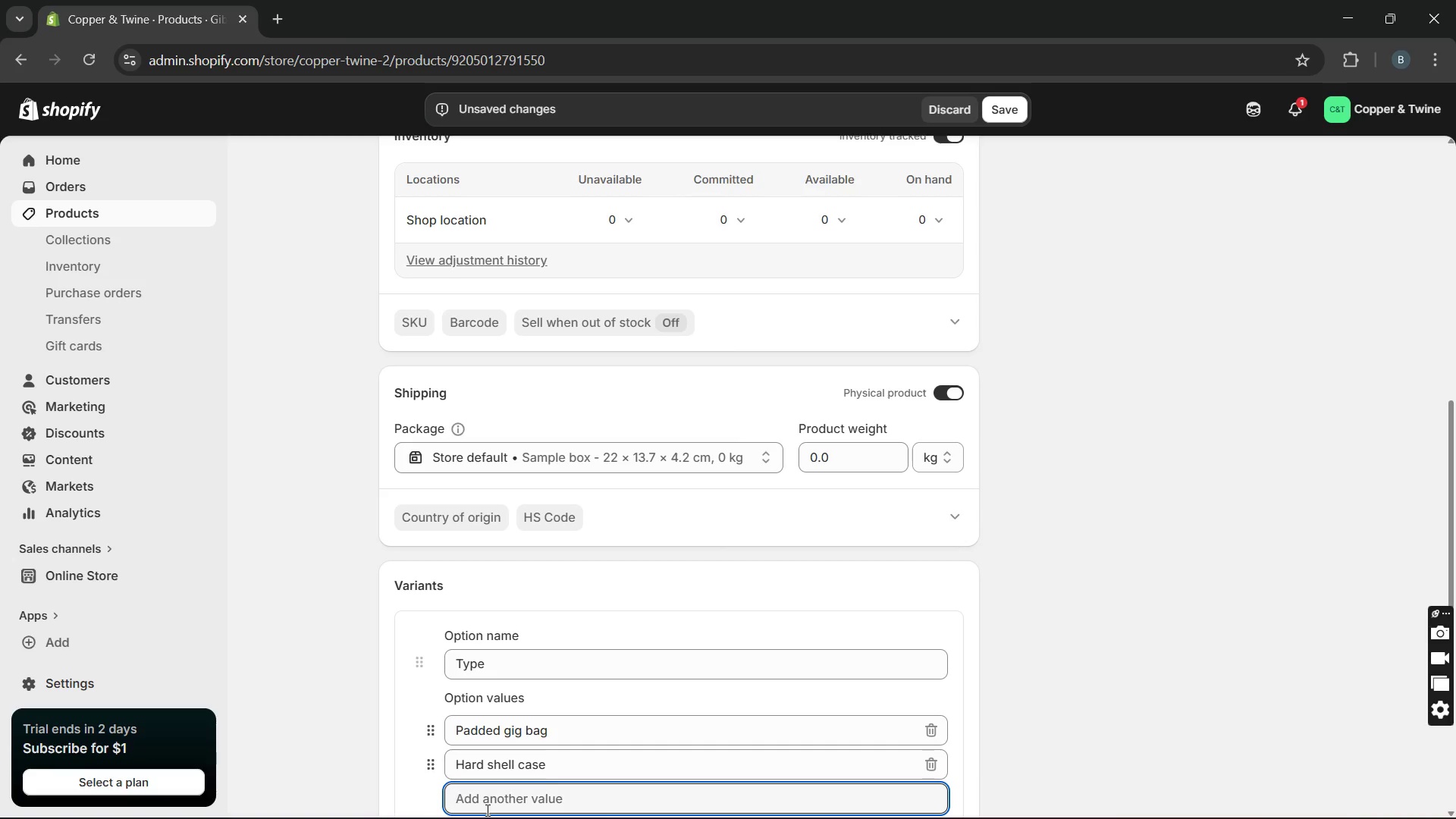 
type(Padded gig bag/ Right handed)
 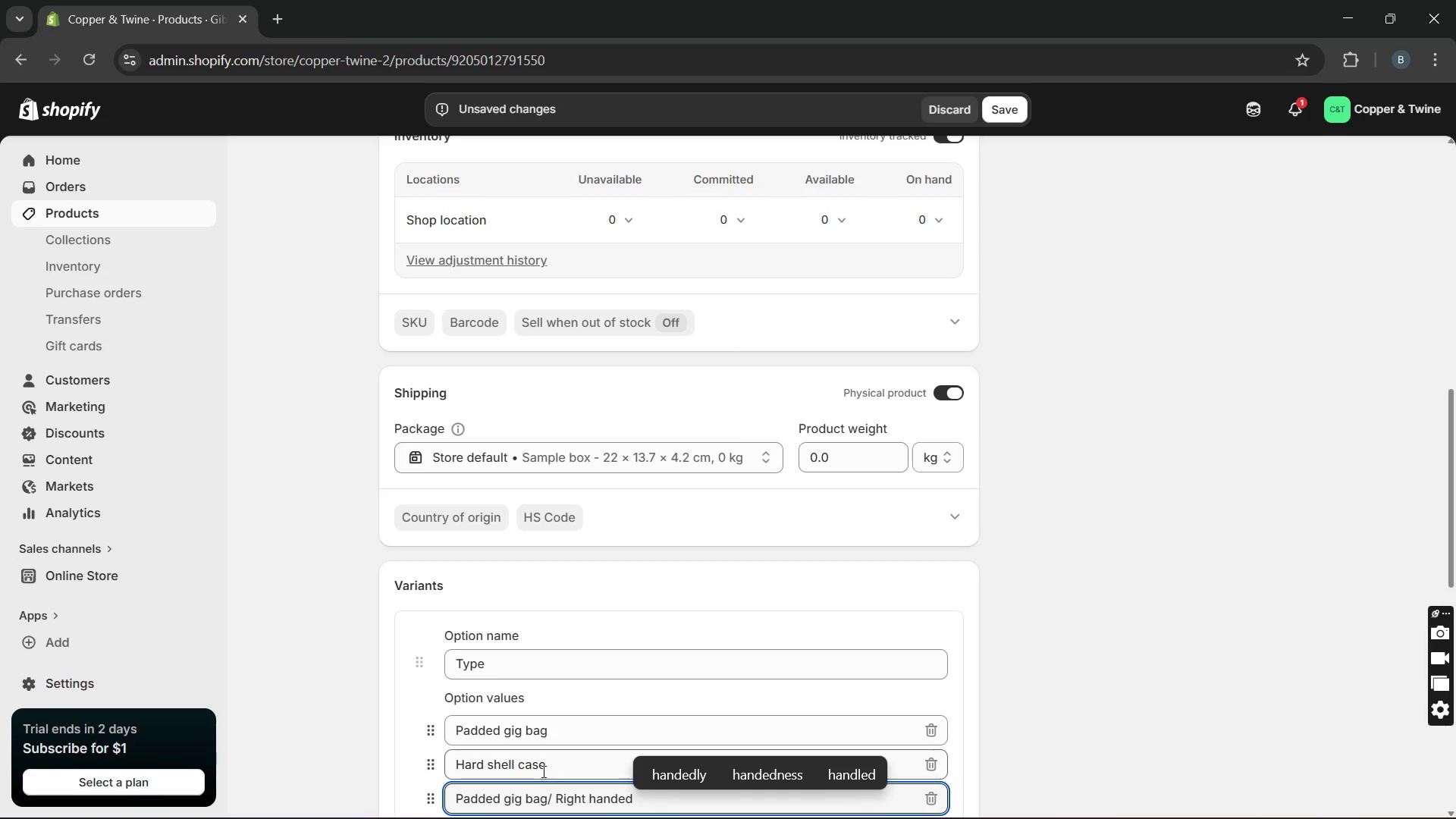 
left_click([548, 767])
 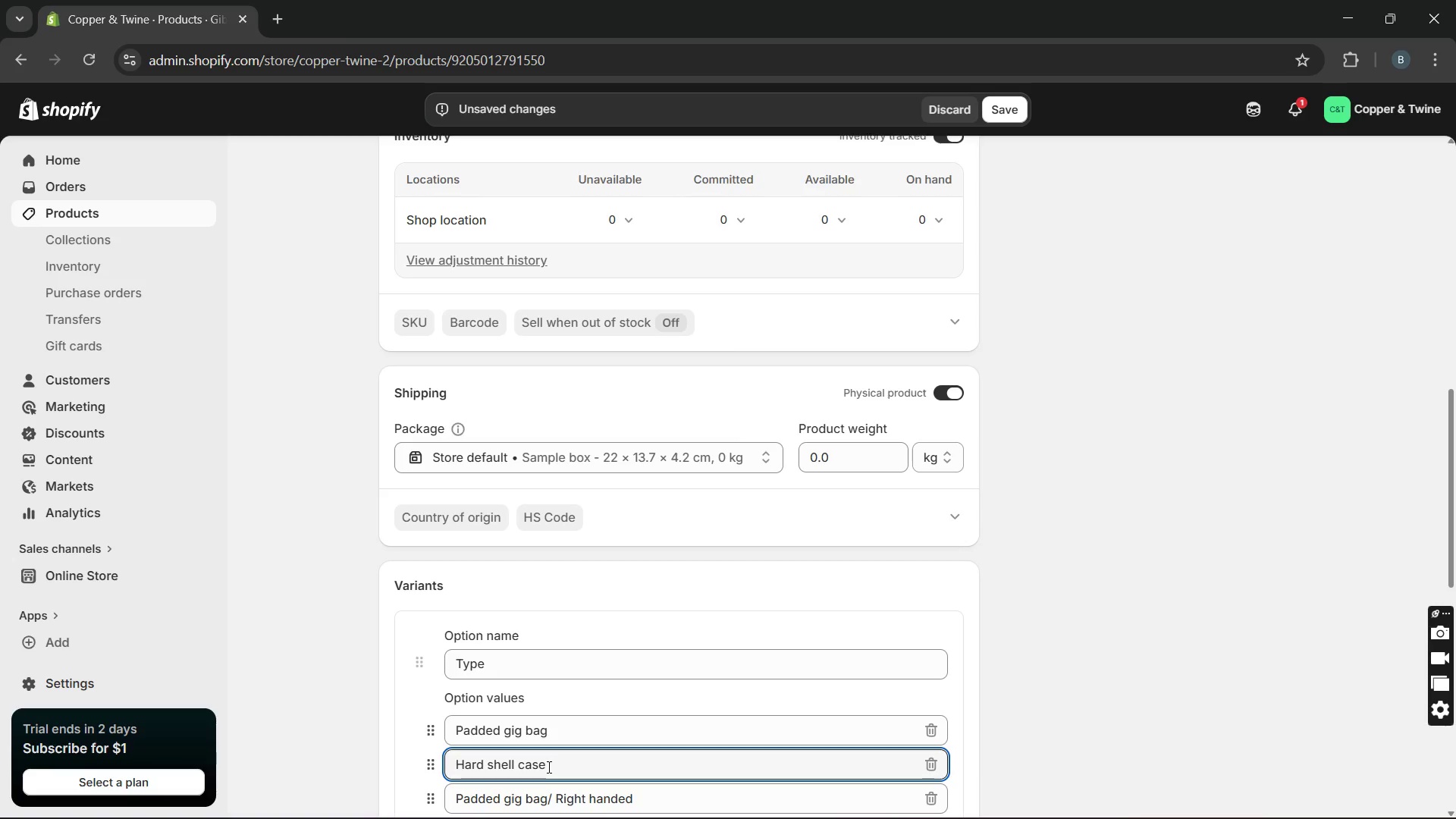 
type(/ Left handed)
 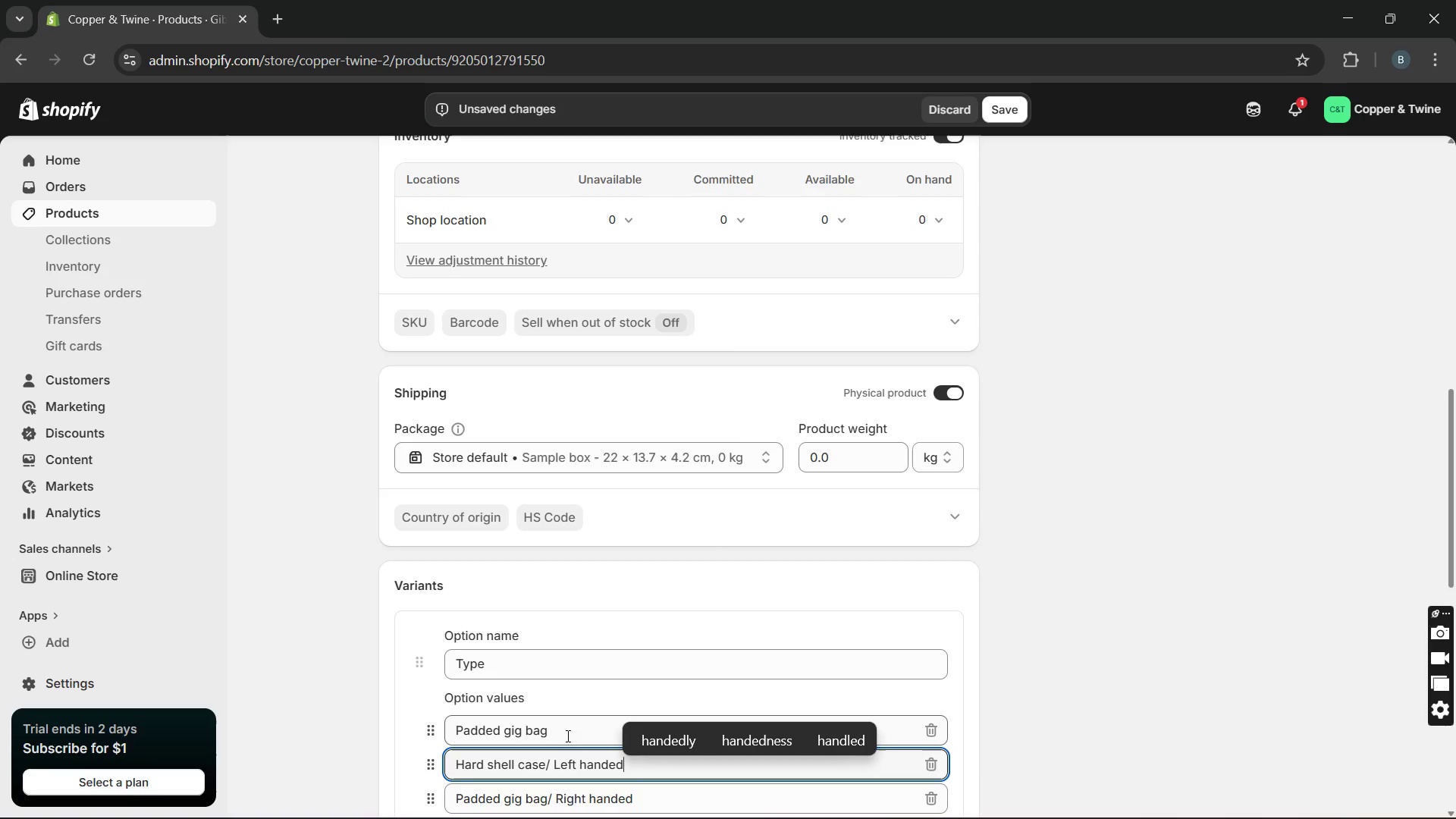 
left_click([558, 728])
 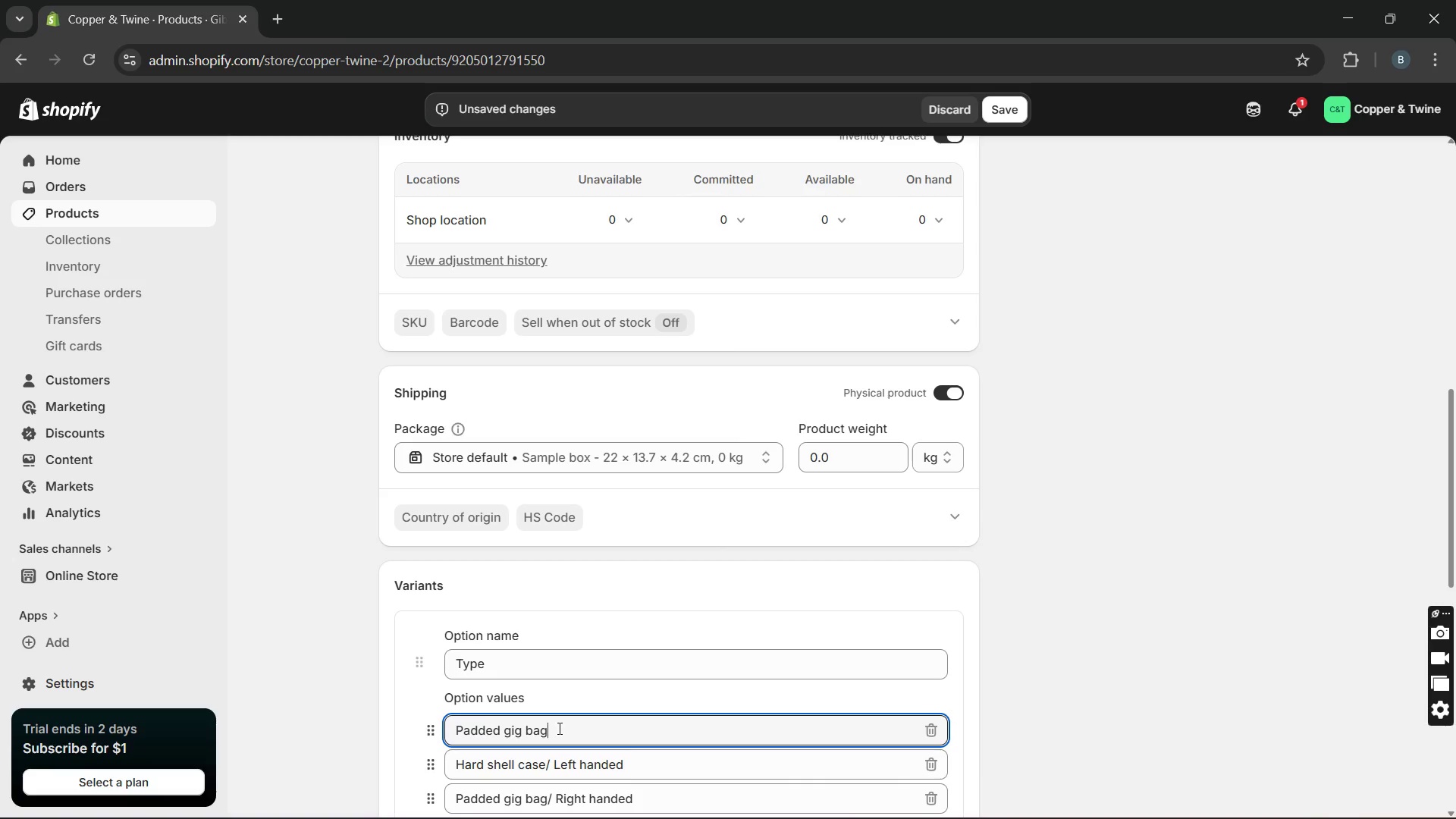 
type(/ Left handed)
 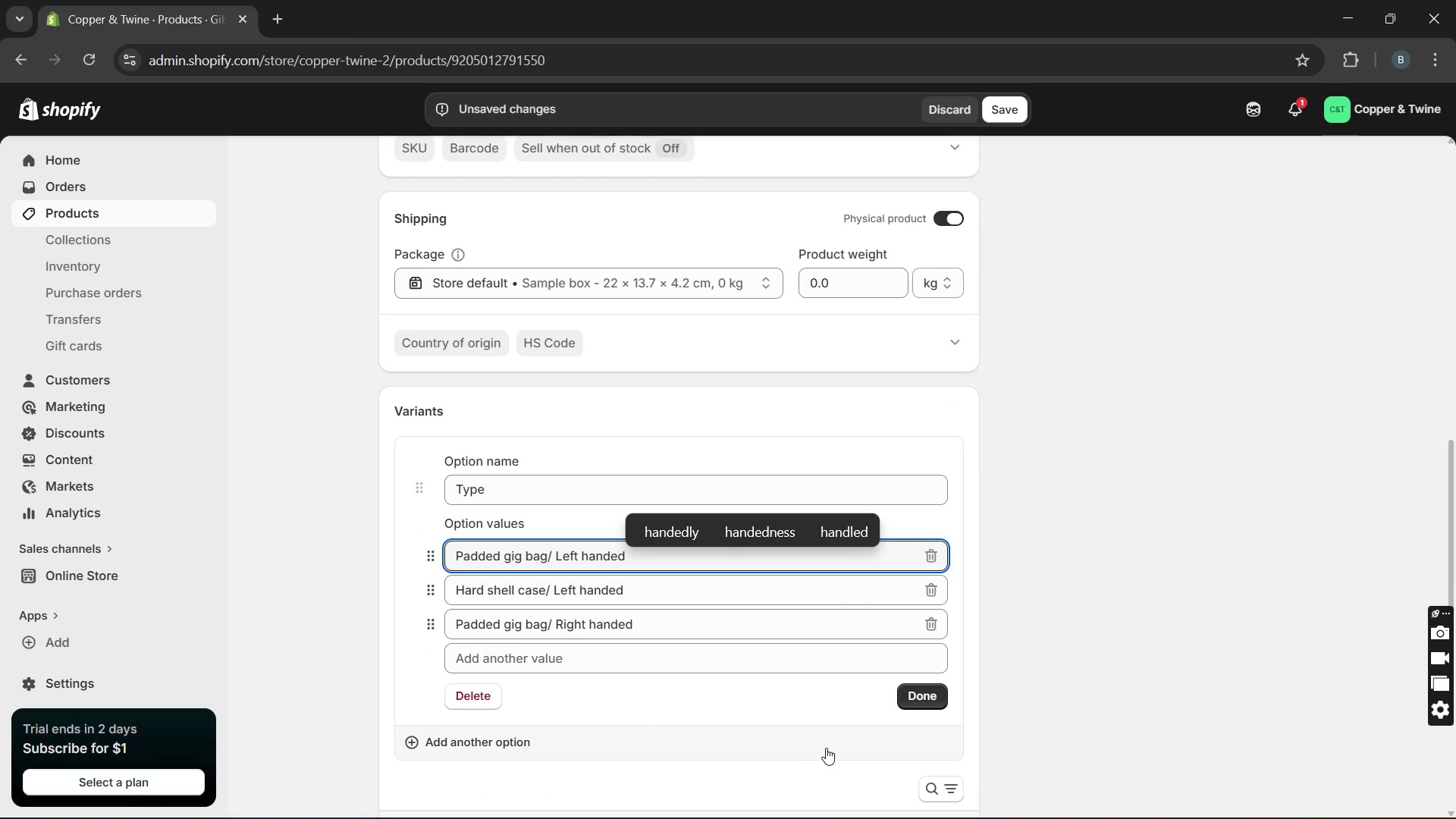 
left_click([922, 686])
 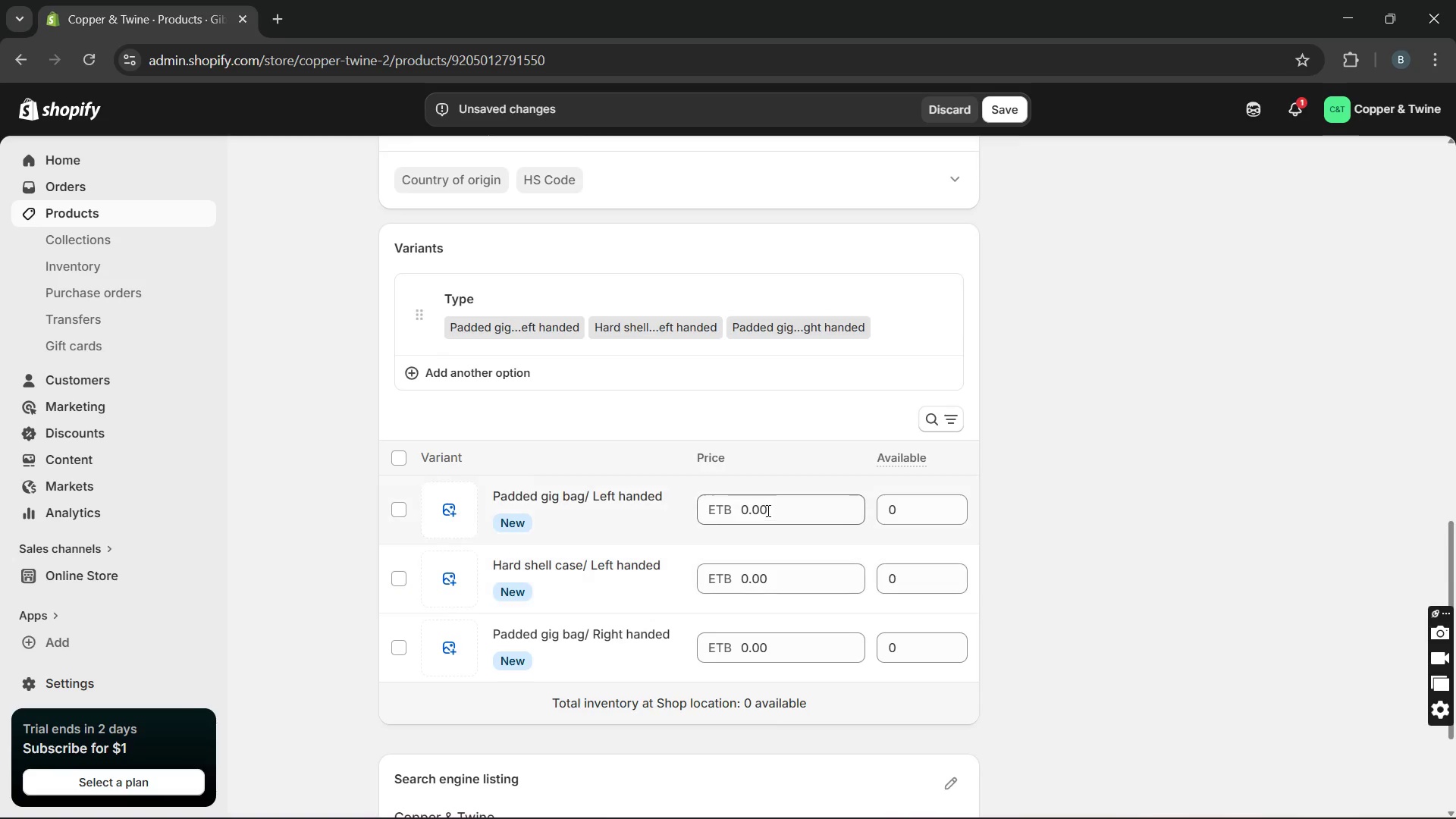 
double_click([765, 510])
 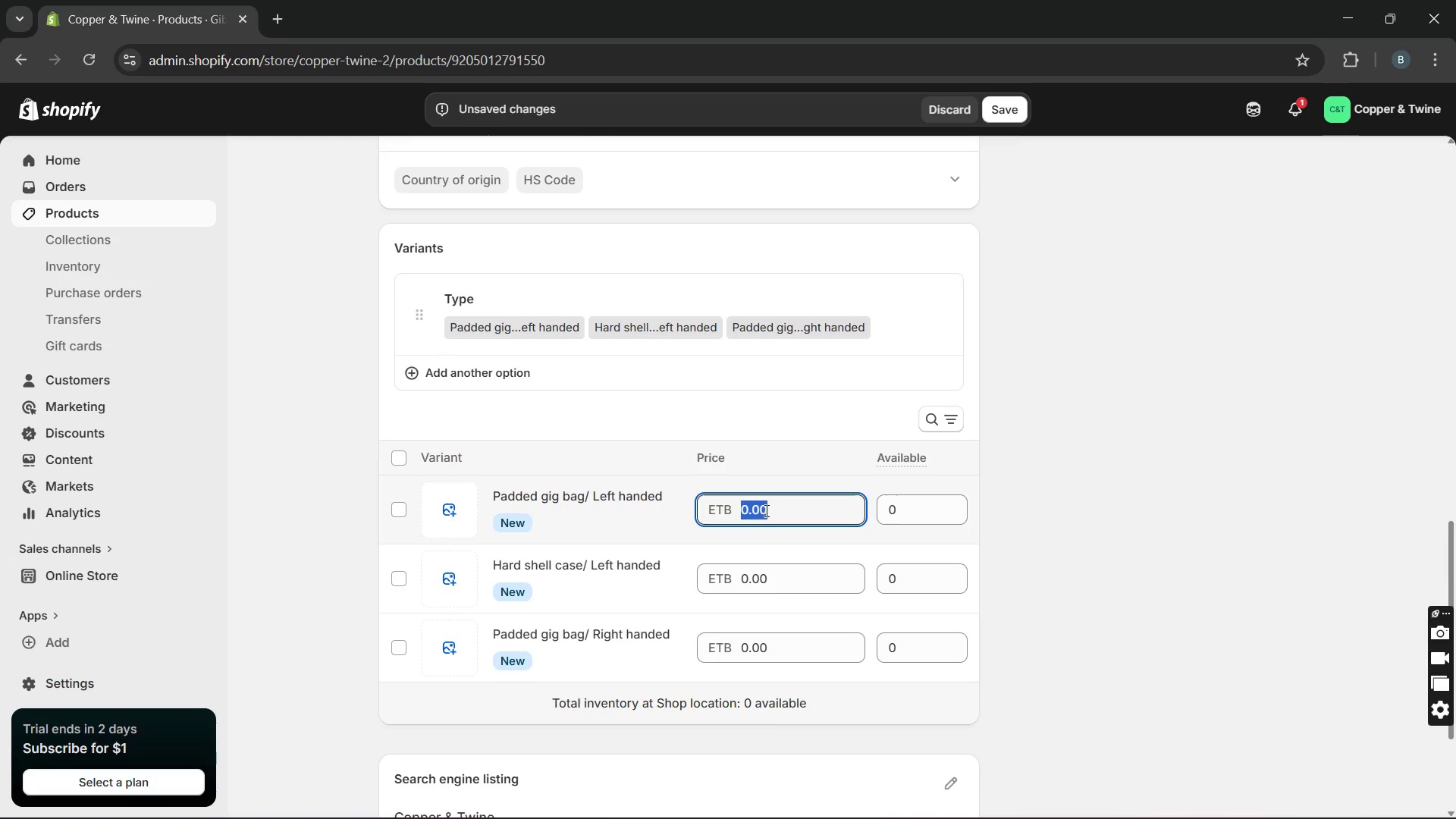 
type(12)
key(Backspace)
key(Backspace)
 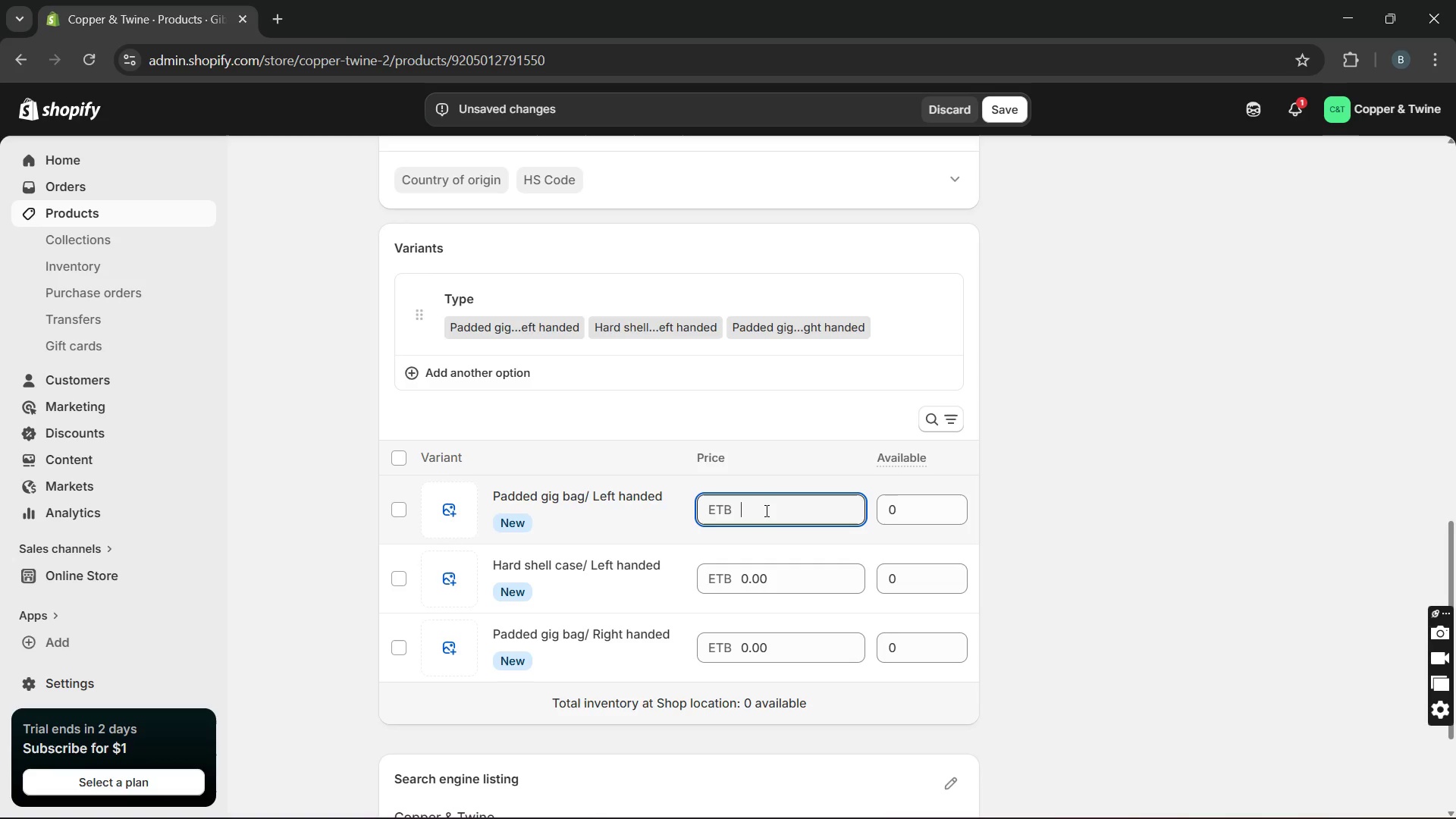 
wait(12.91)
 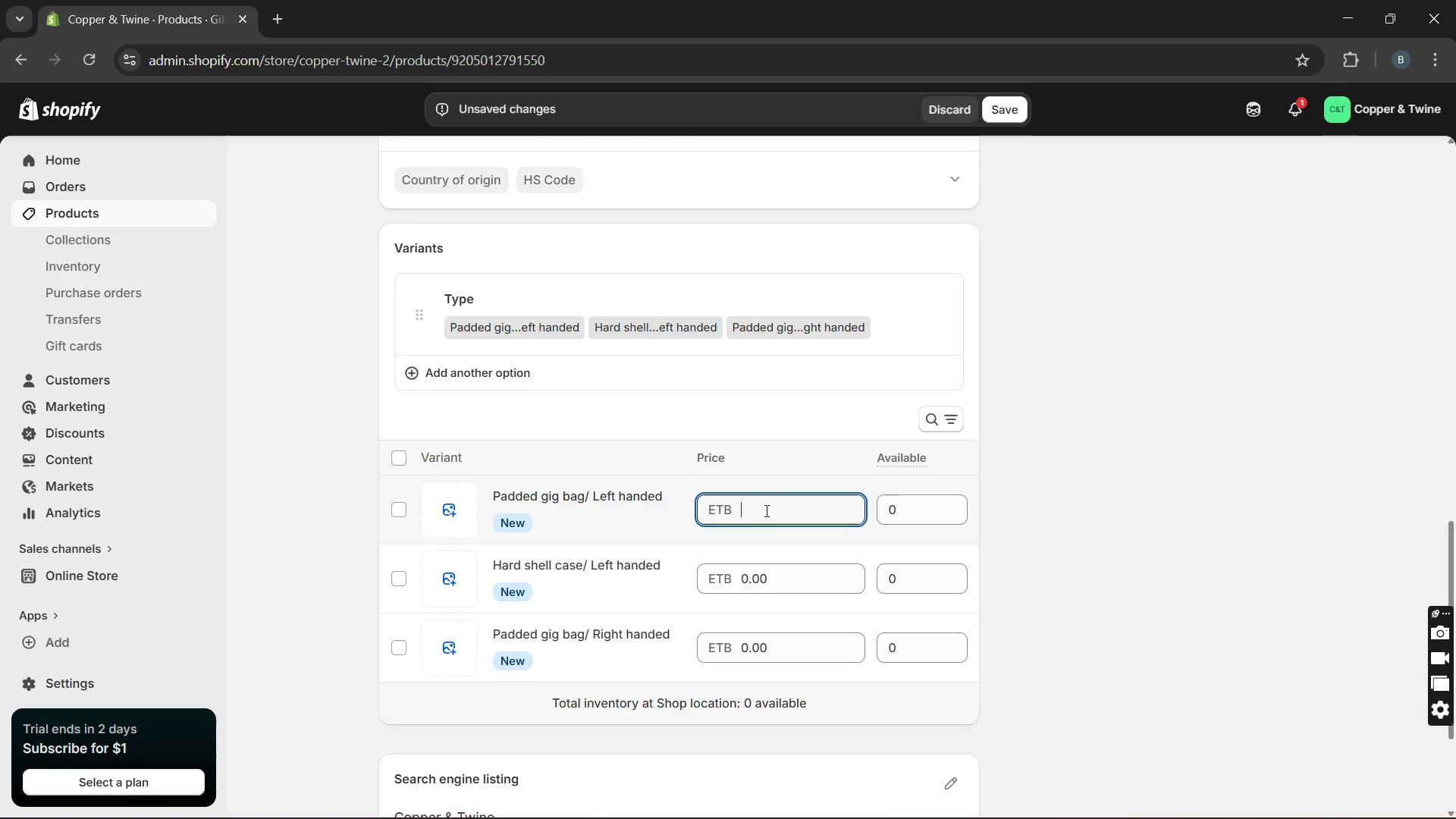 
type(982.24)
 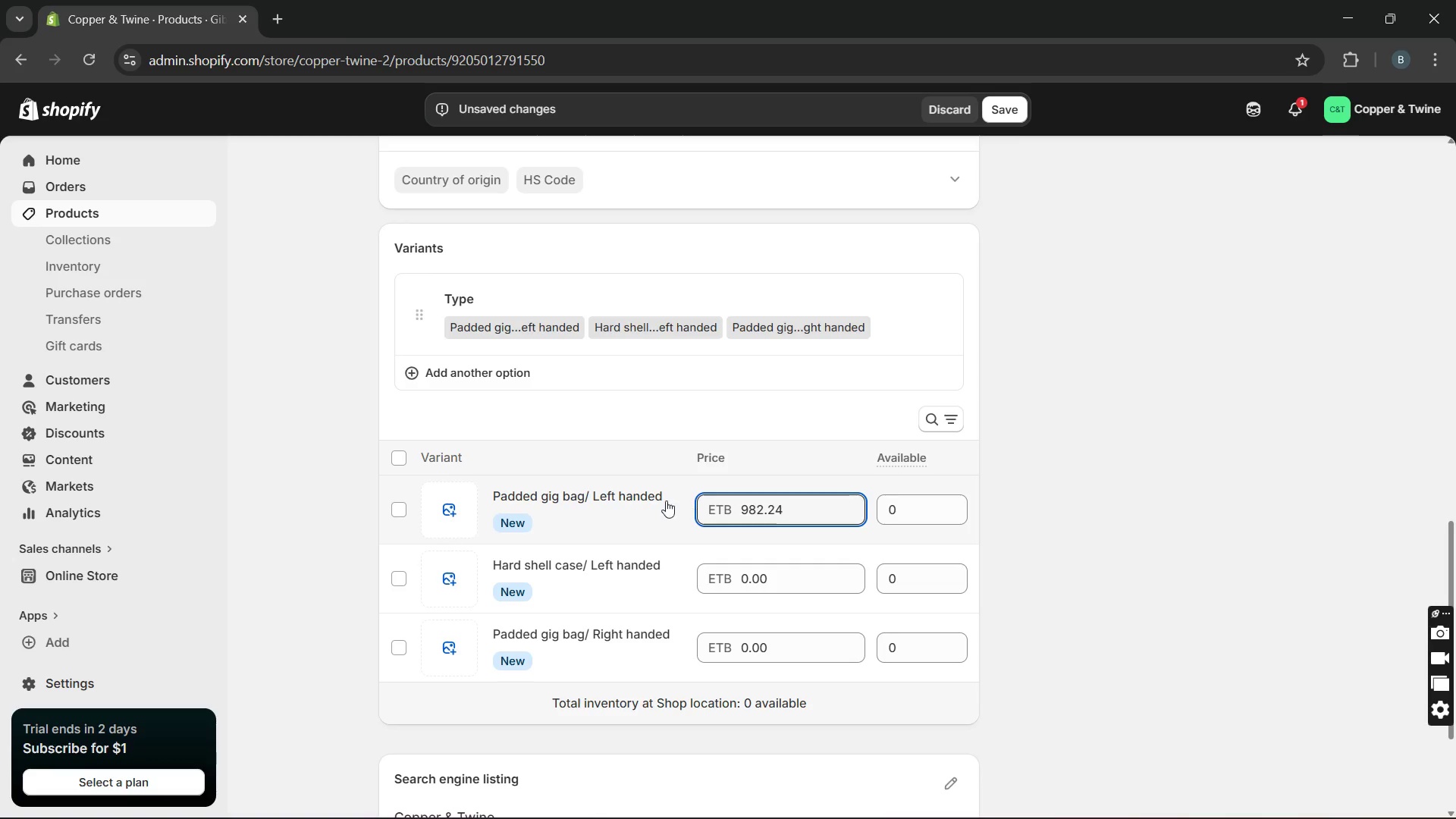 
left_click([639, 503])
 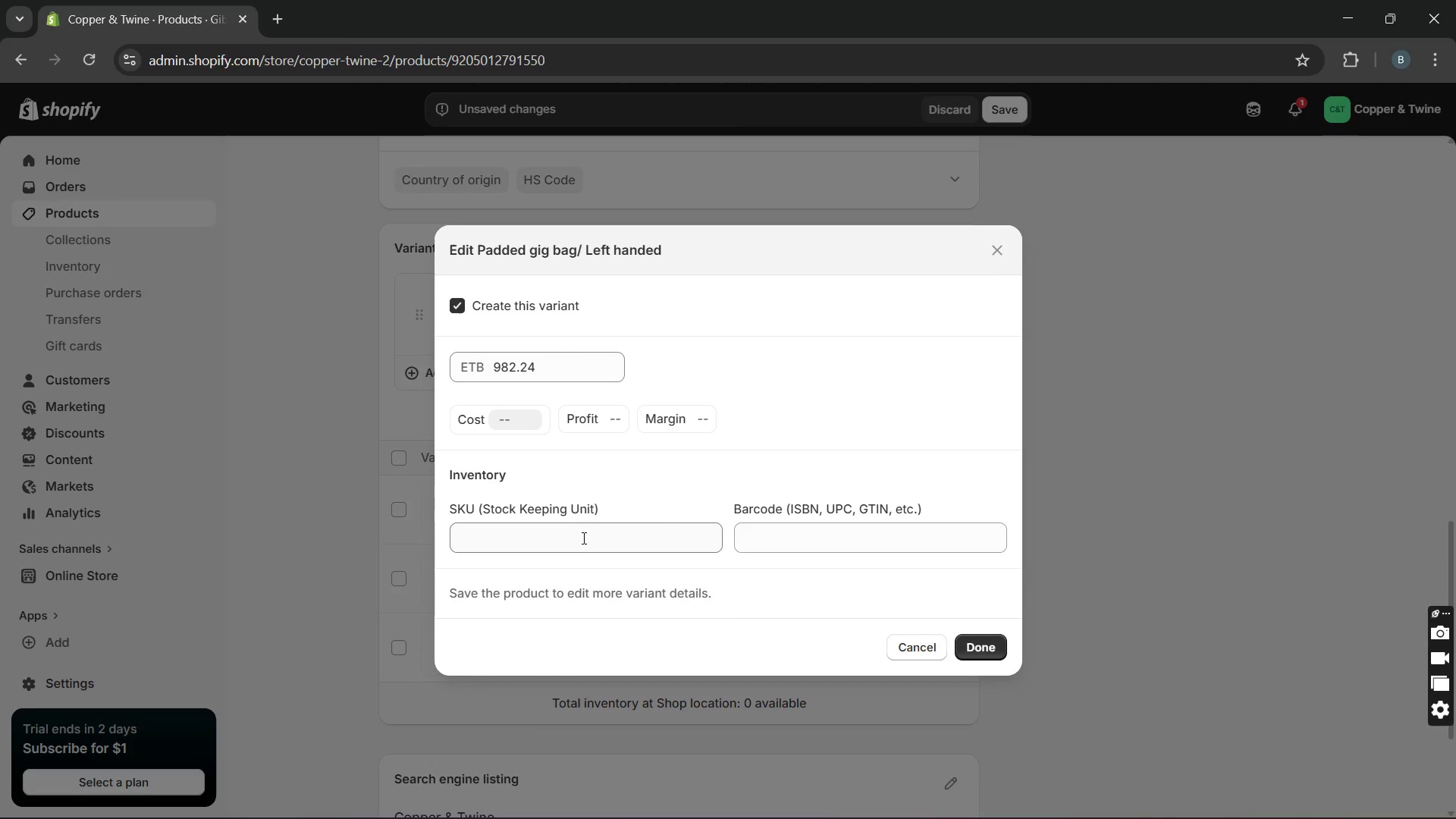 
left_click([575, 541])
 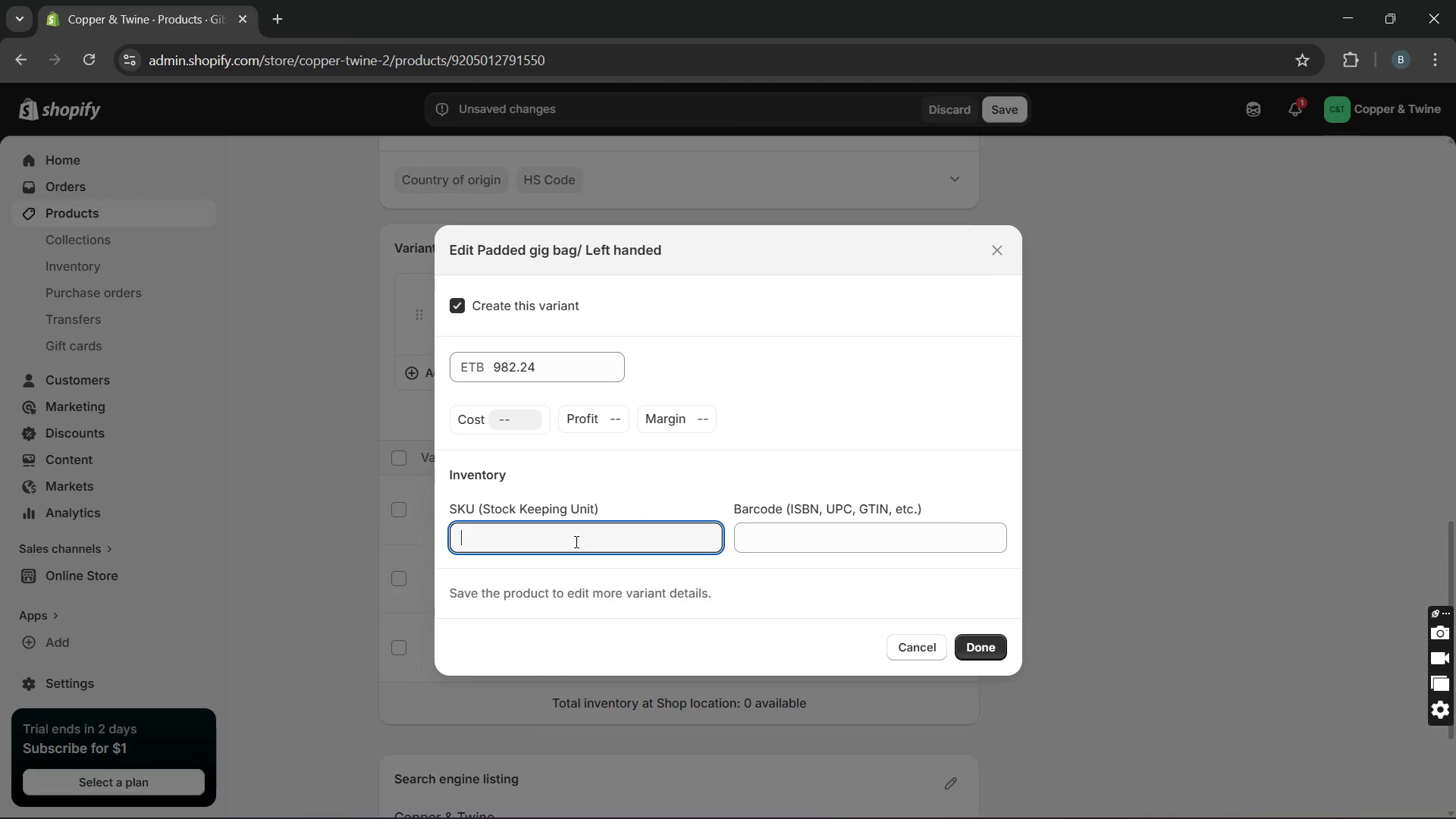 
type(CT-)
 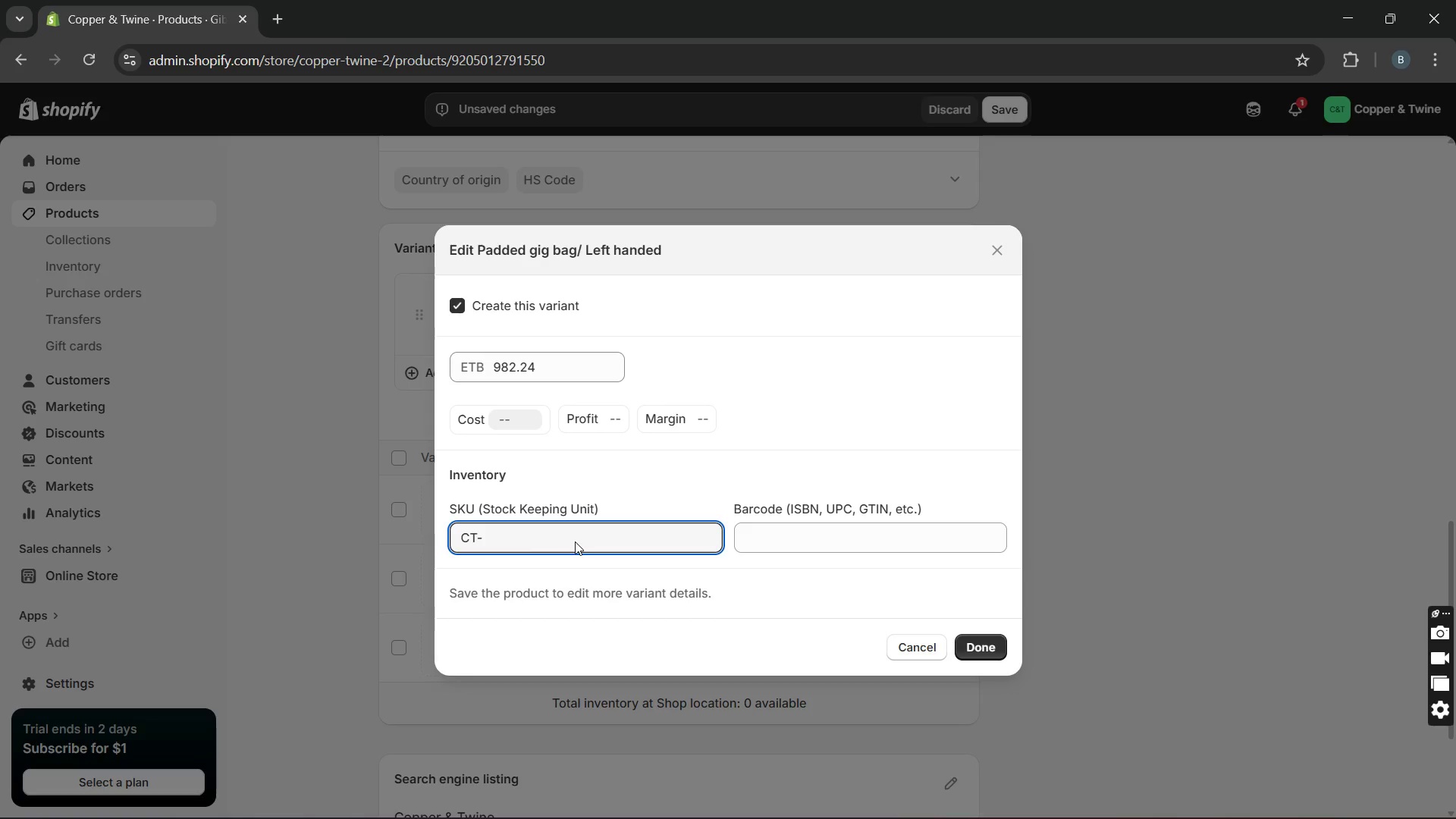 
wait(11.31)
 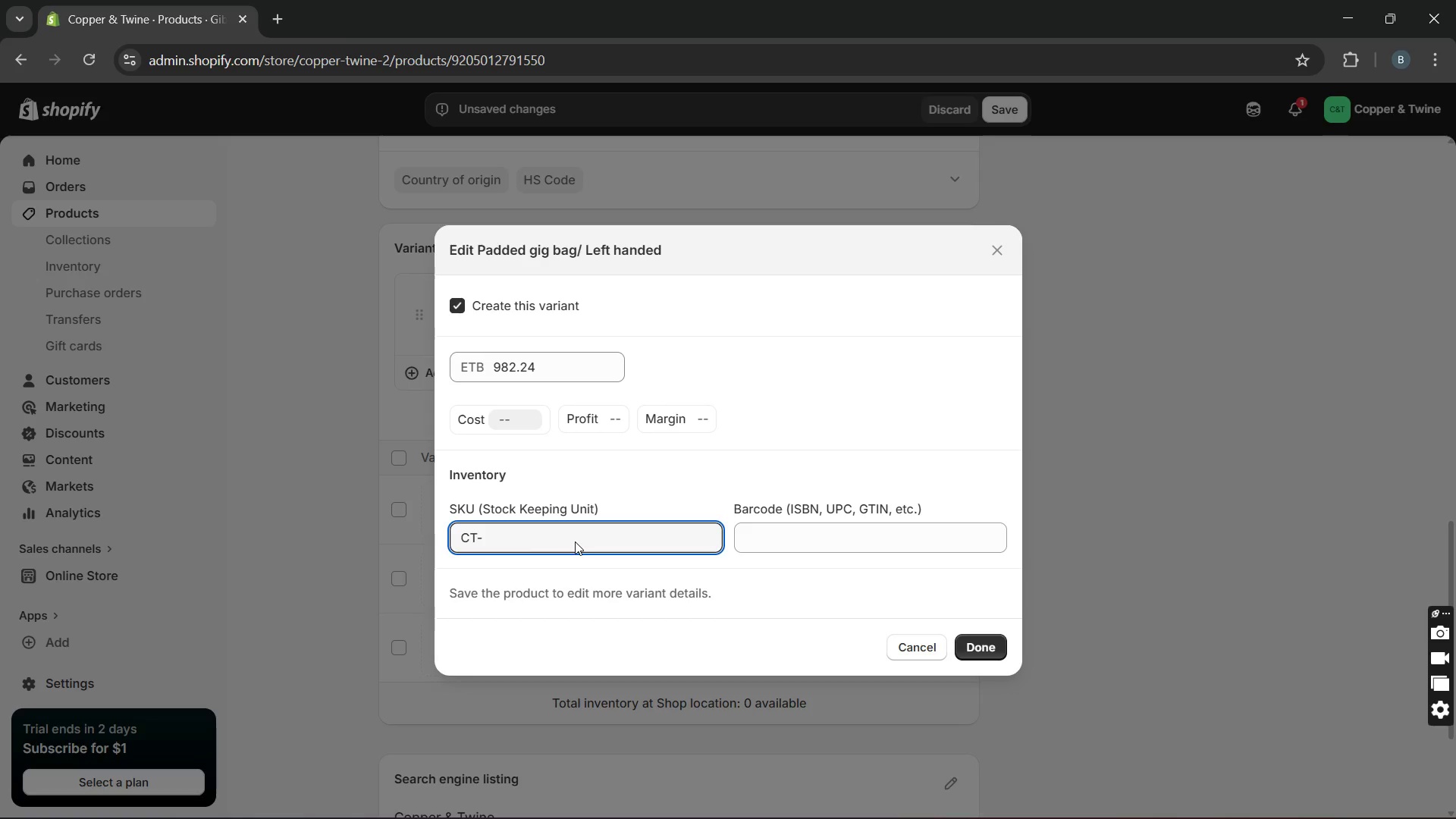 
type(000)
 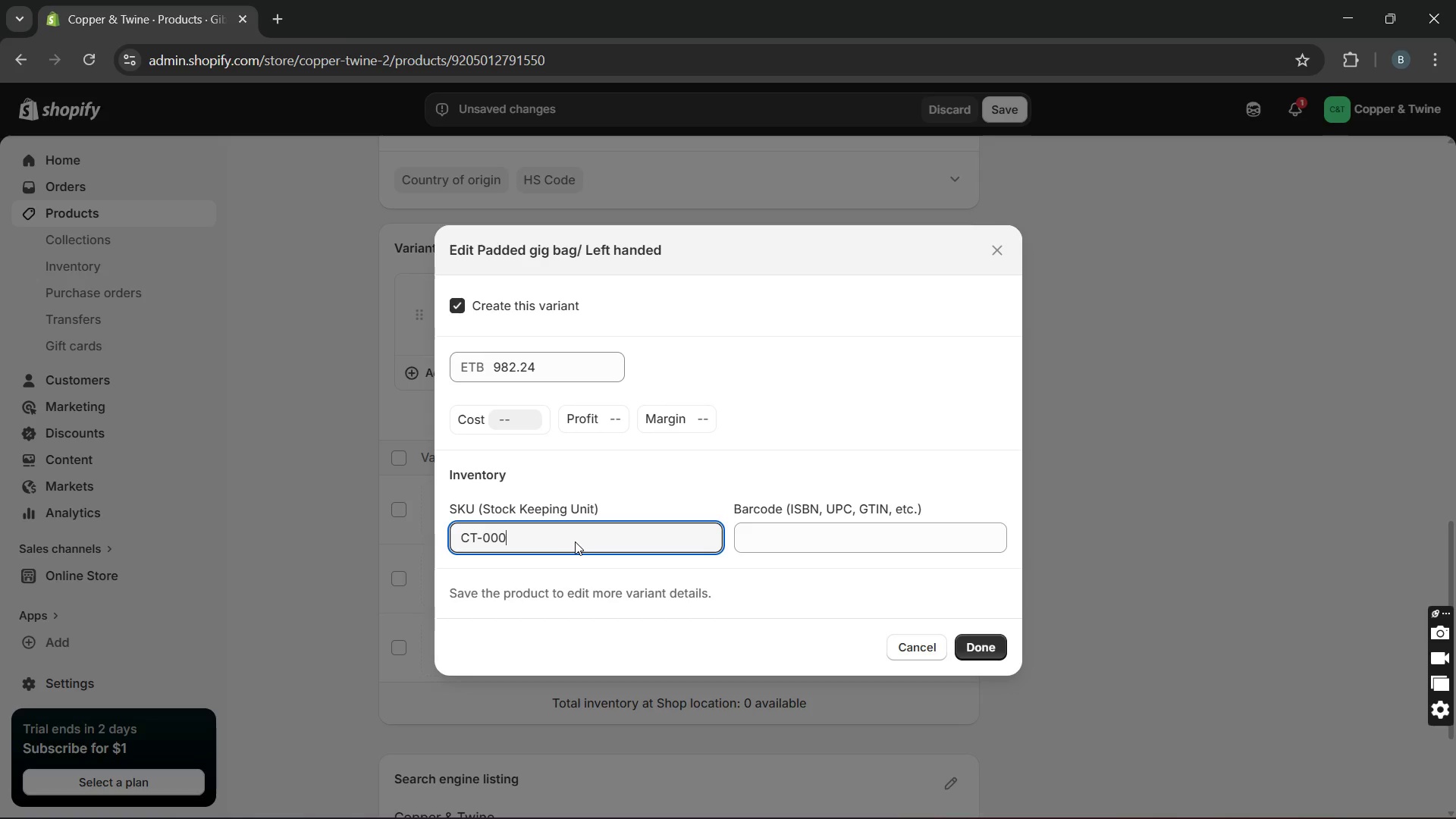 
wait(8.44)
 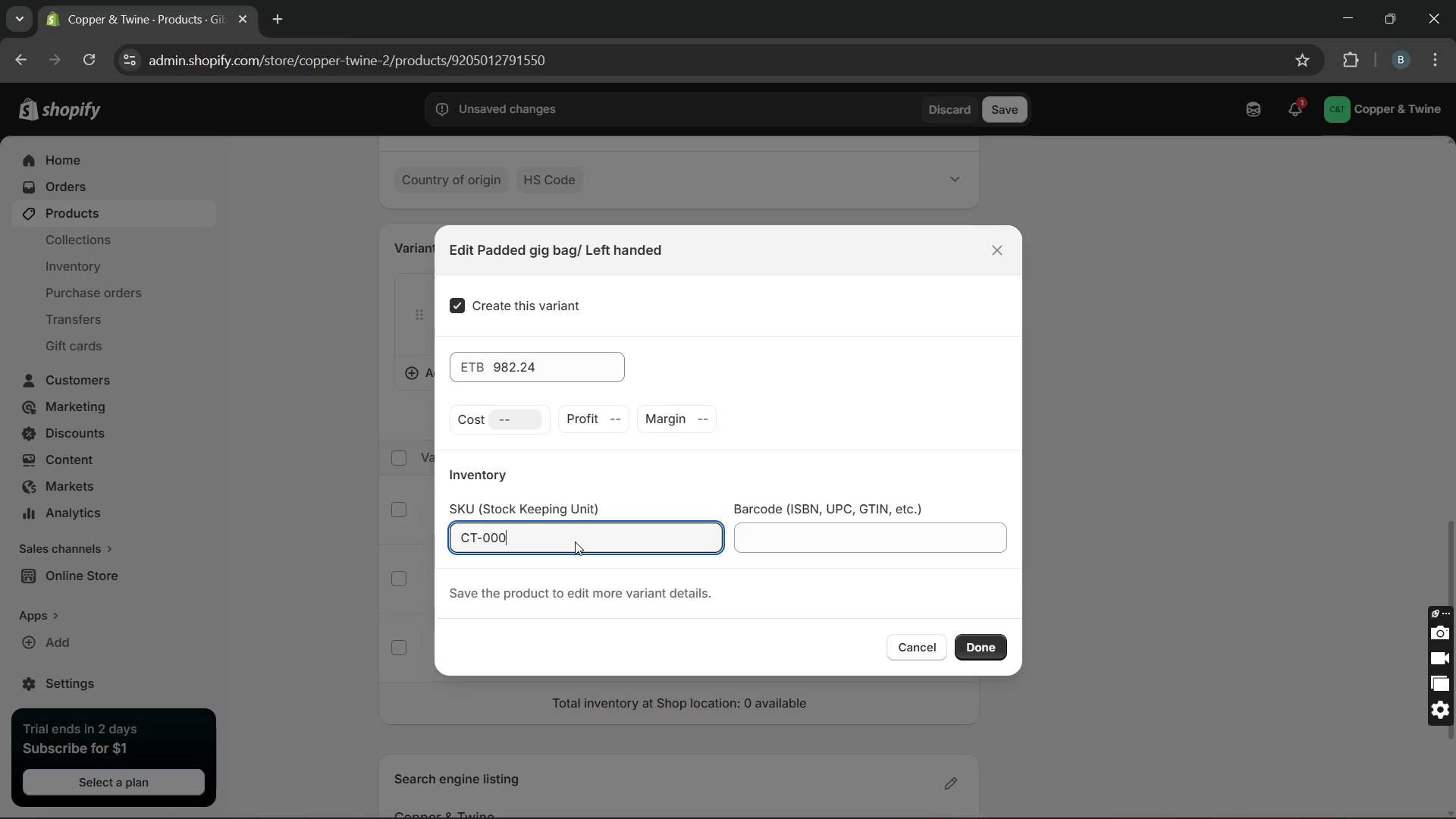 
type(50-)
 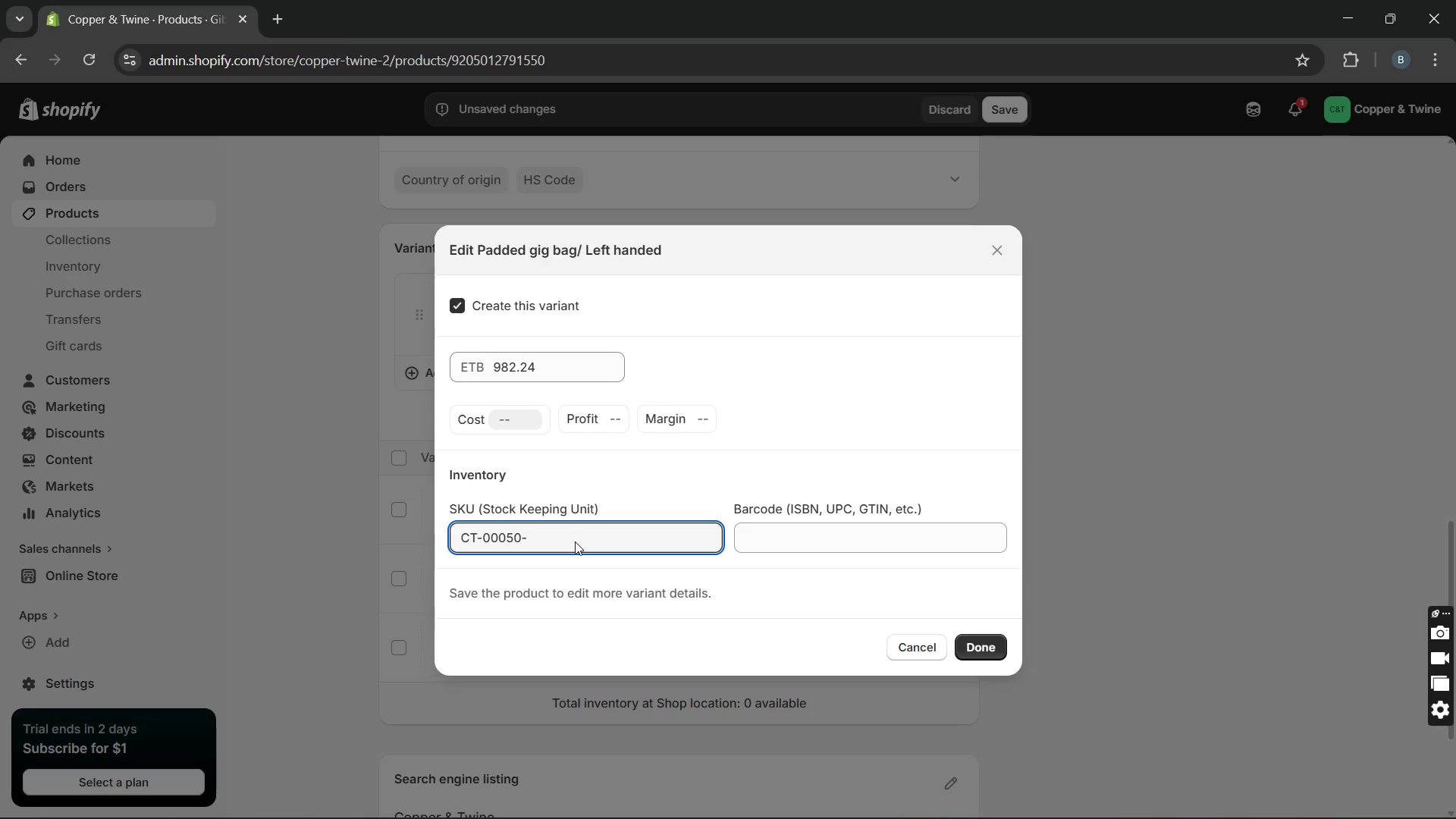 
type(LH-PGB)
 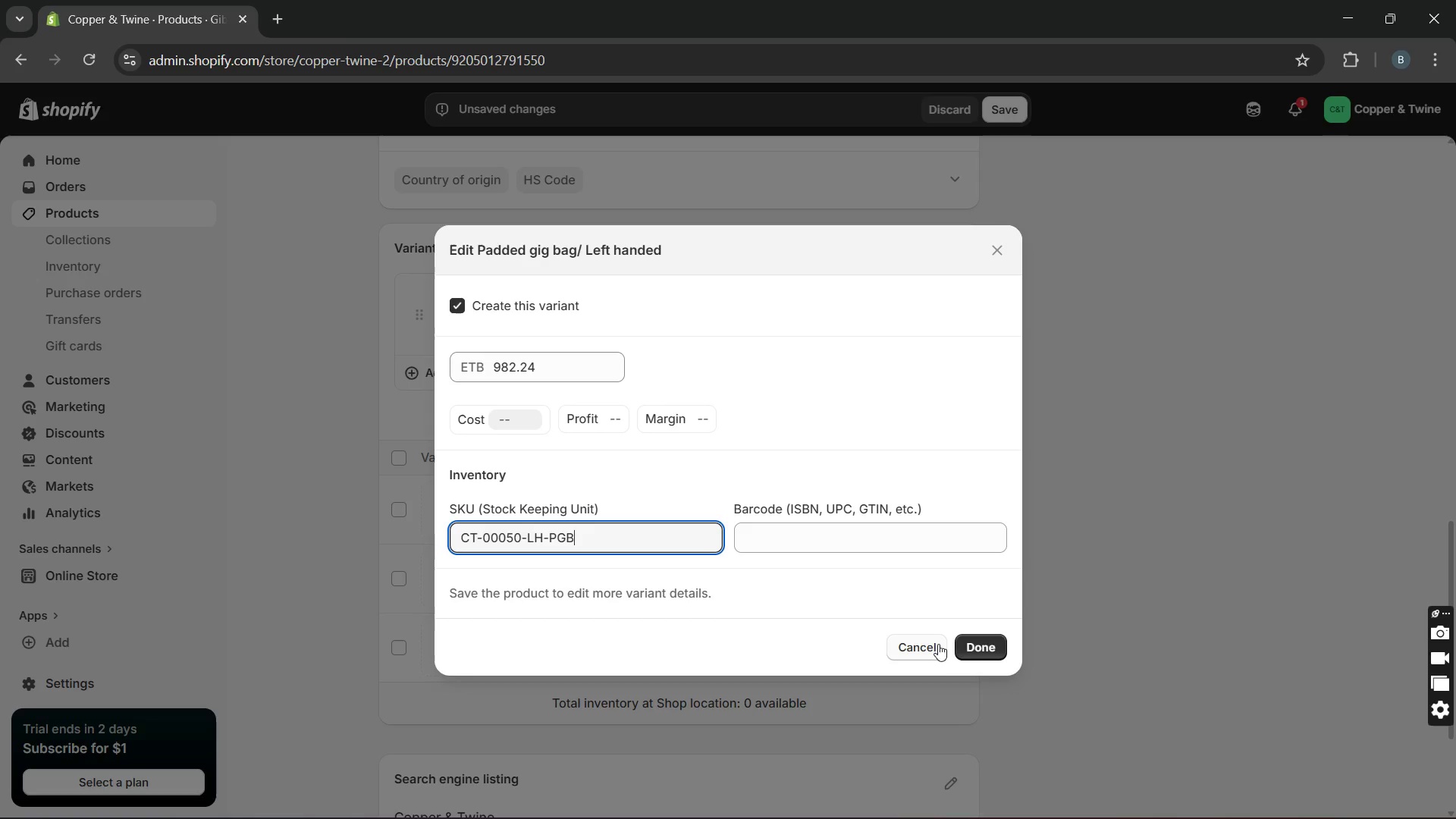 
left_click([987, 648])
 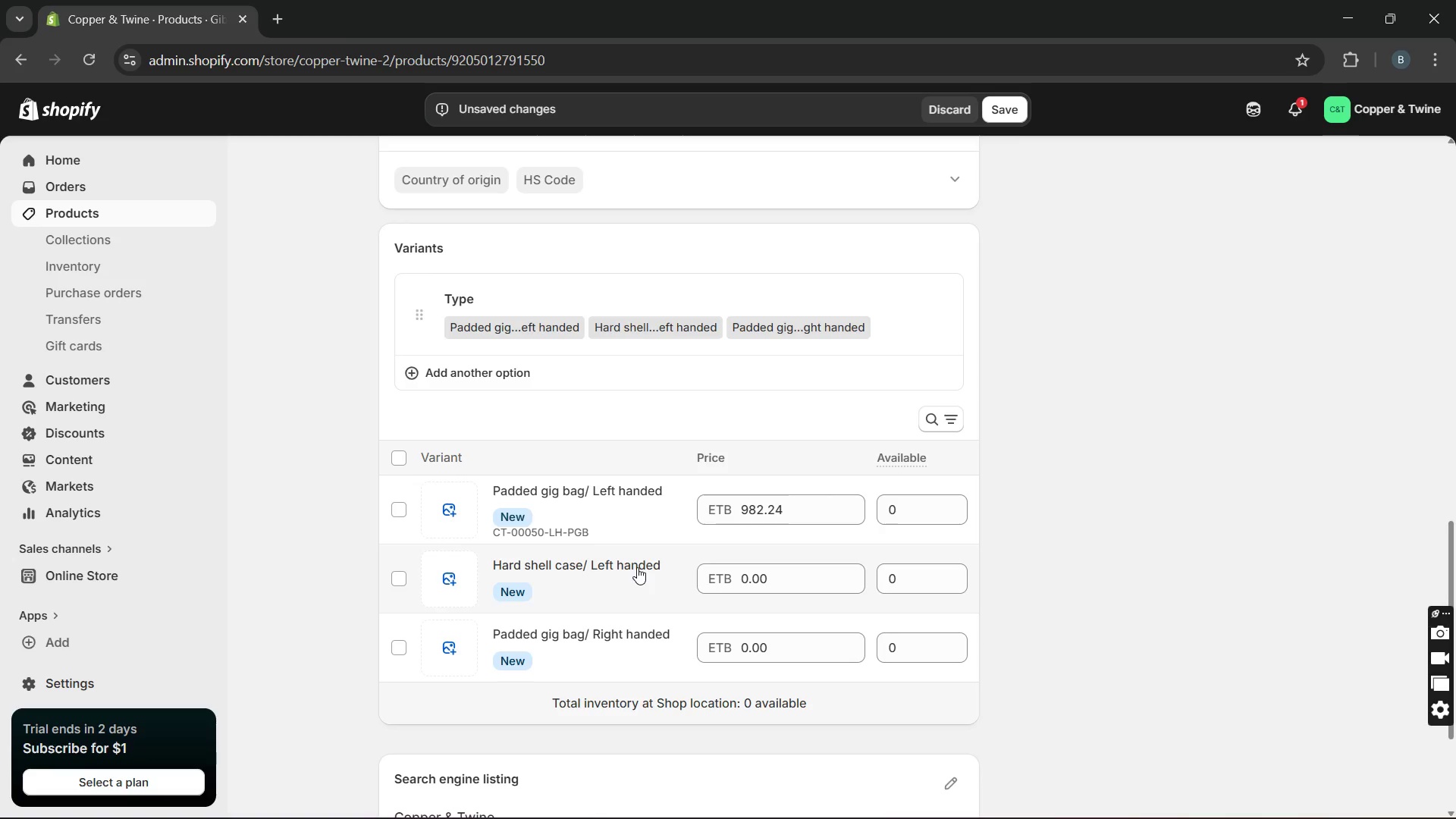 
left_click([570, 568])
 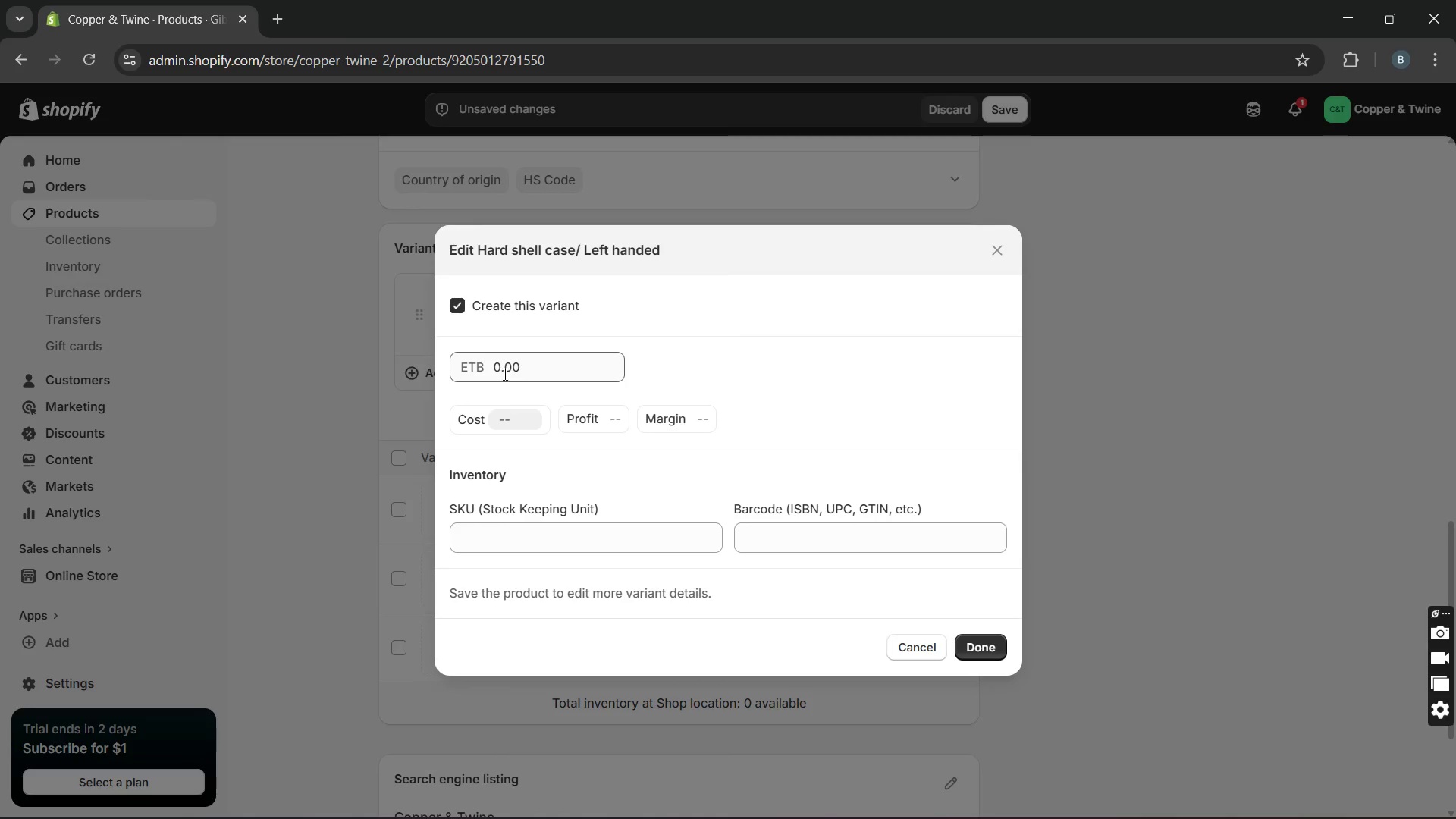 
double_click([502, 372])
 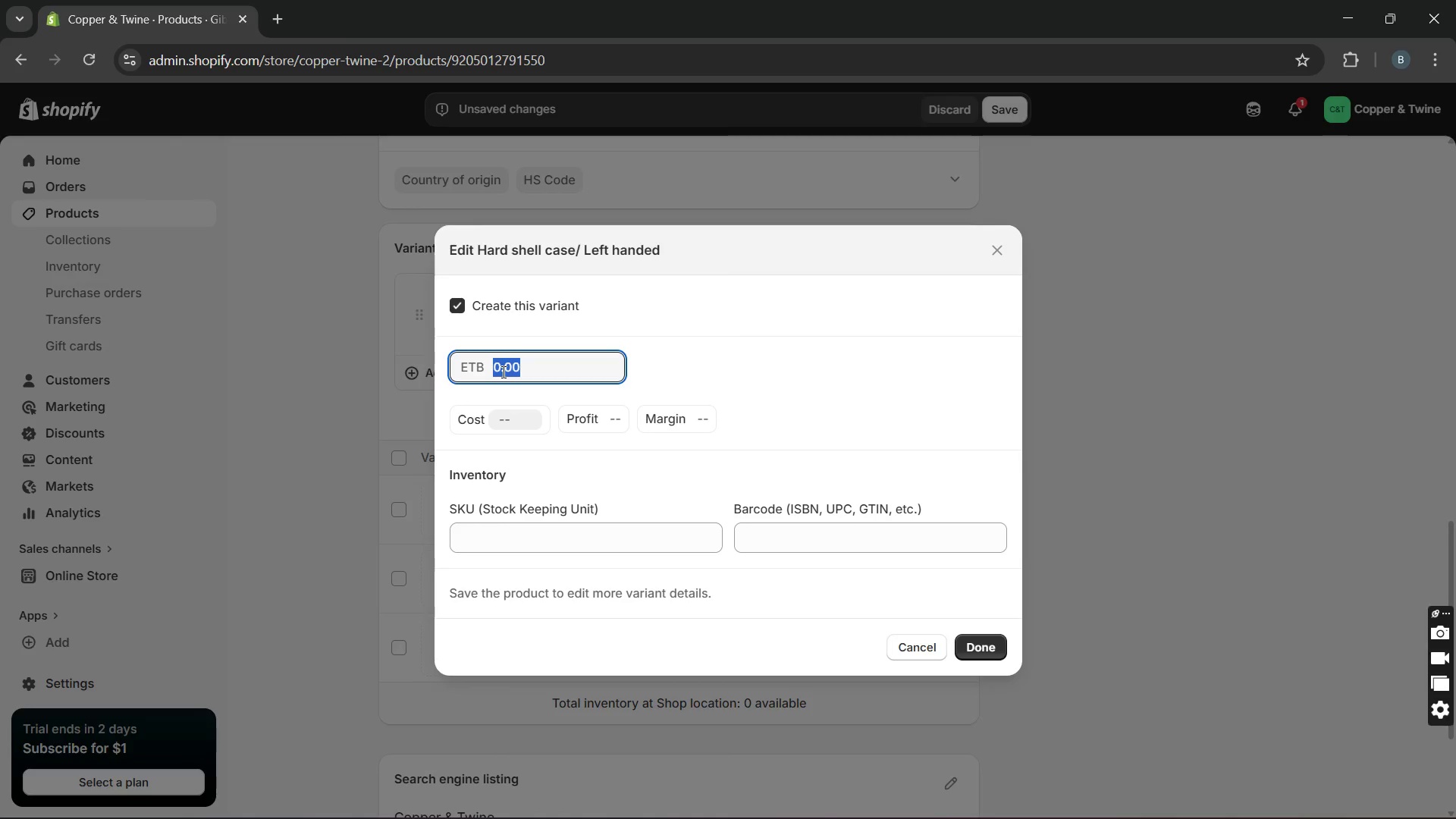 
type(1132.4)
key(Backspace)
type(24)
 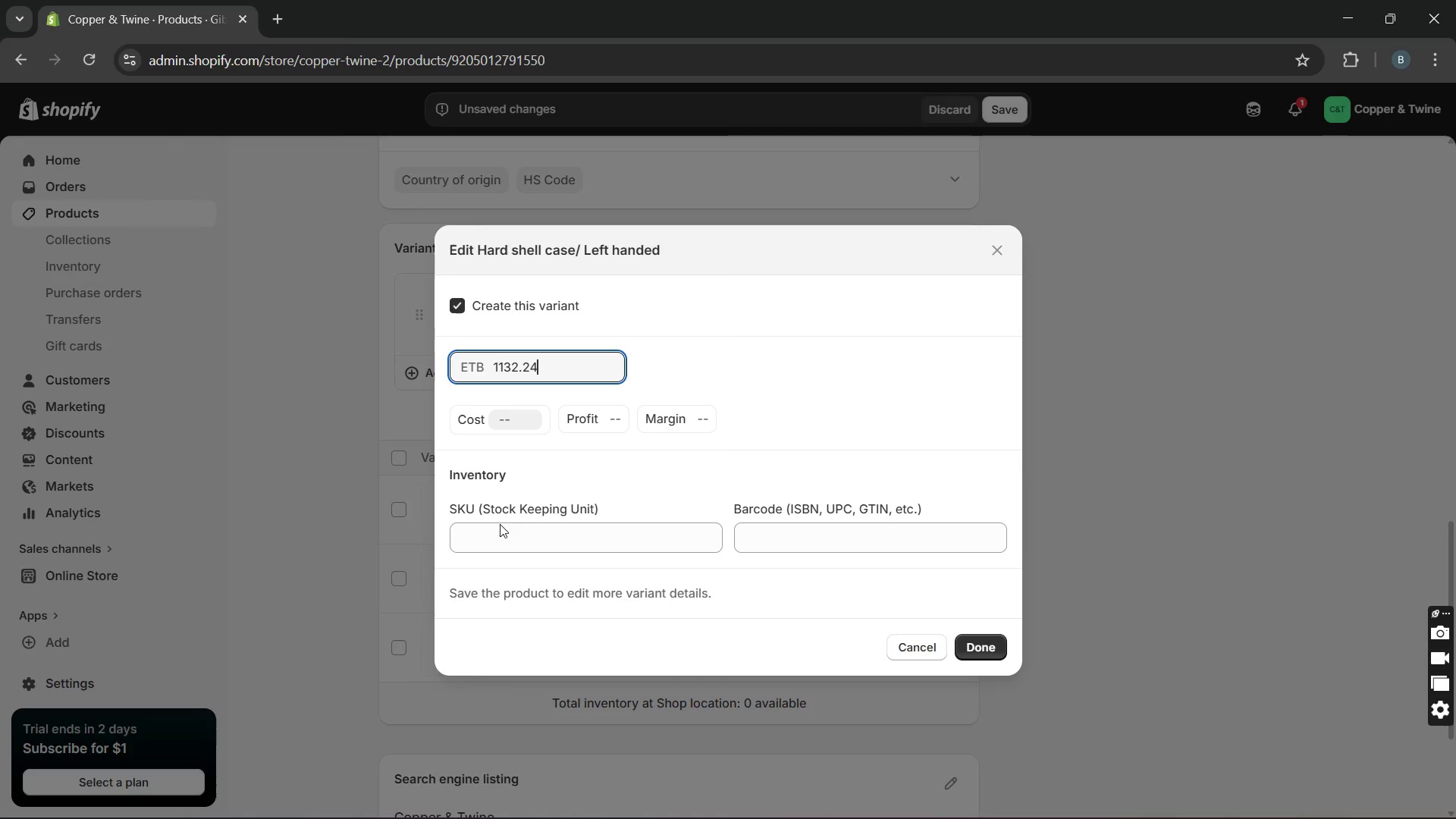 
left_click([500, 538])
 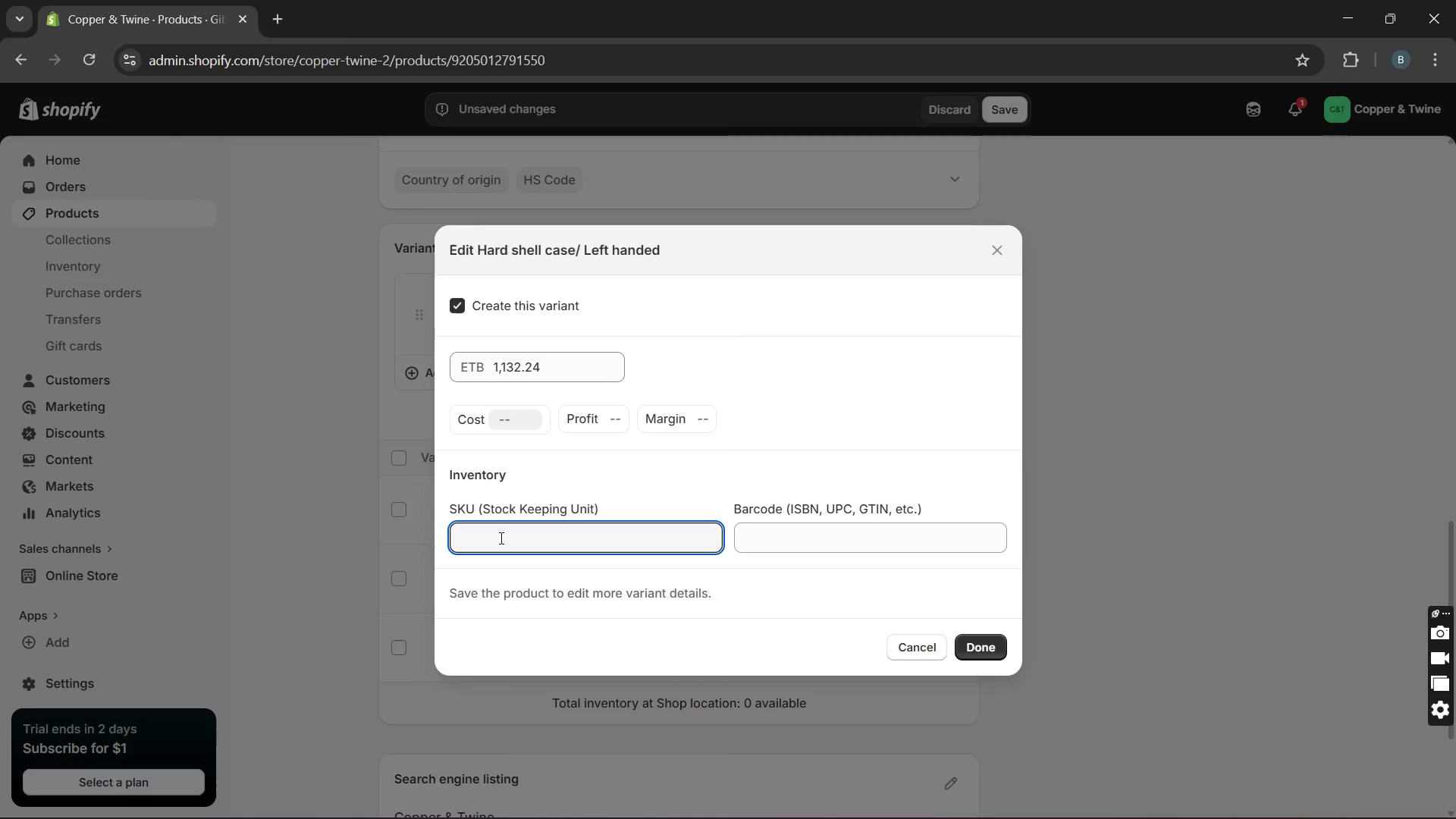 
type(CT-00050-LH-HSC)
 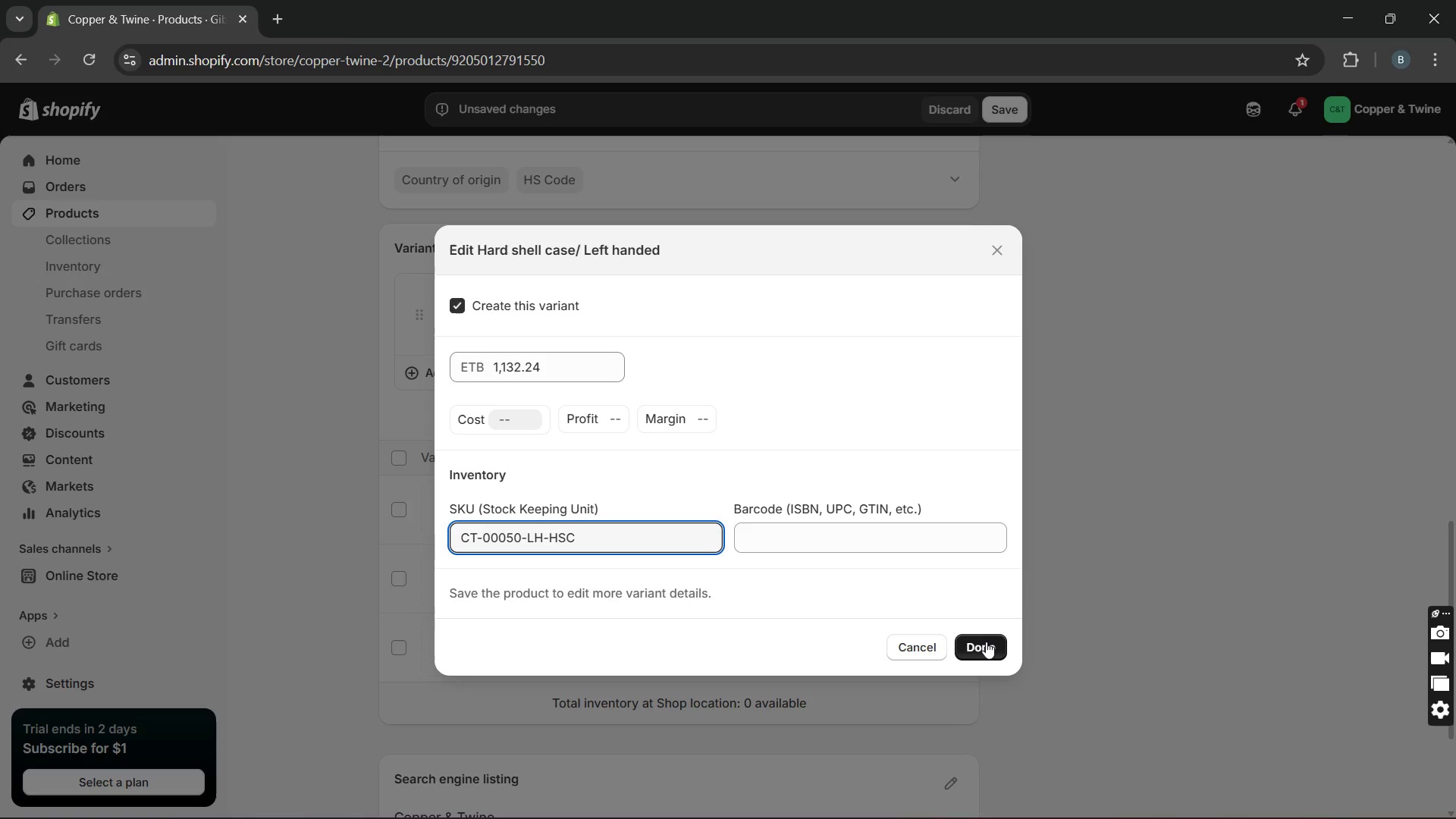 
left_click([986, 642])
 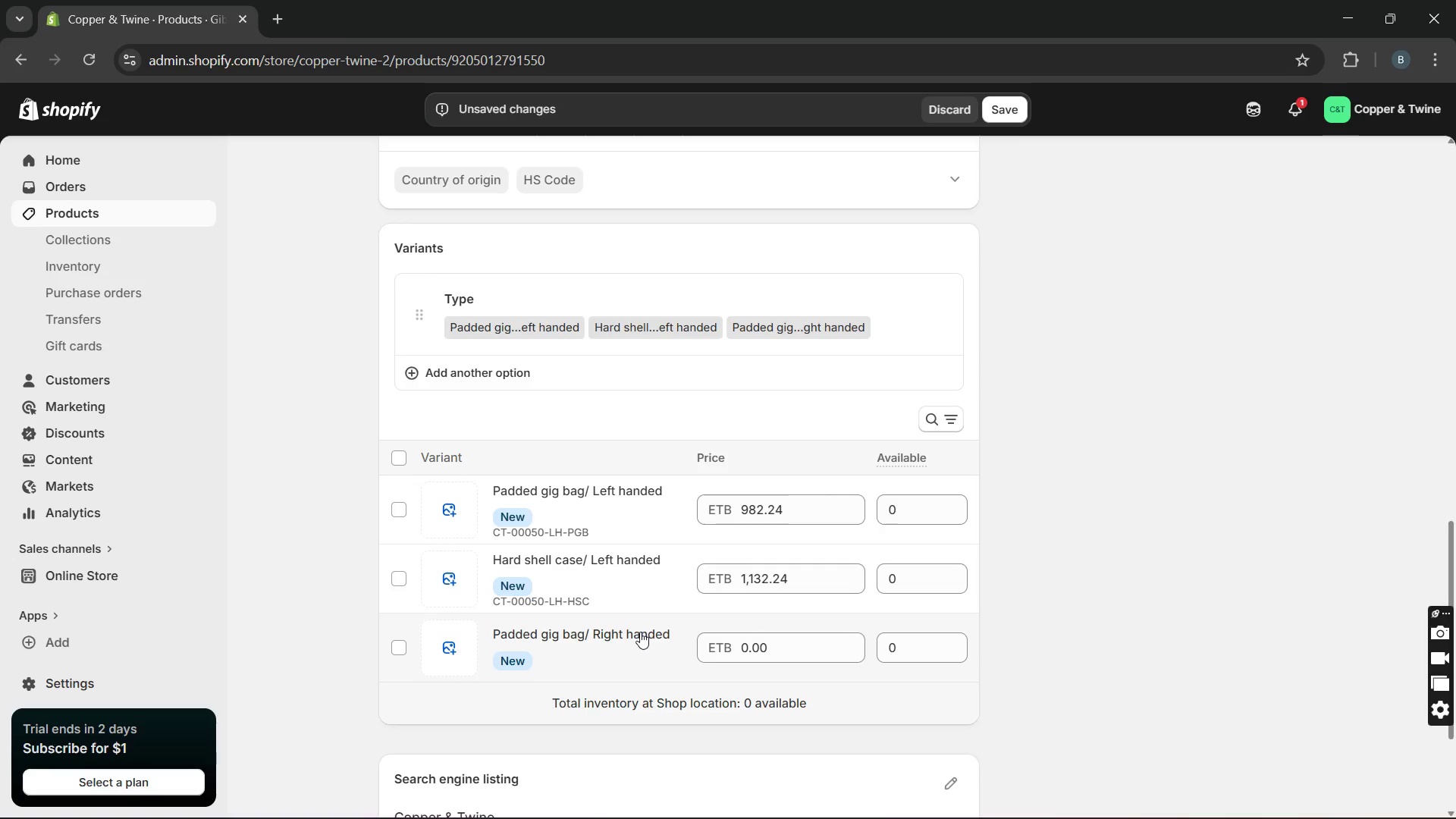 
left_click([635, 631])
 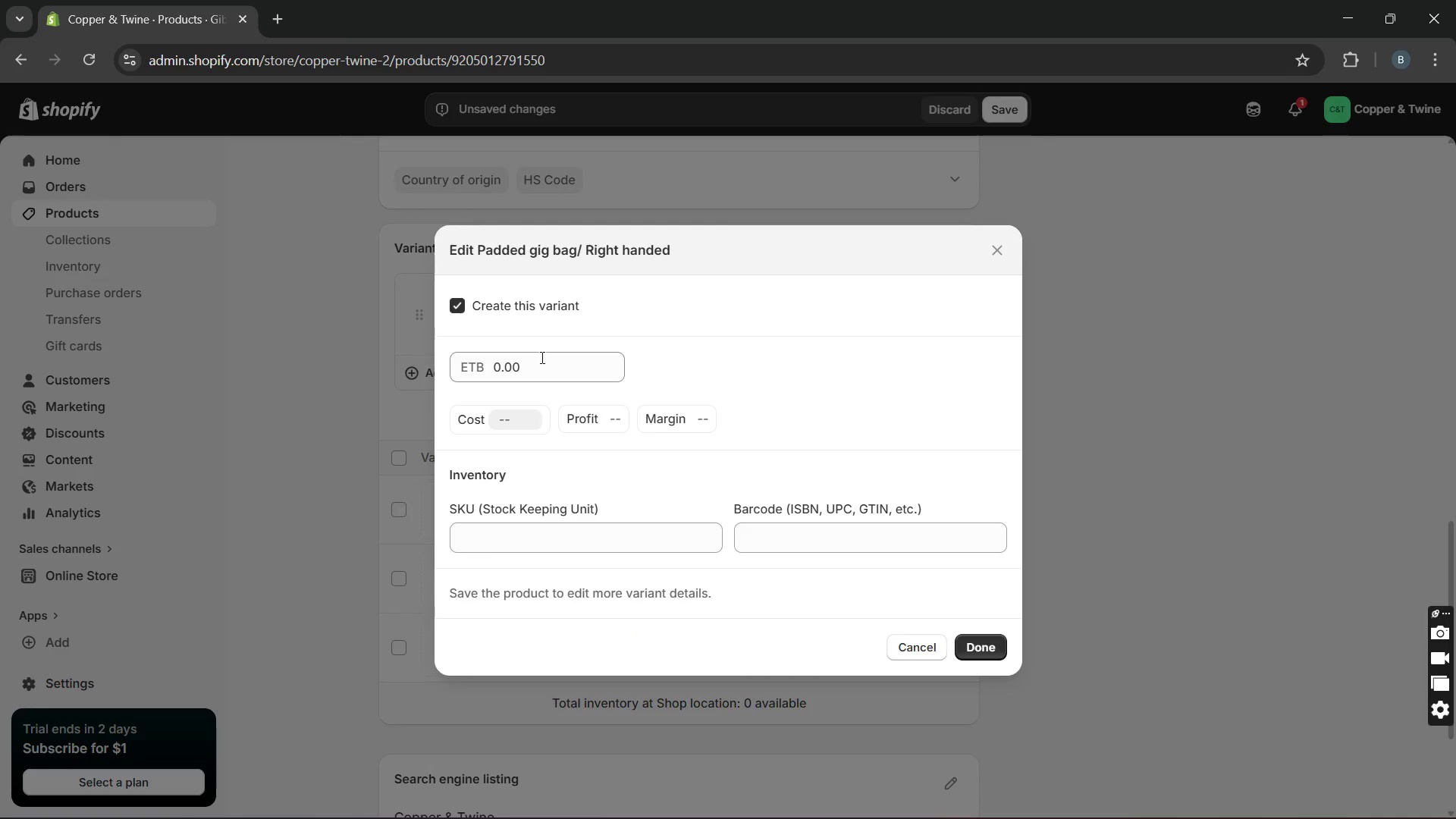 
double_click([538, 363])
 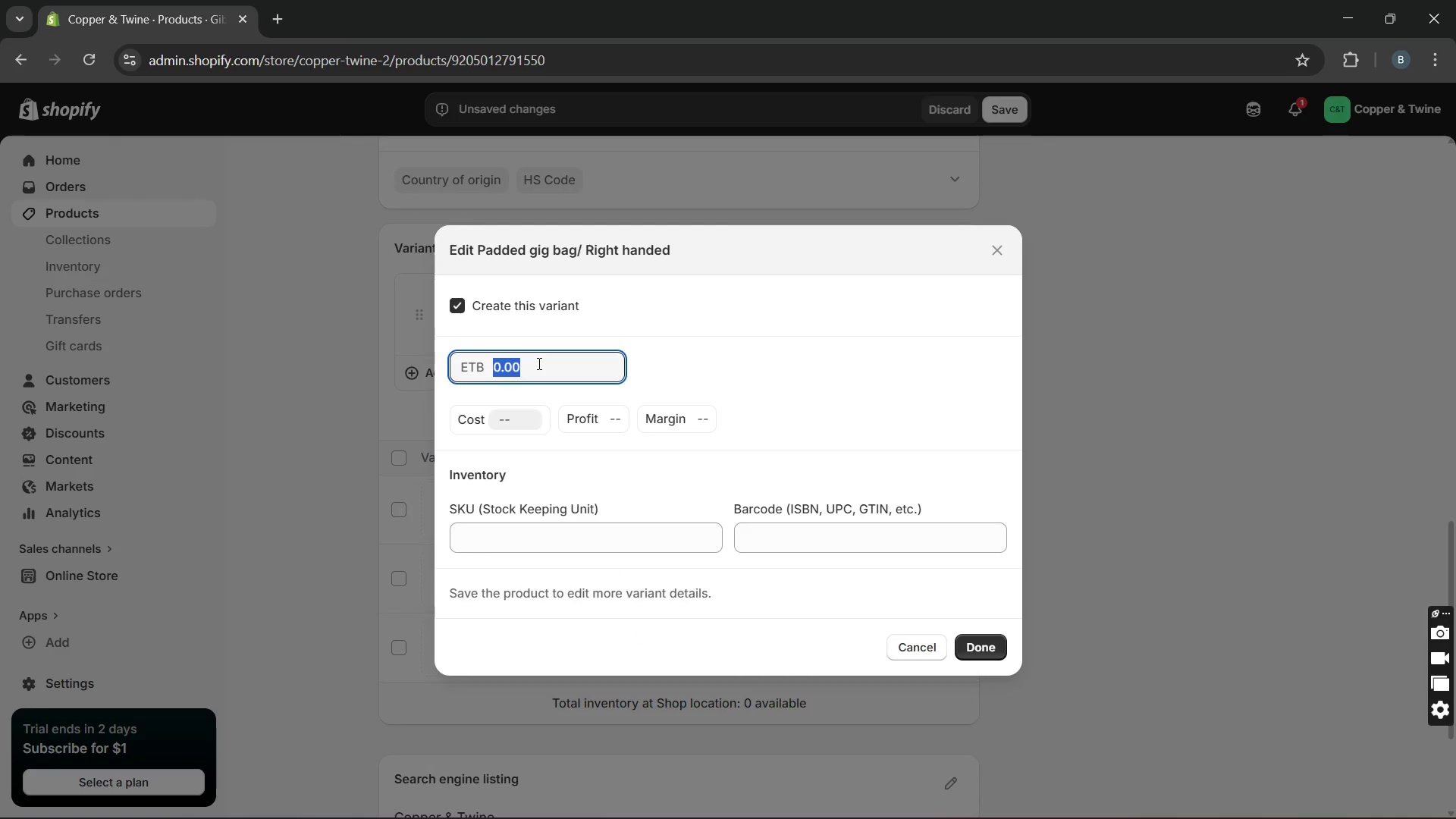 
triple_click([538, 363])
 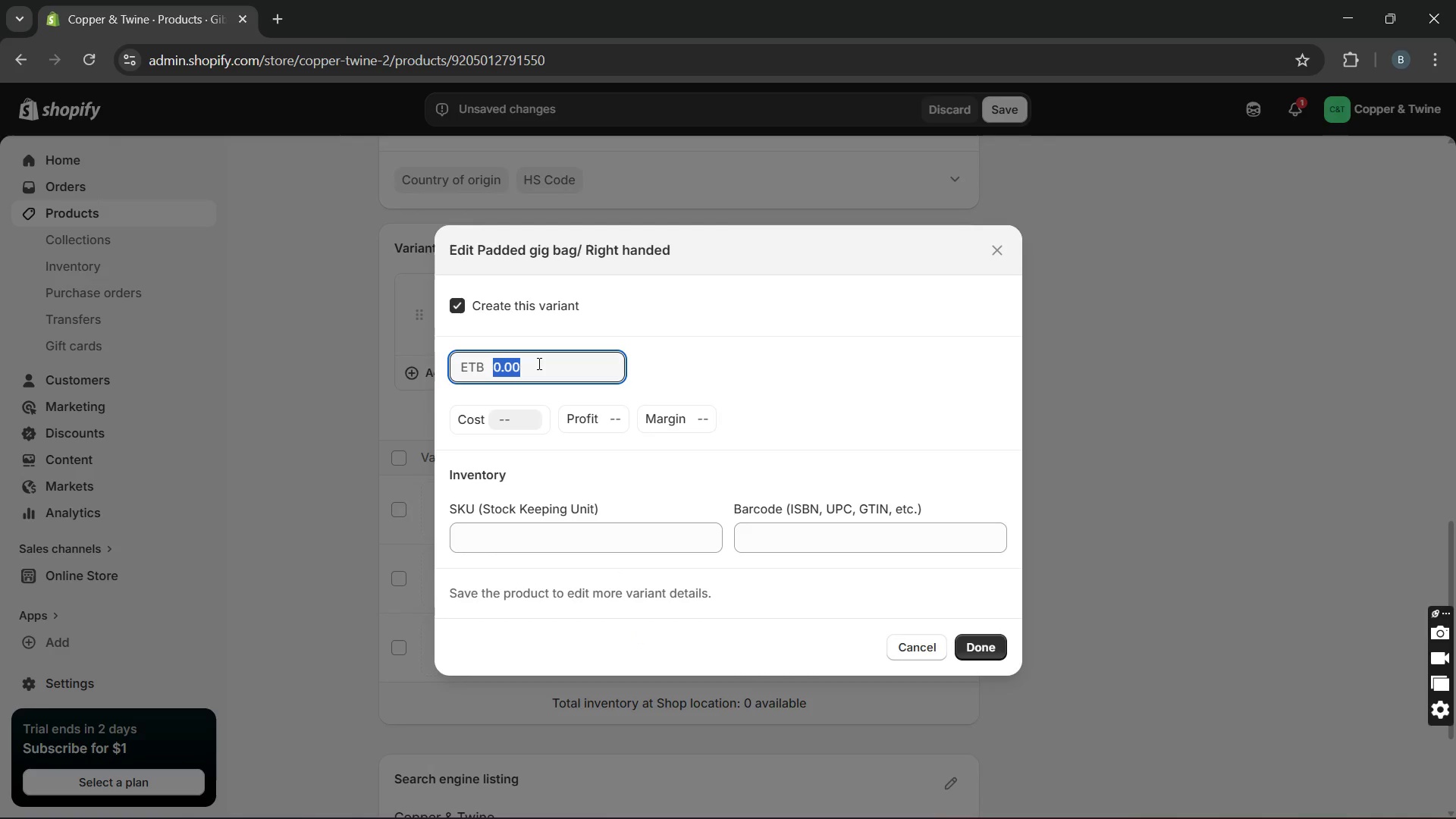 
type(1182.24)
 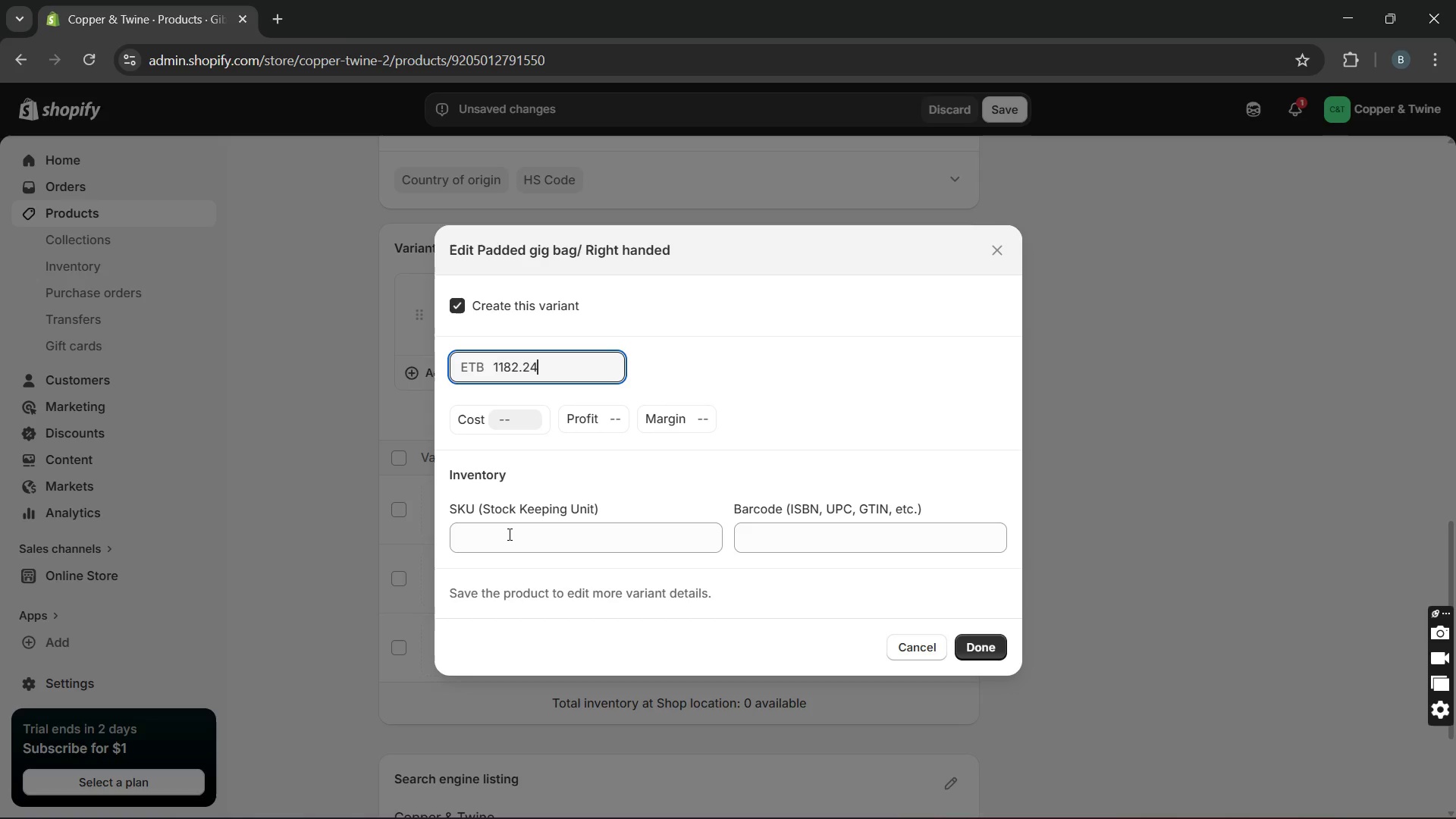 
left_click([501, 547])
 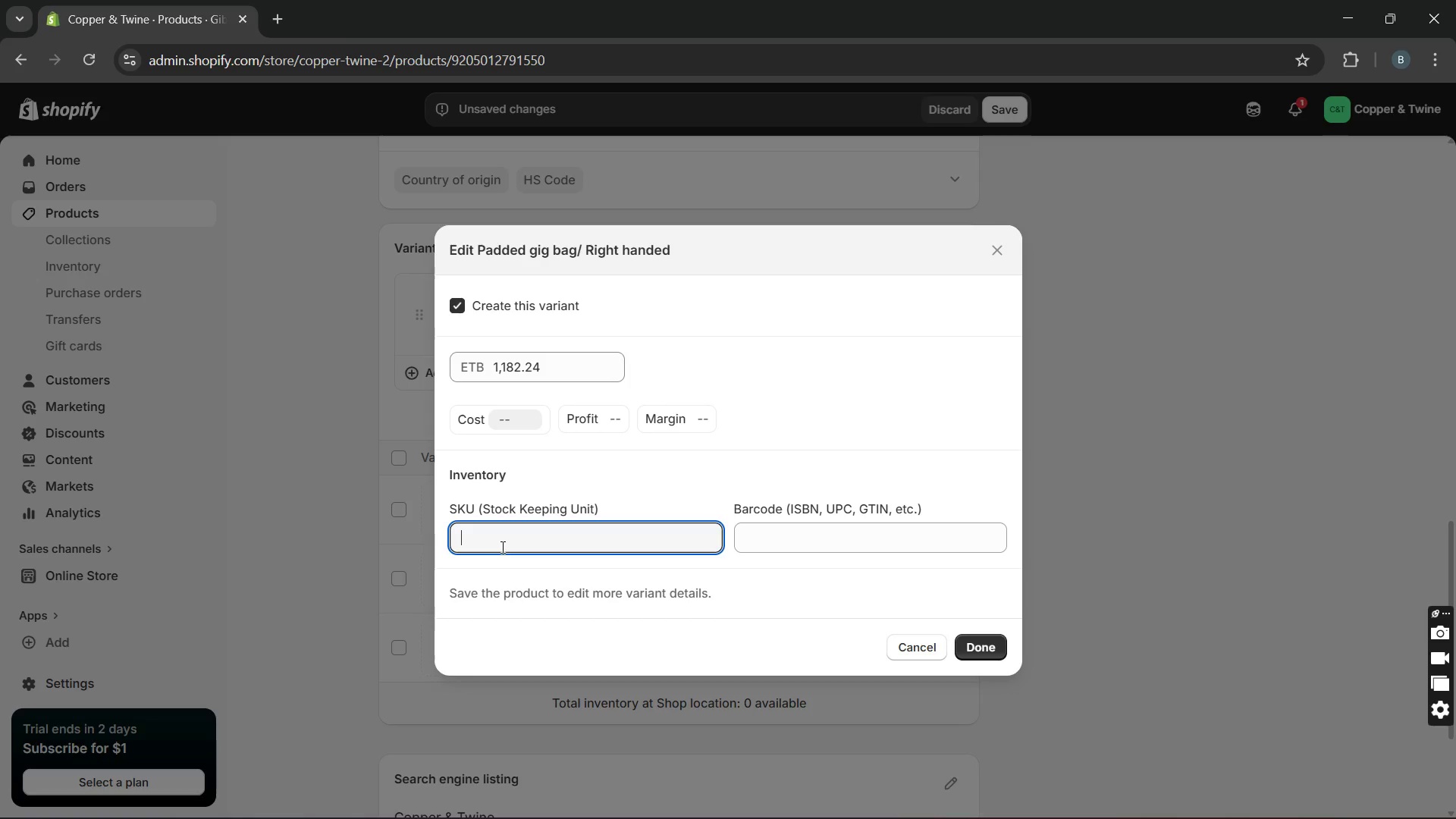 
type(CT-00050-RH-PGB)
 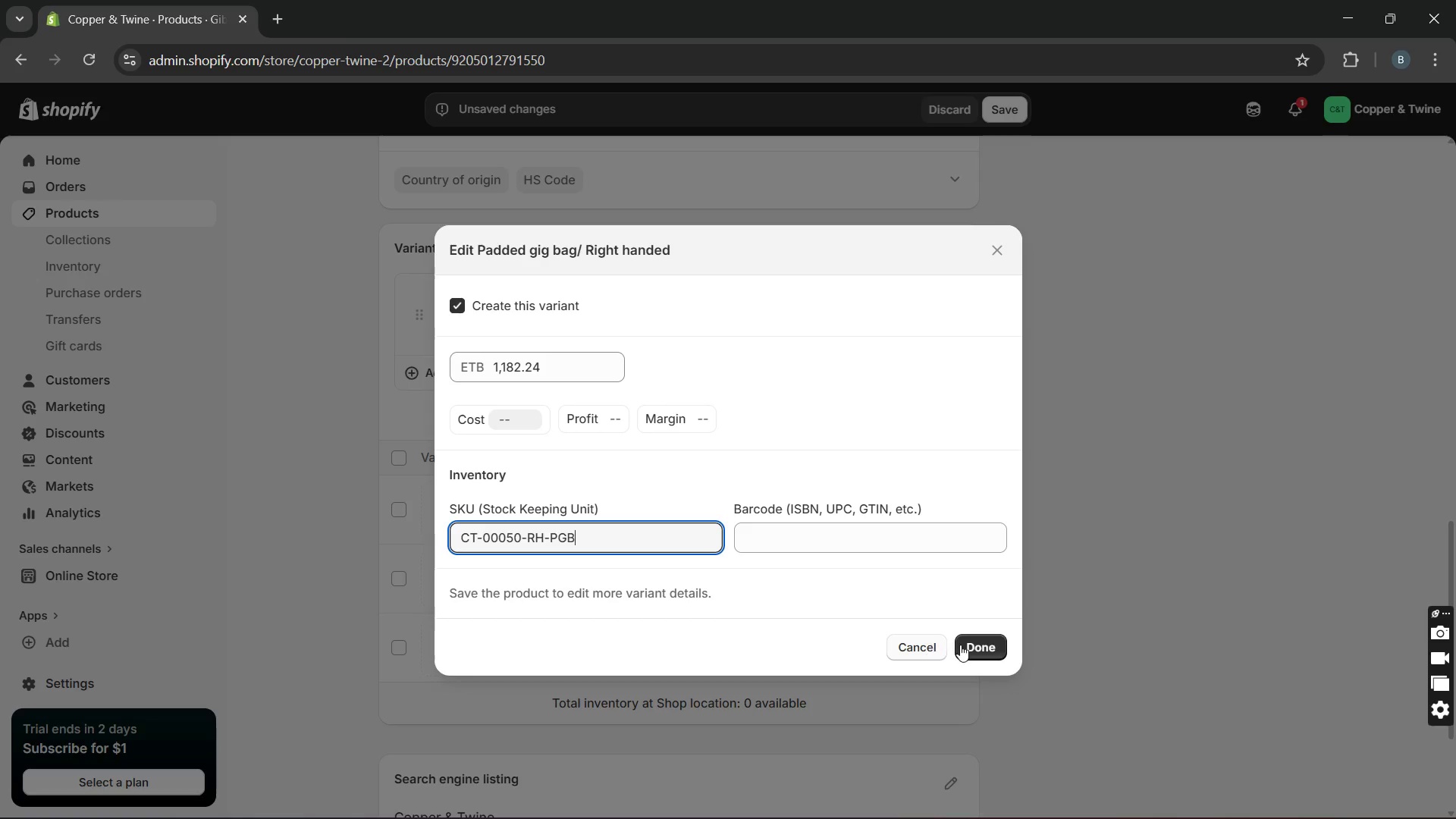 
left_click([968, 644])
 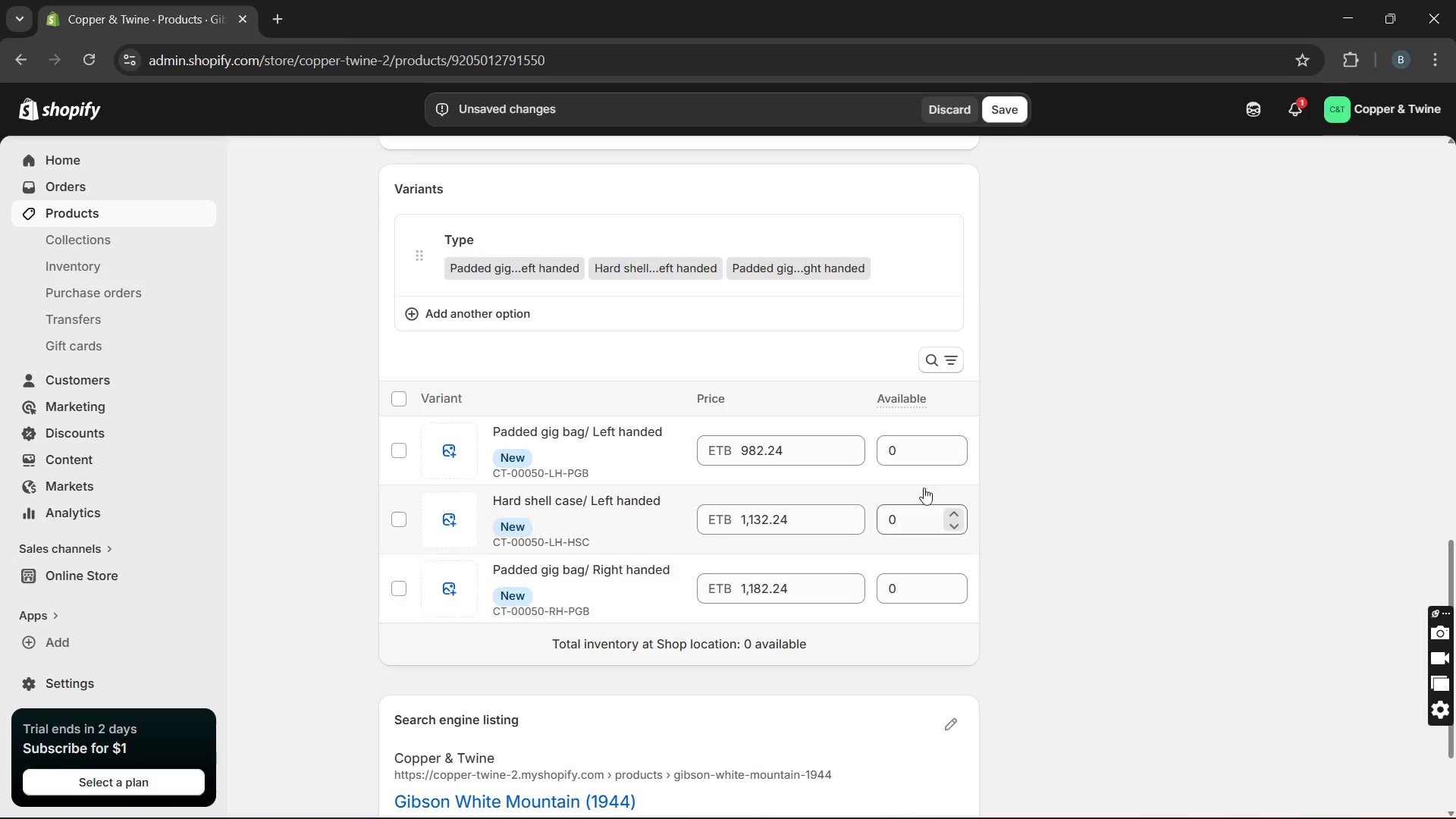 
double_click([905, 447])
 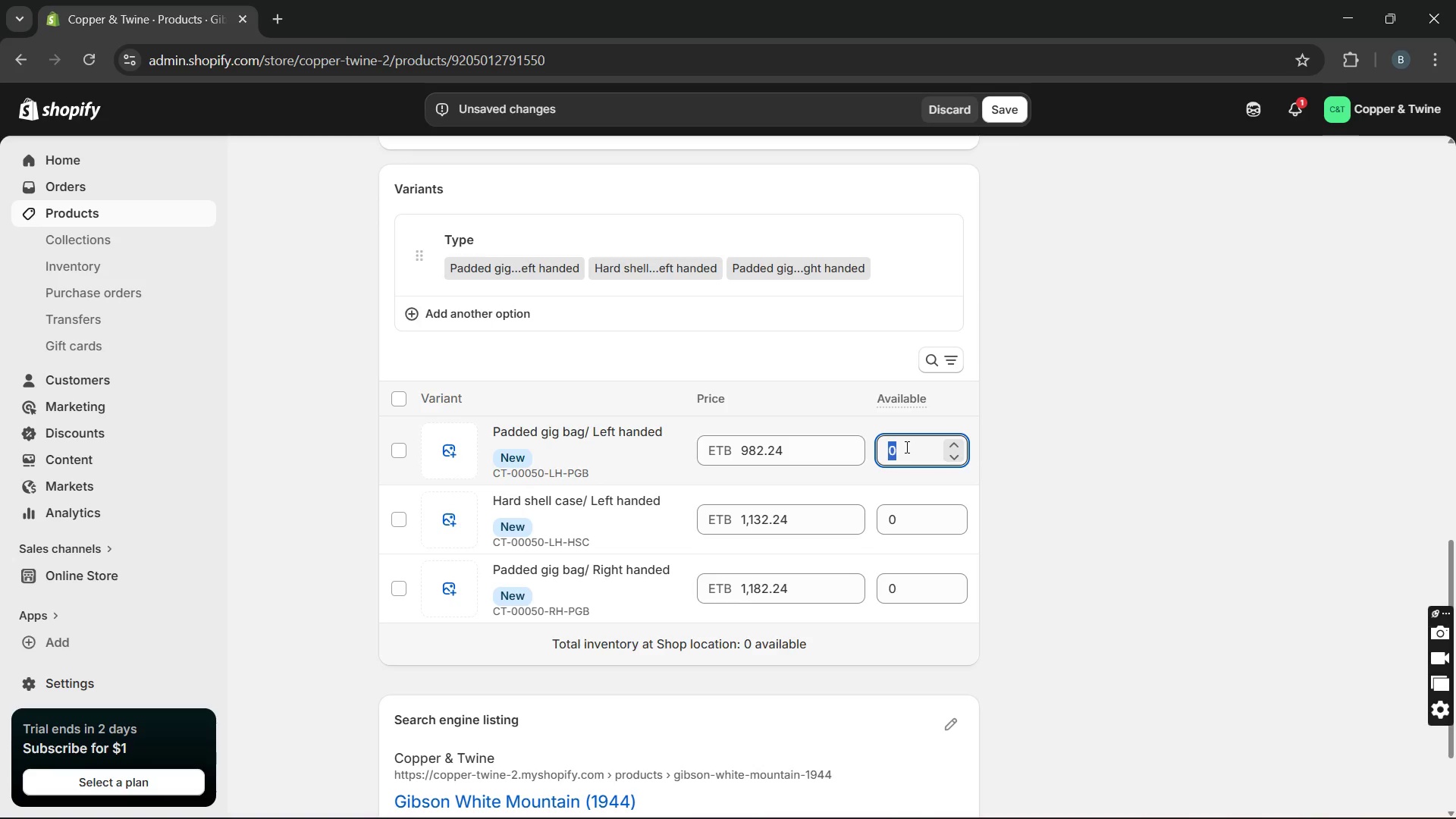 
type(22)
 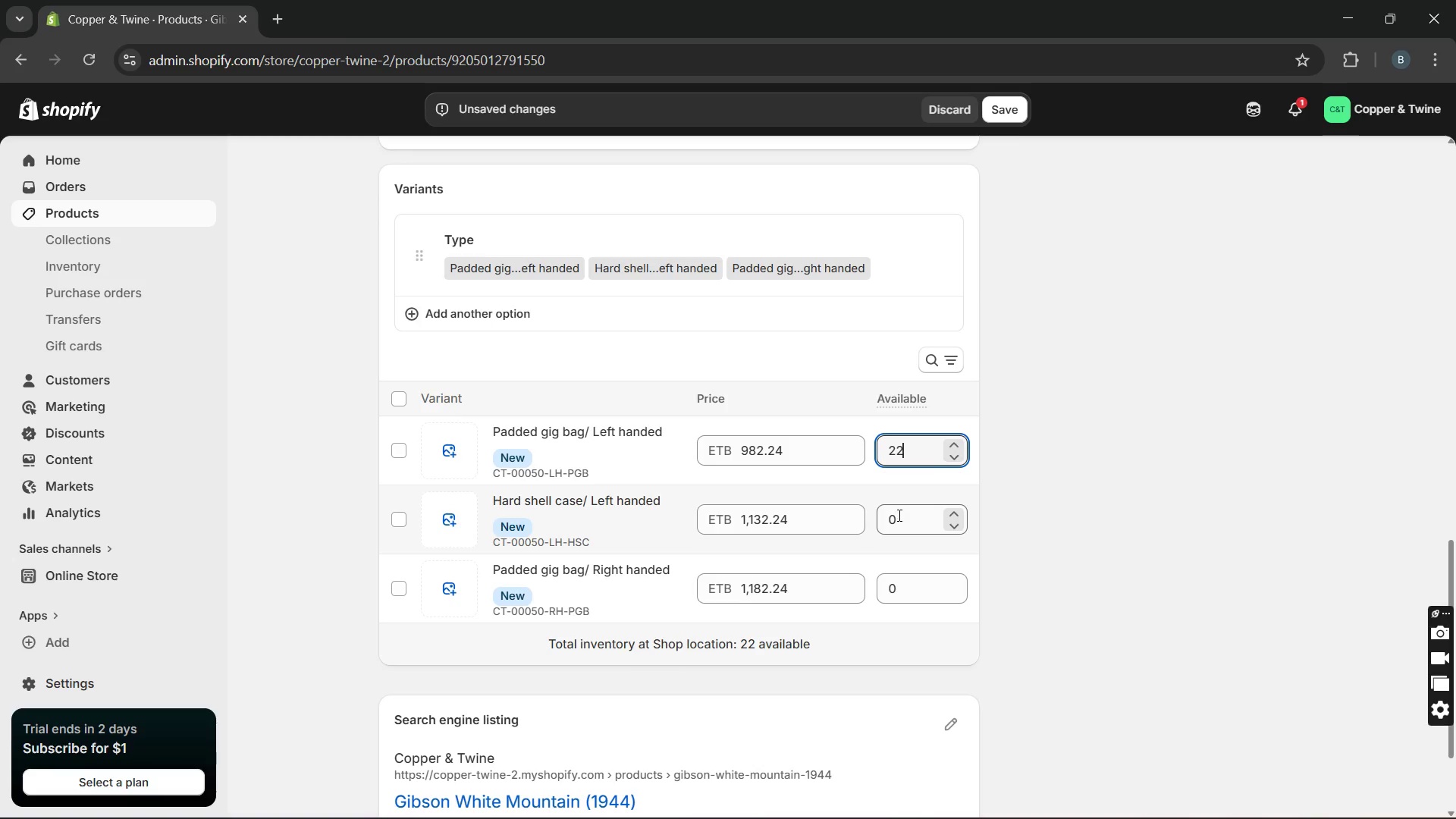 
double_click([898, 515])
 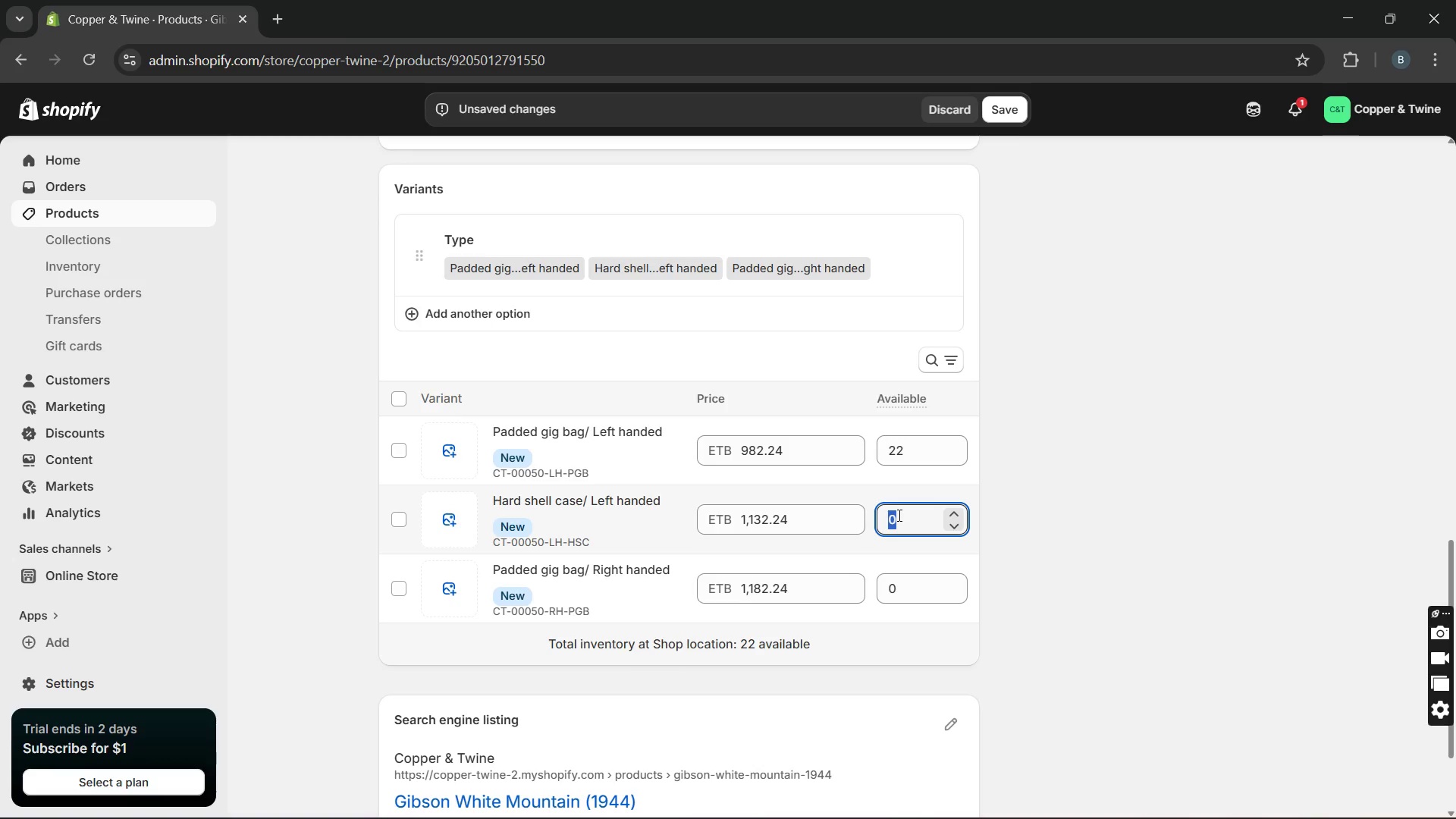 
type(22)
 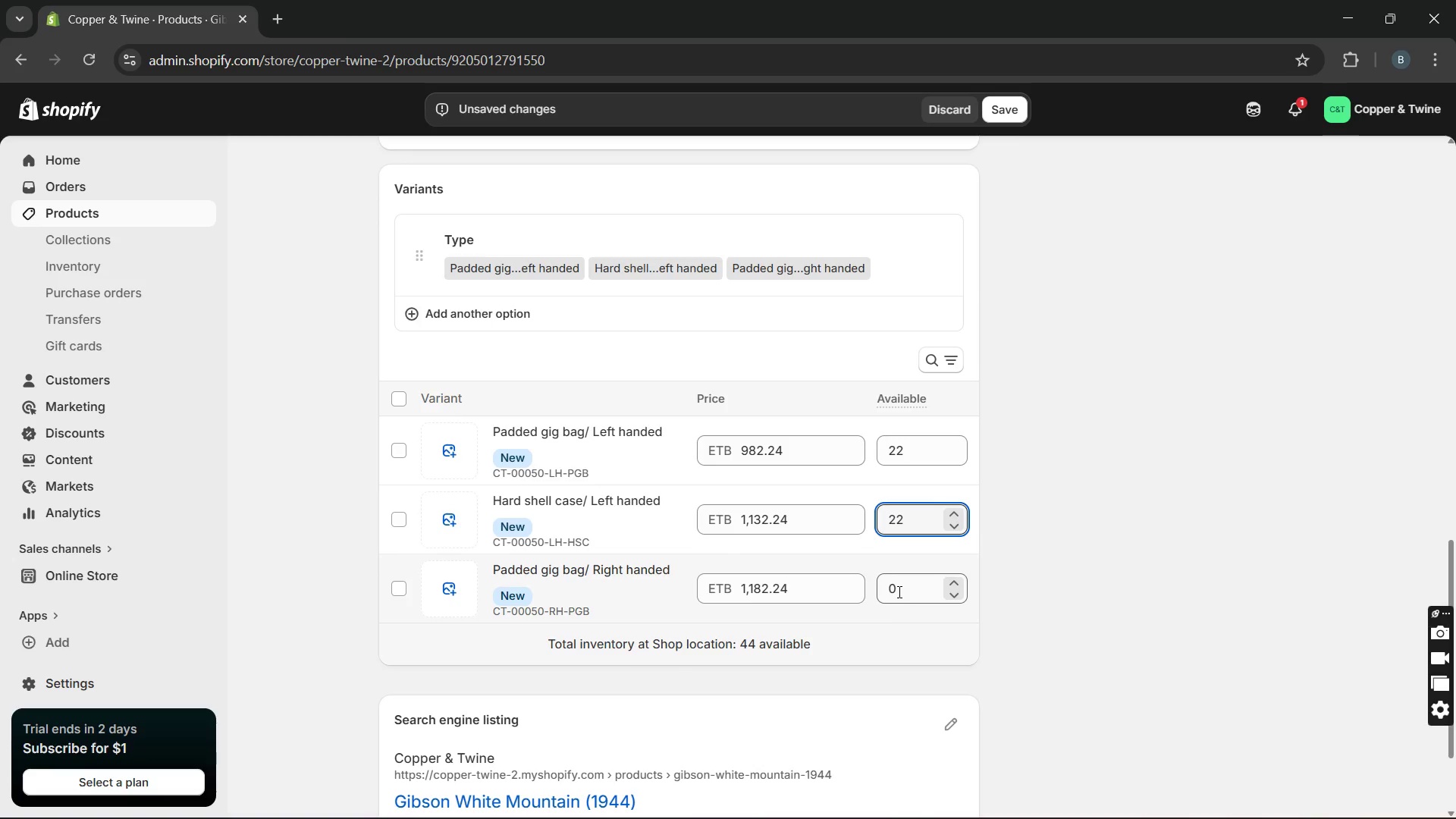 
double_click([898, 592])
 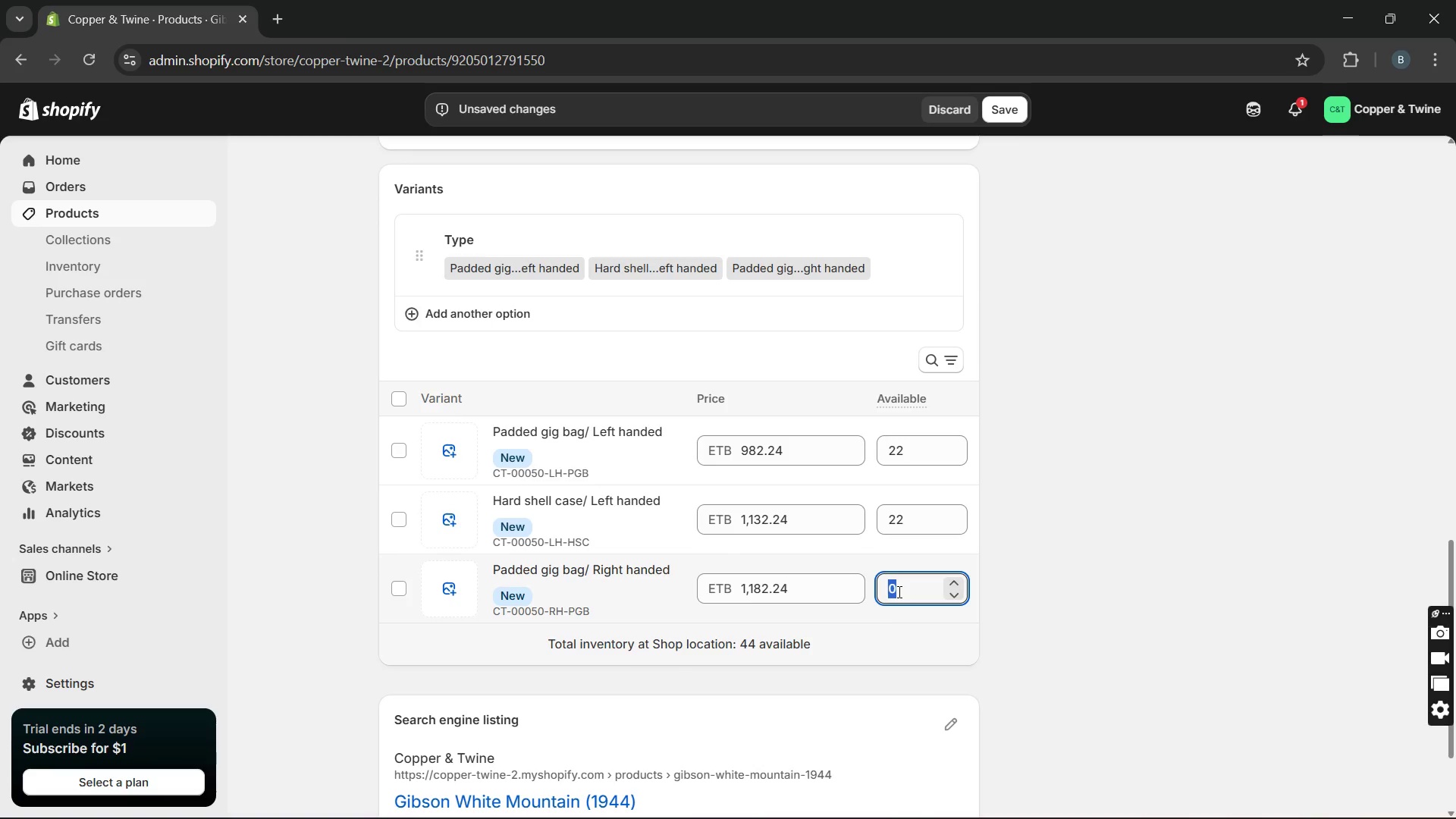 
triple_click([898, 592])
 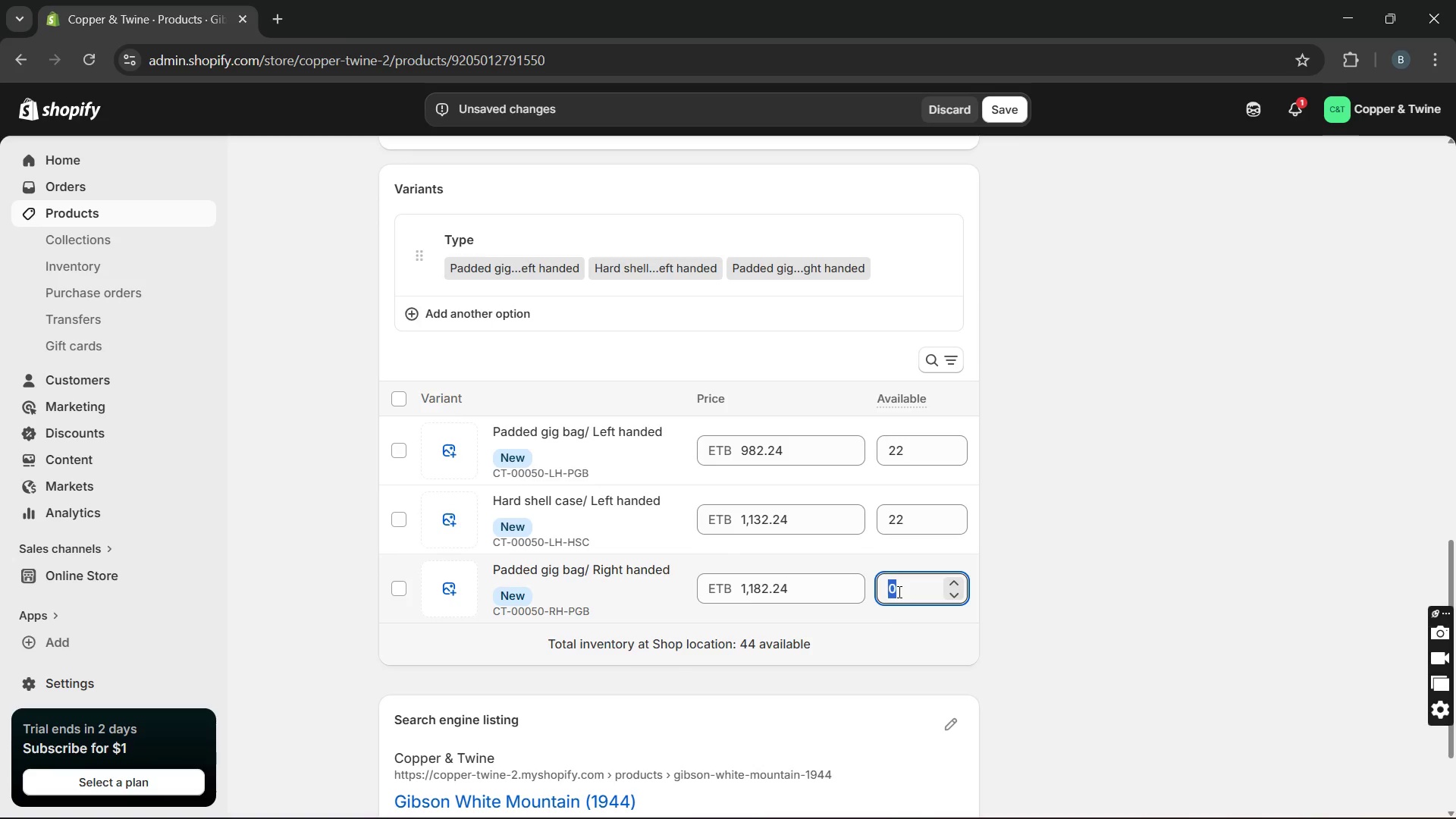 
type(222)
key(Backspace)
 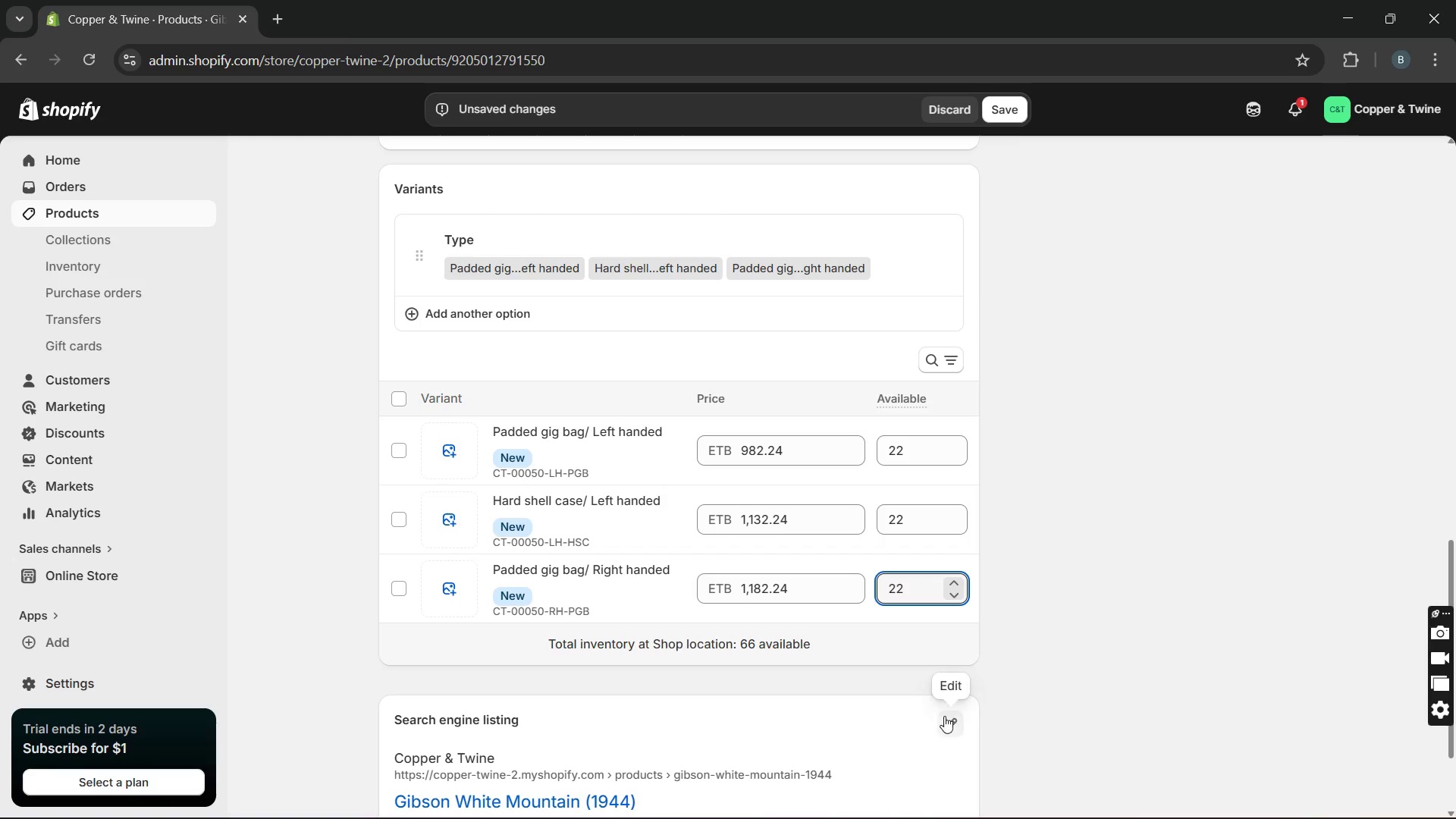 
left_click([944, 721])
 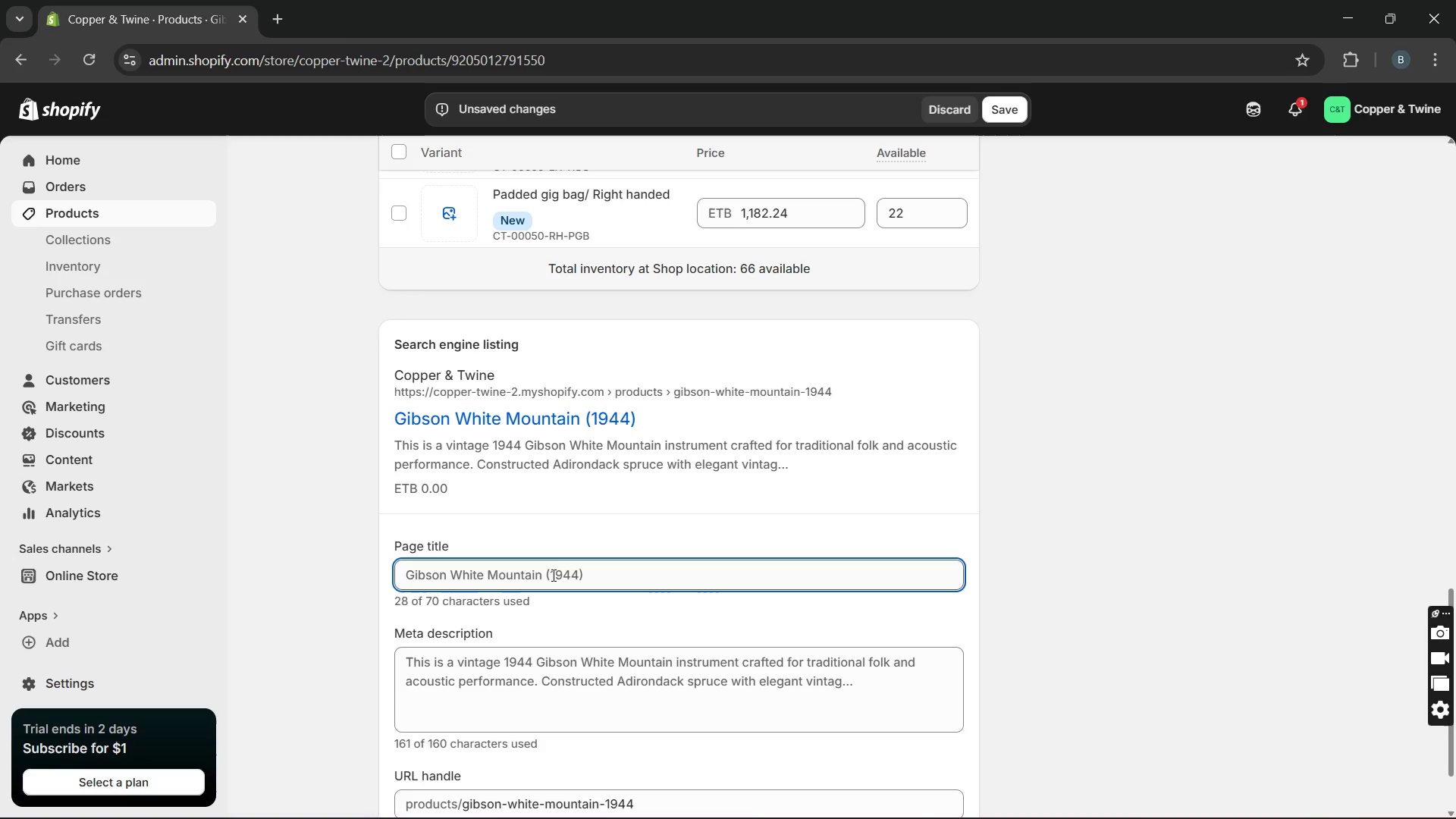 
wait(18.03)
 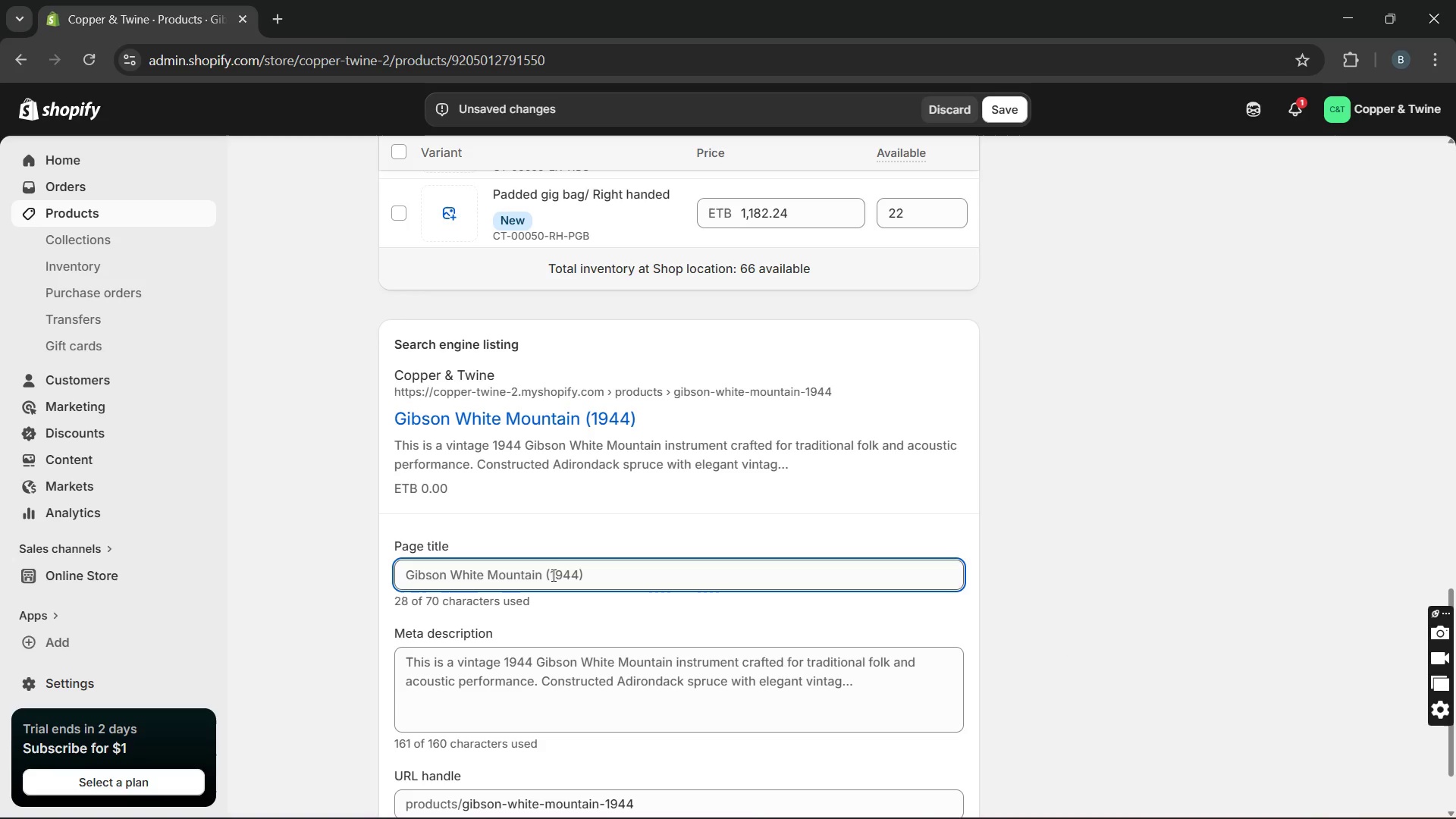 
left_click([552, 575])
 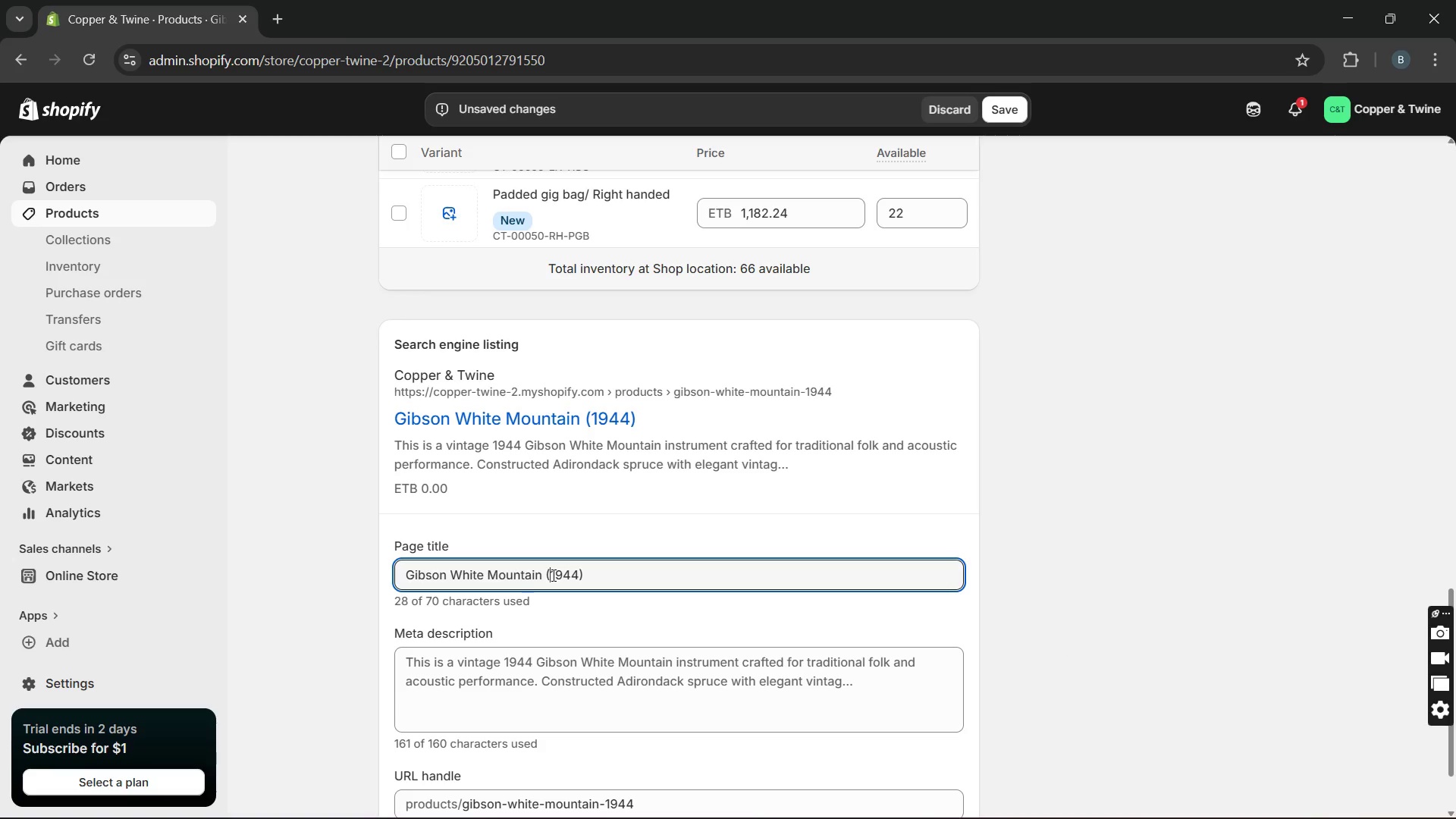 
key(Backspace)
 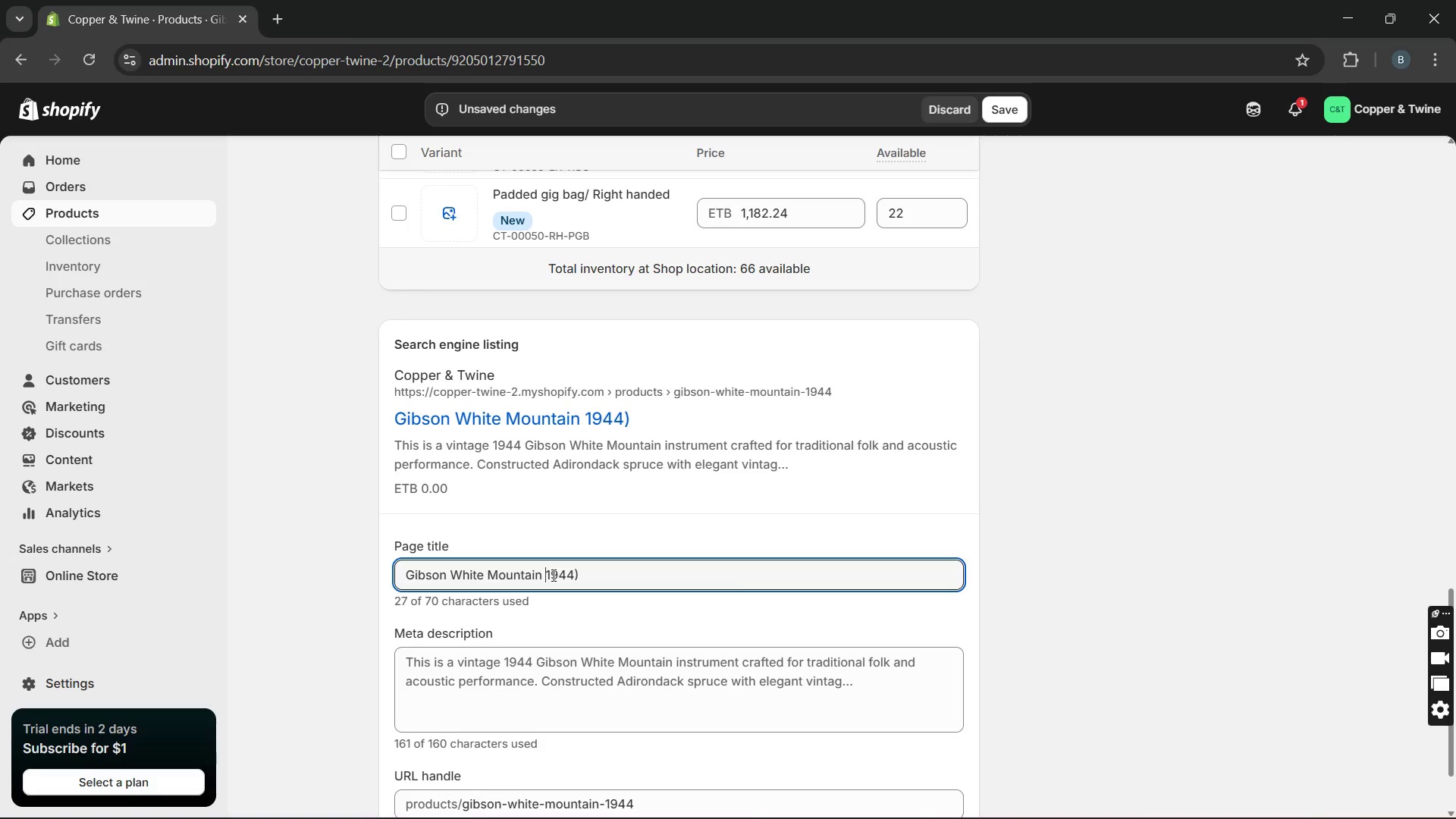 
key(ArrowRight)
 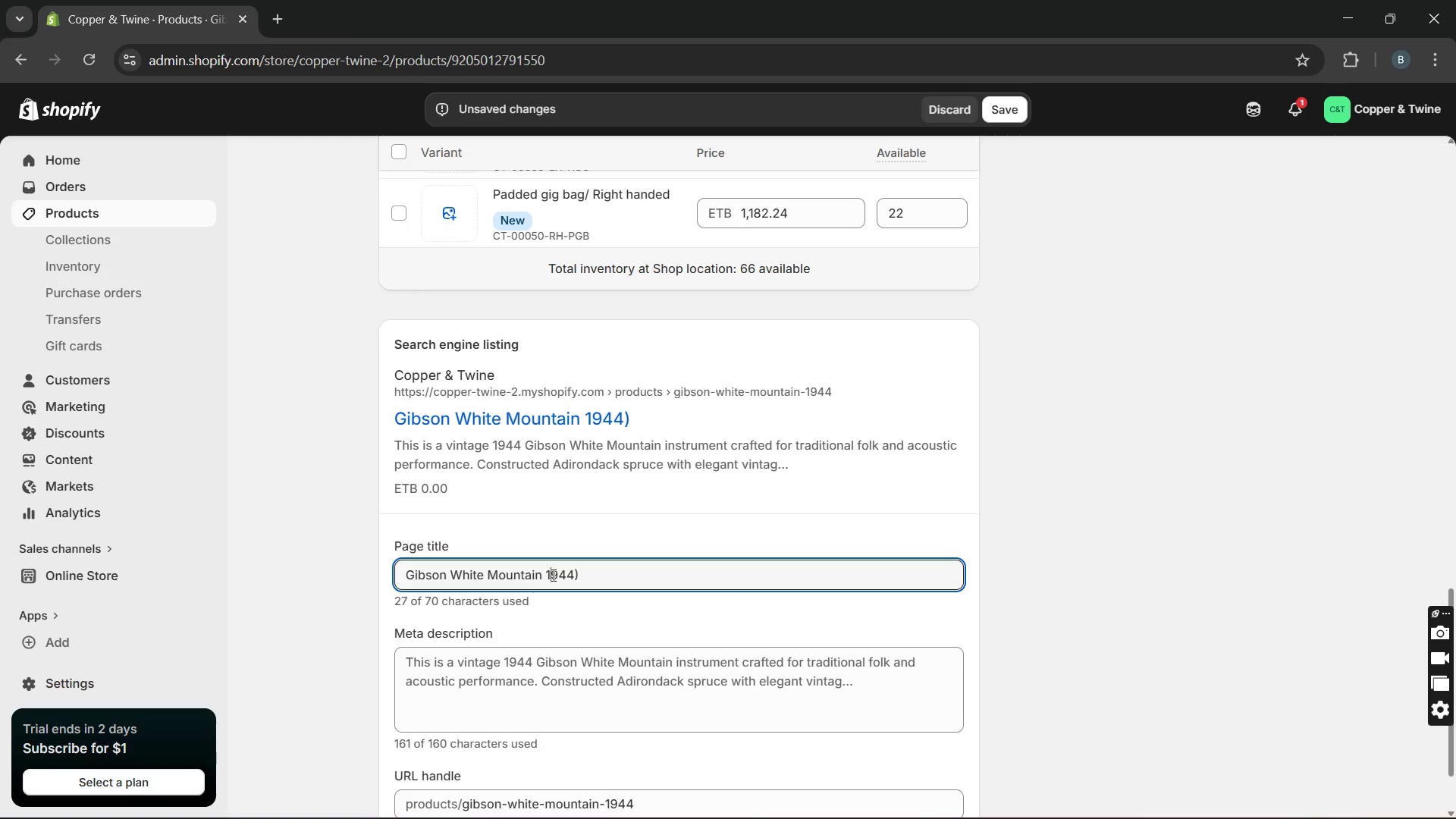 
key(ArrowRight)
 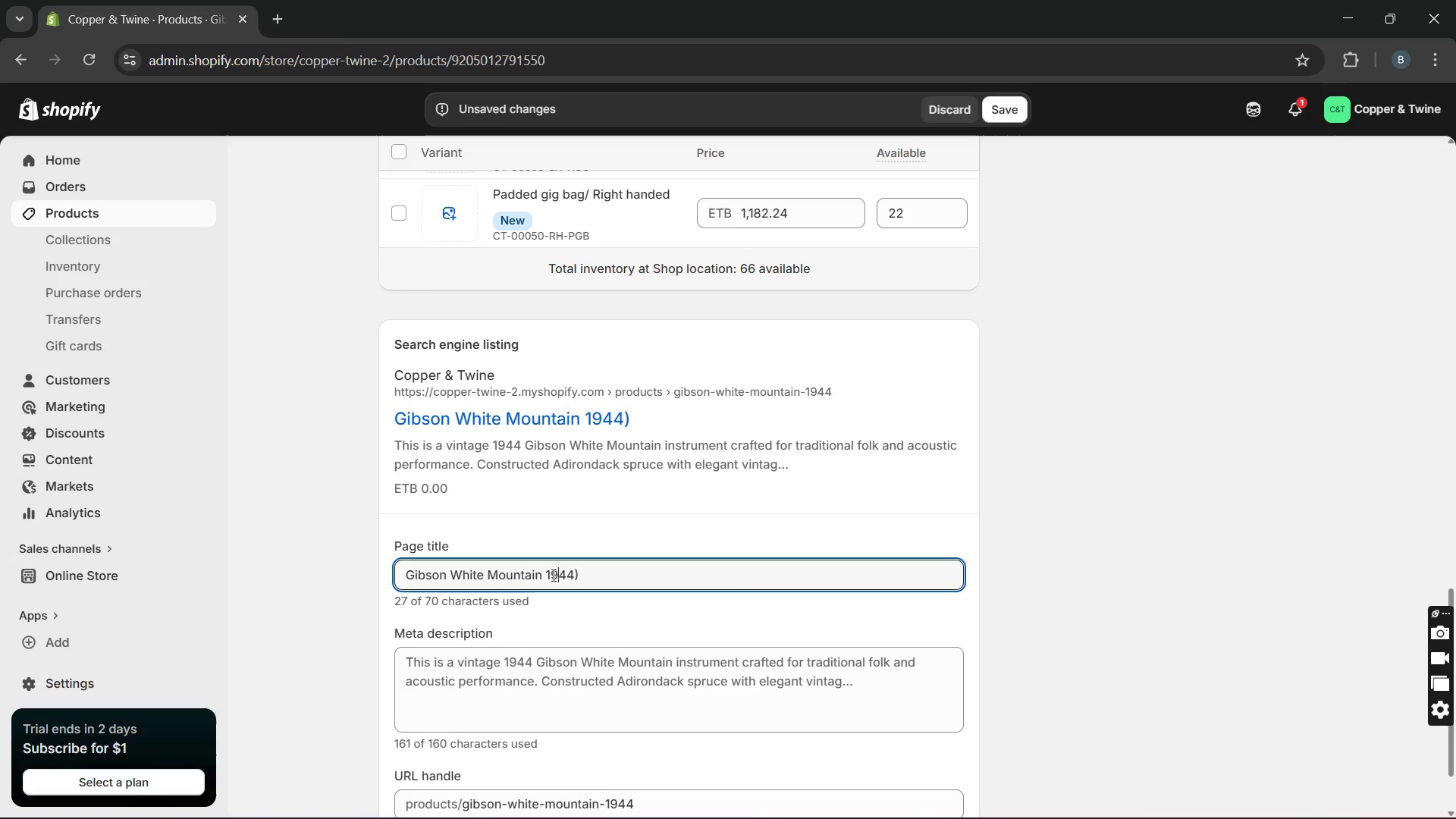 
key(ArrowRight)
 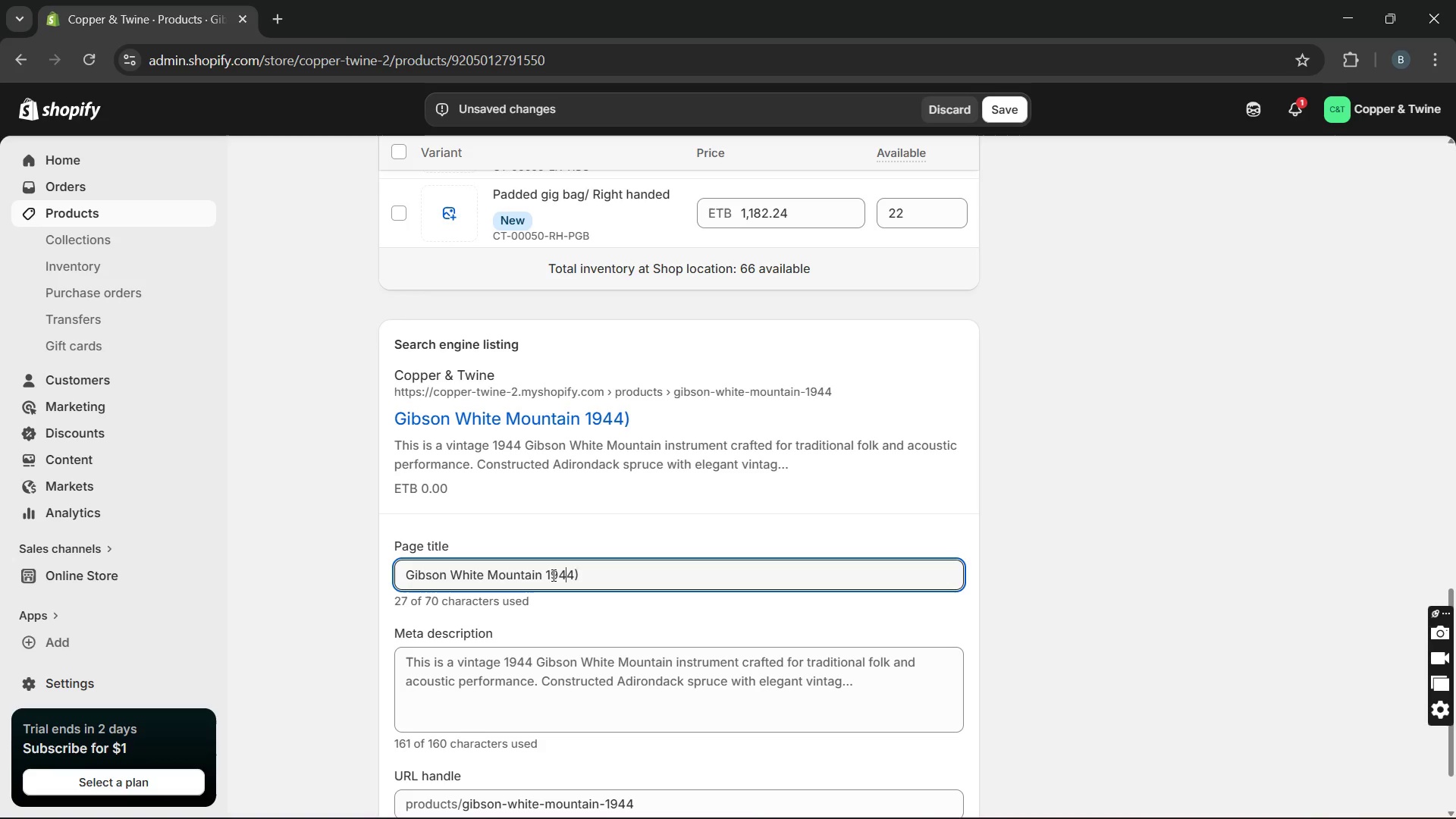 
key(ArrowRight)
 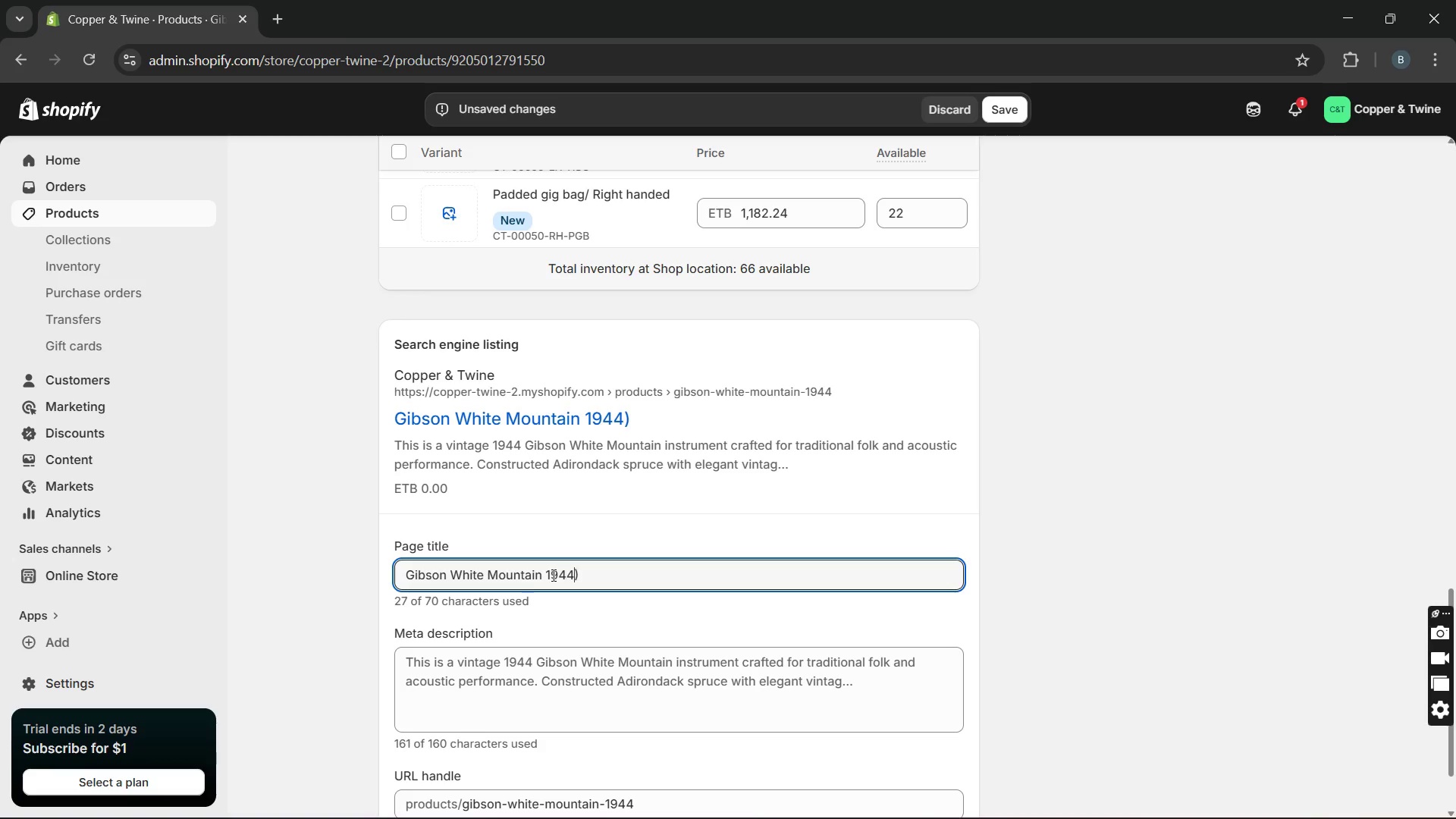 
key(ArrowRight)
 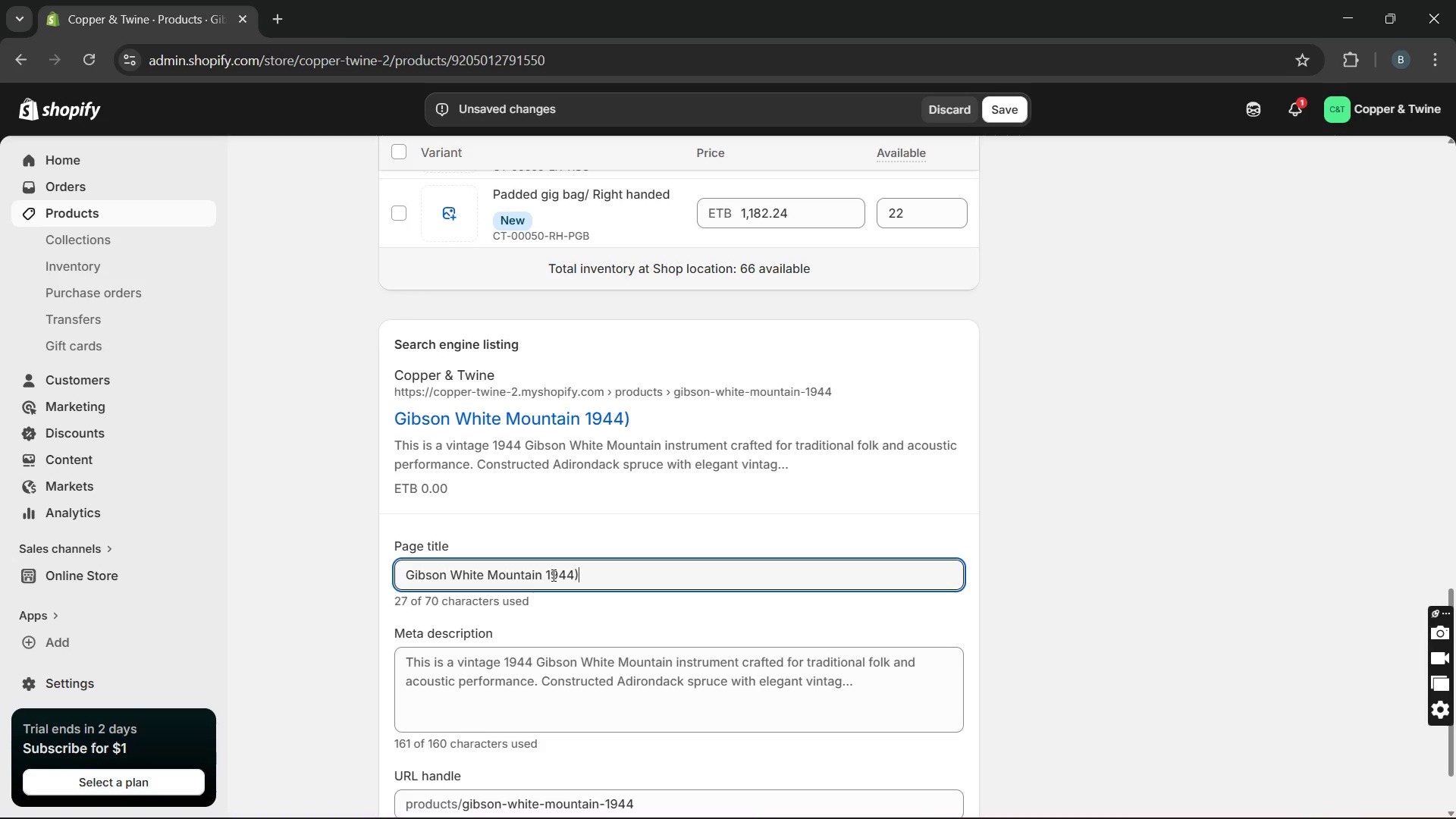 
key(ArrowRight)
 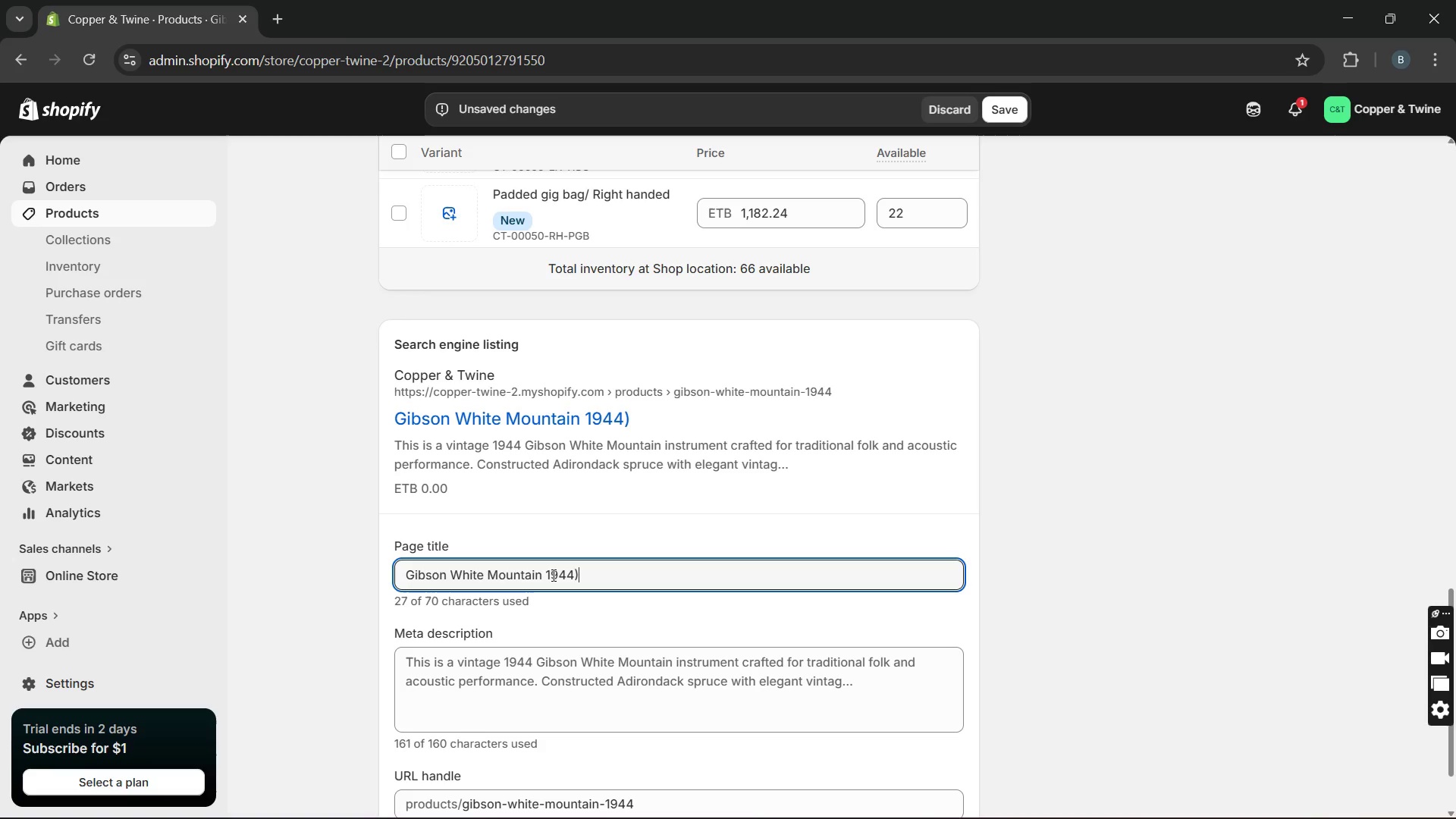 
key(Backspace)
 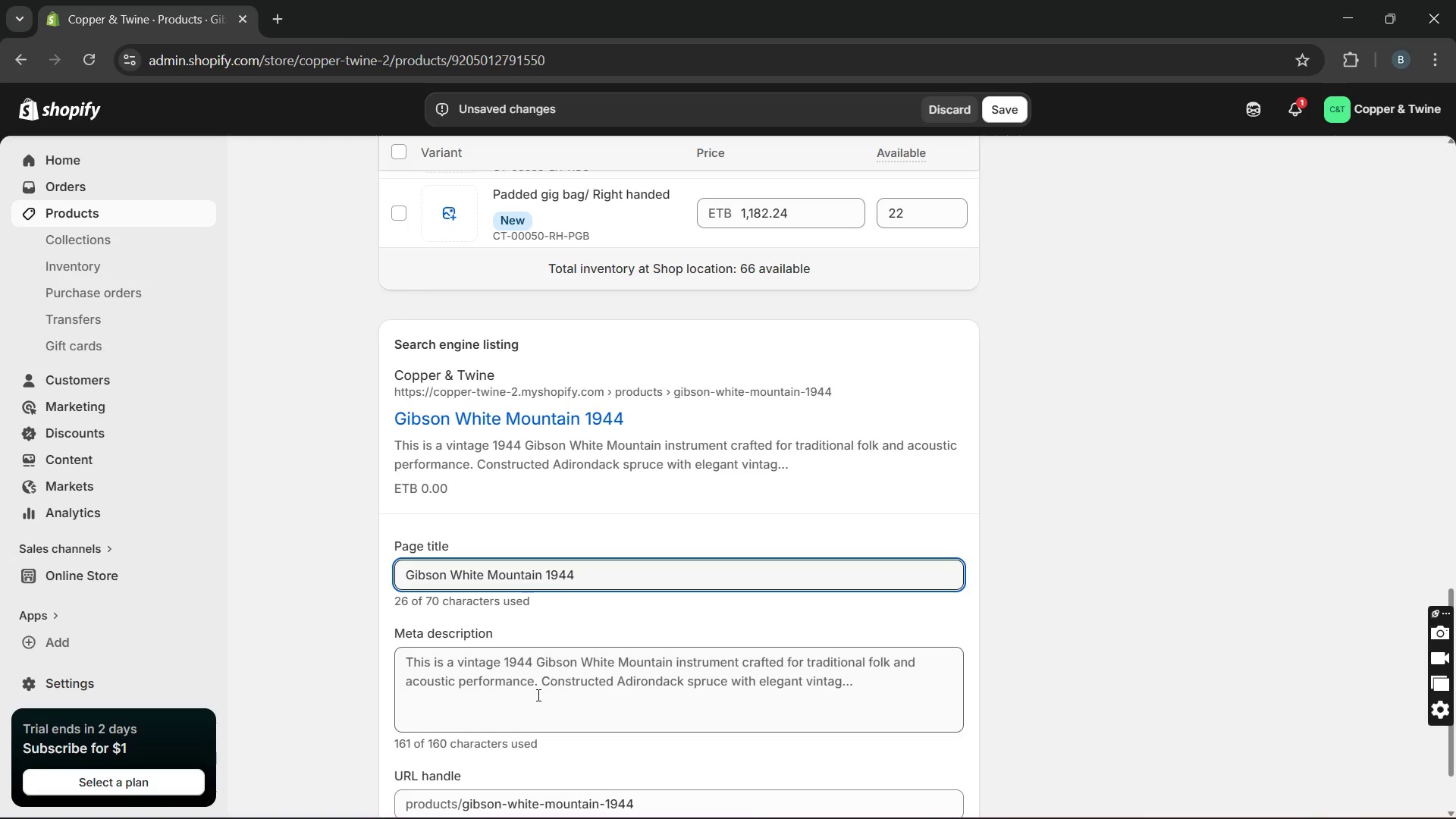 
double_click([537, 695])
 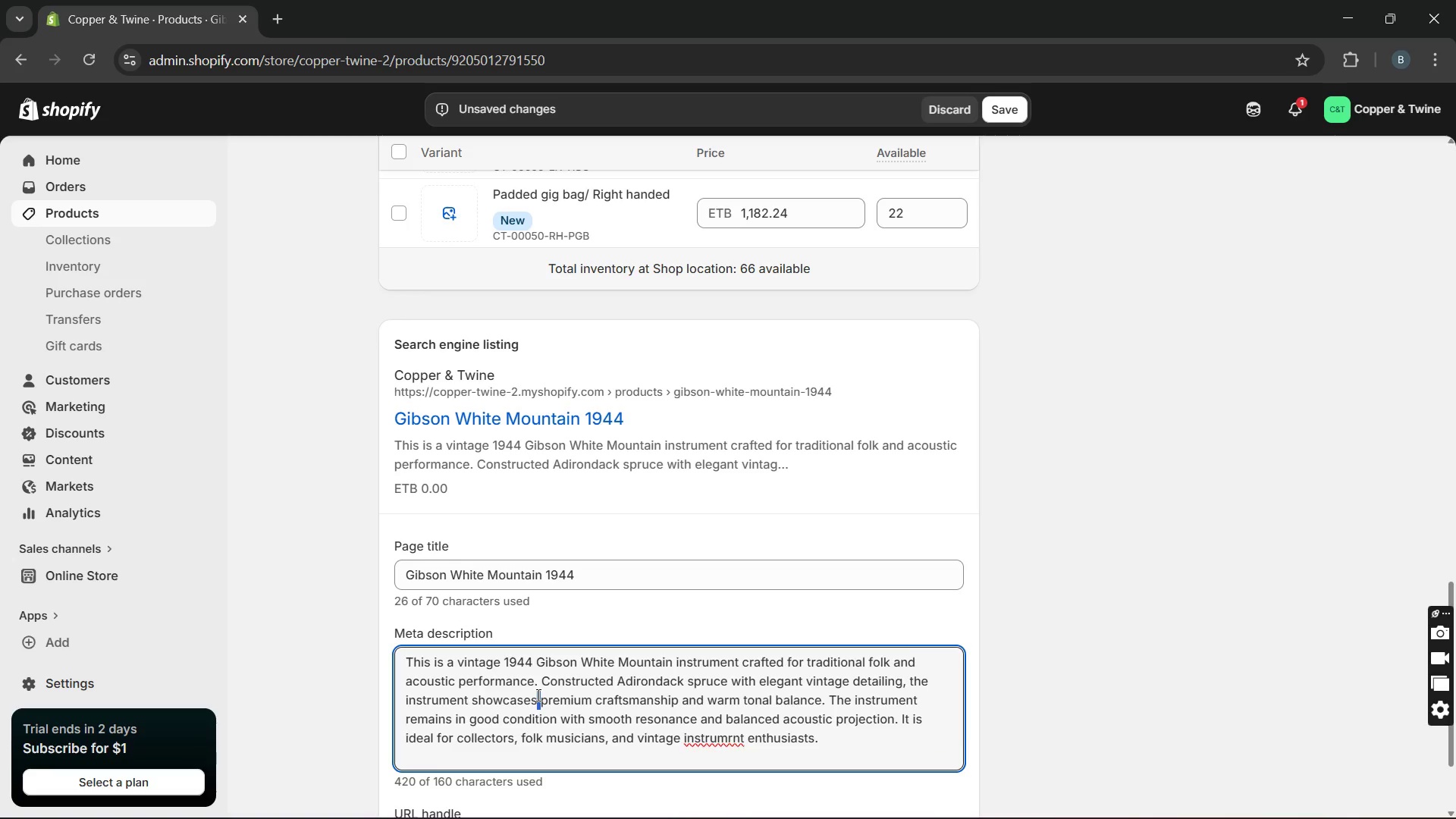 
triple_click([537, 695])
 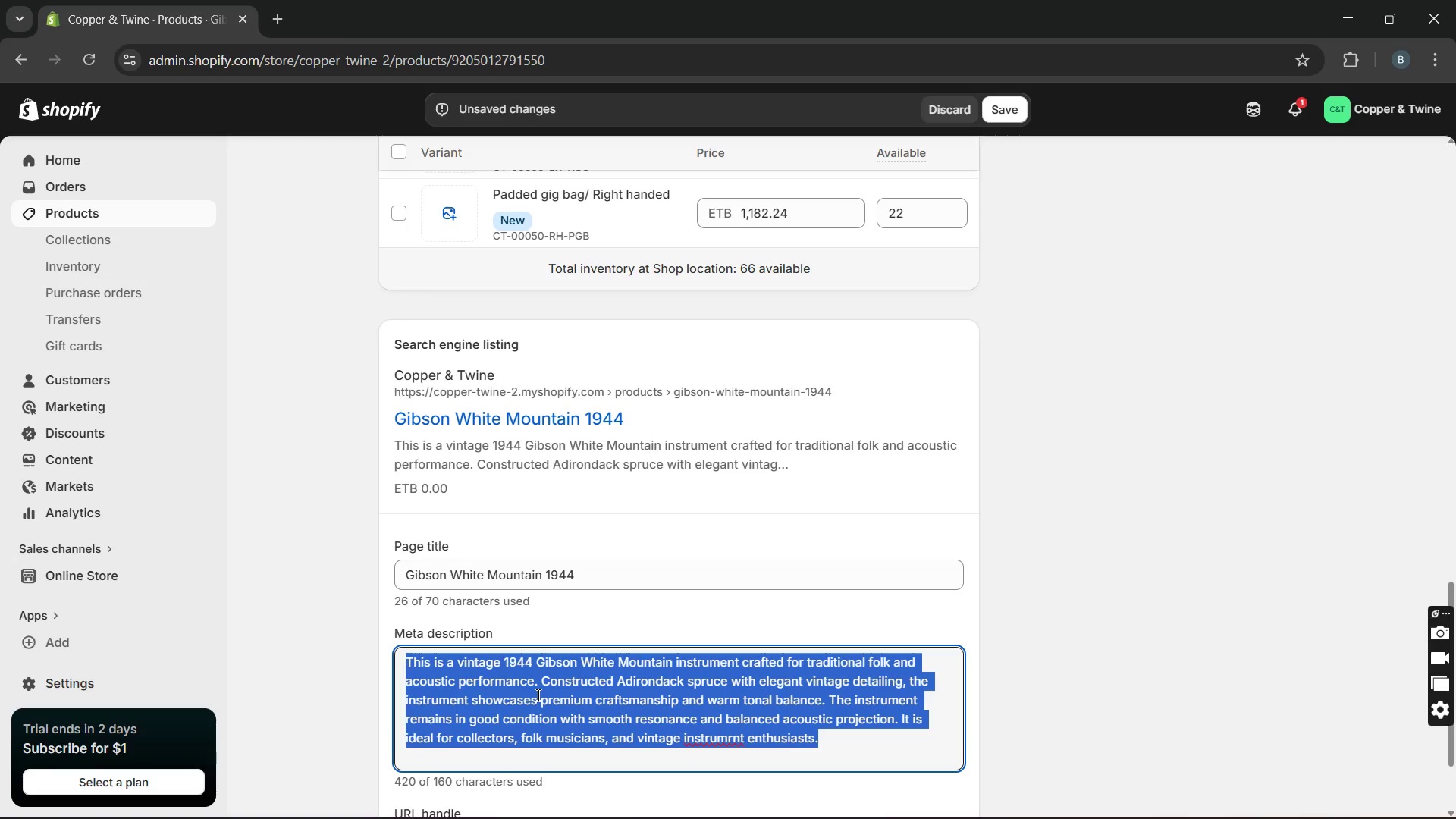 
triple_click([537, 695])
 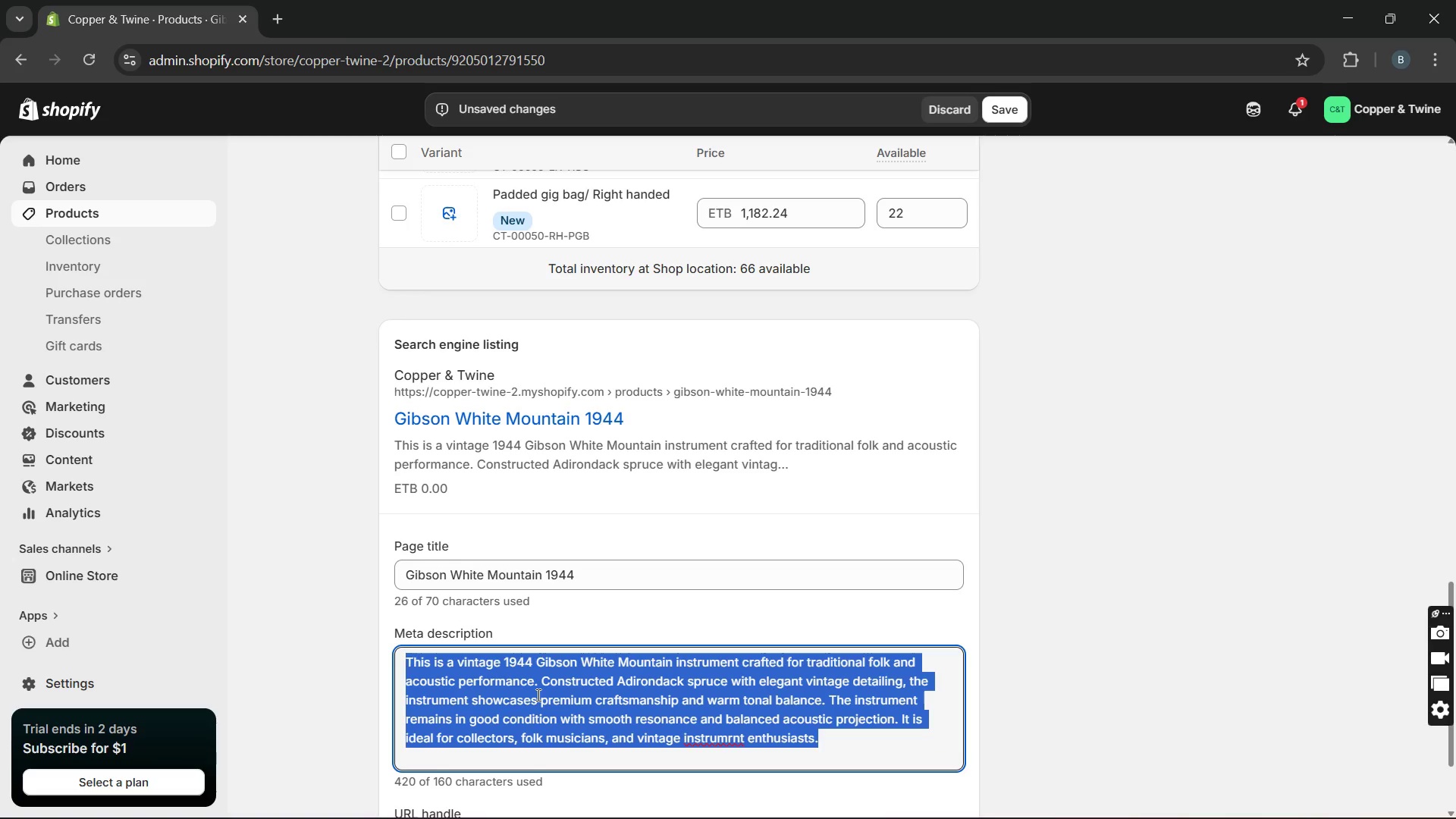 
type(Vintage)
 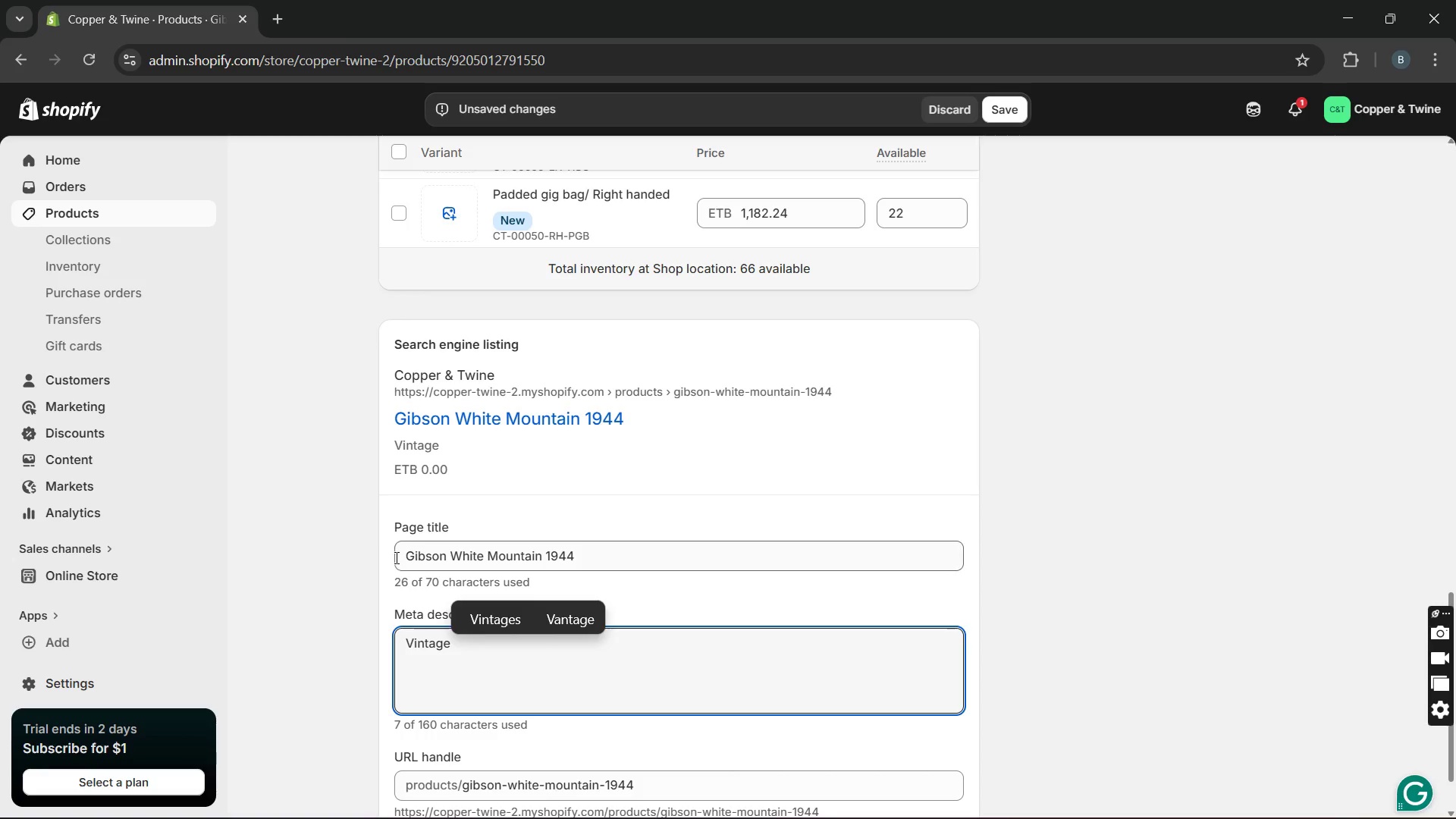 
left_click_drag(start_coordinate=[403, 558], to_coordinate=[546, 560])
 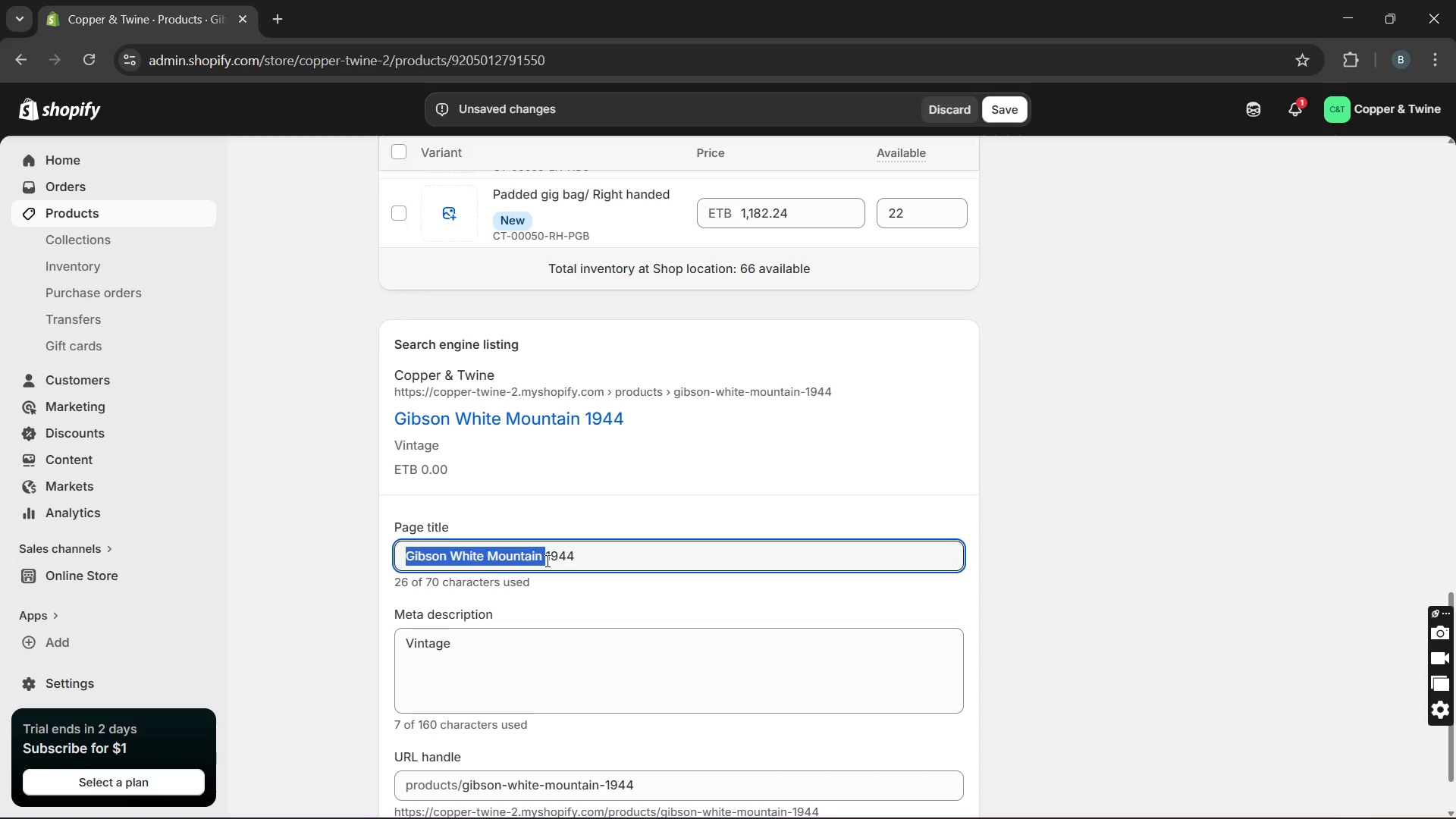 
key(Control+C)
 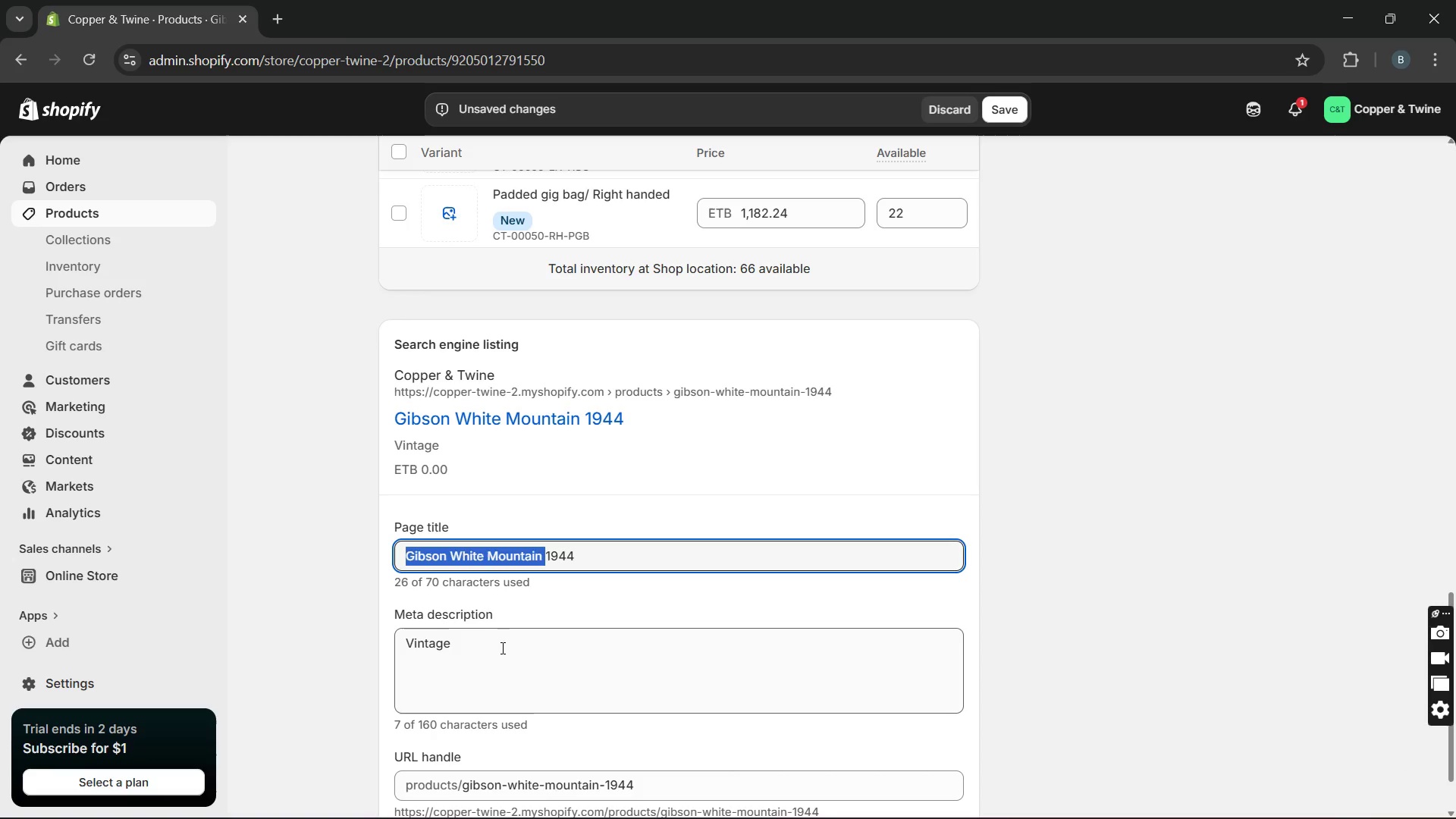 
left_click([500, 648])
 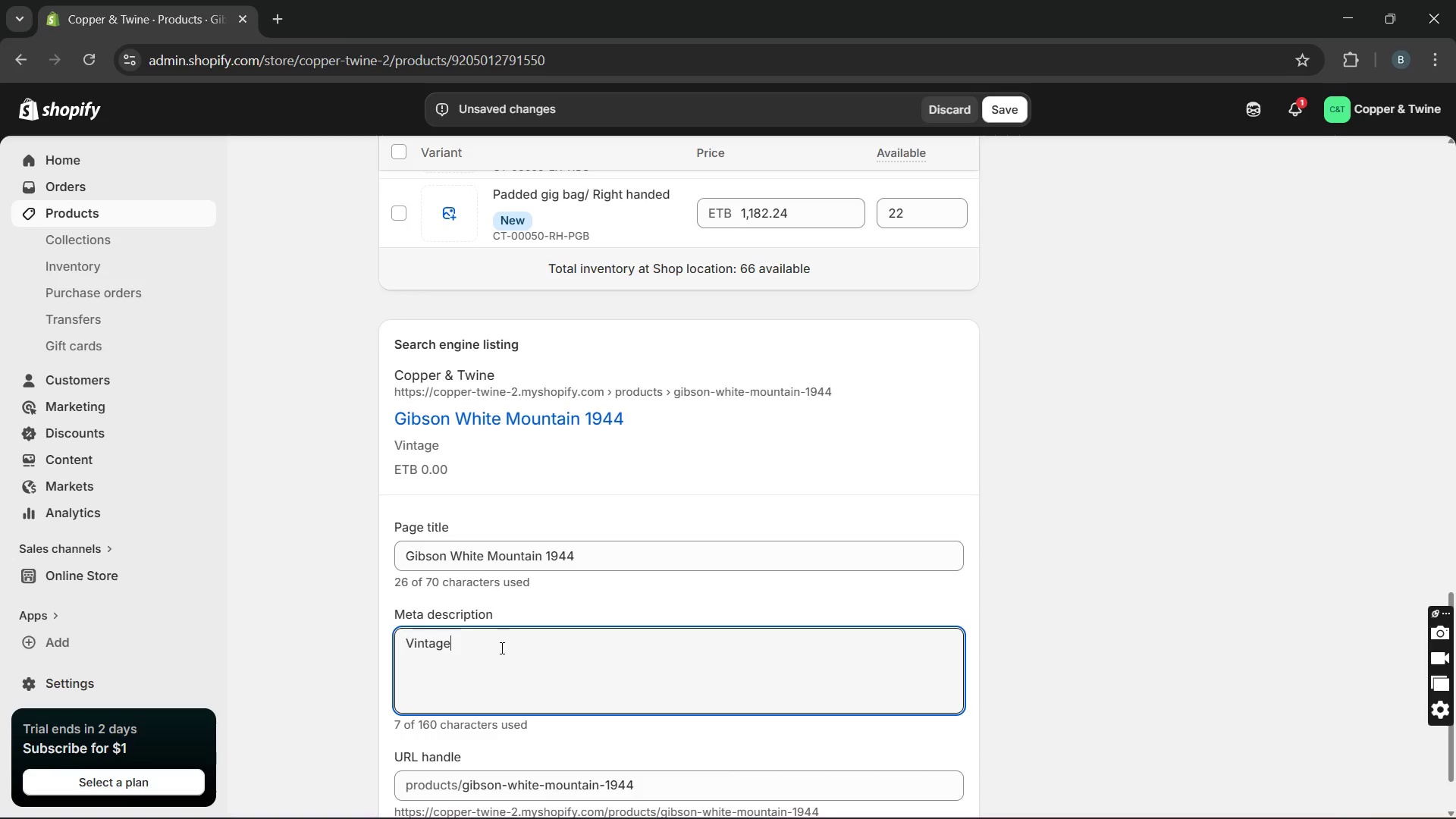 
key(Control+Space)
 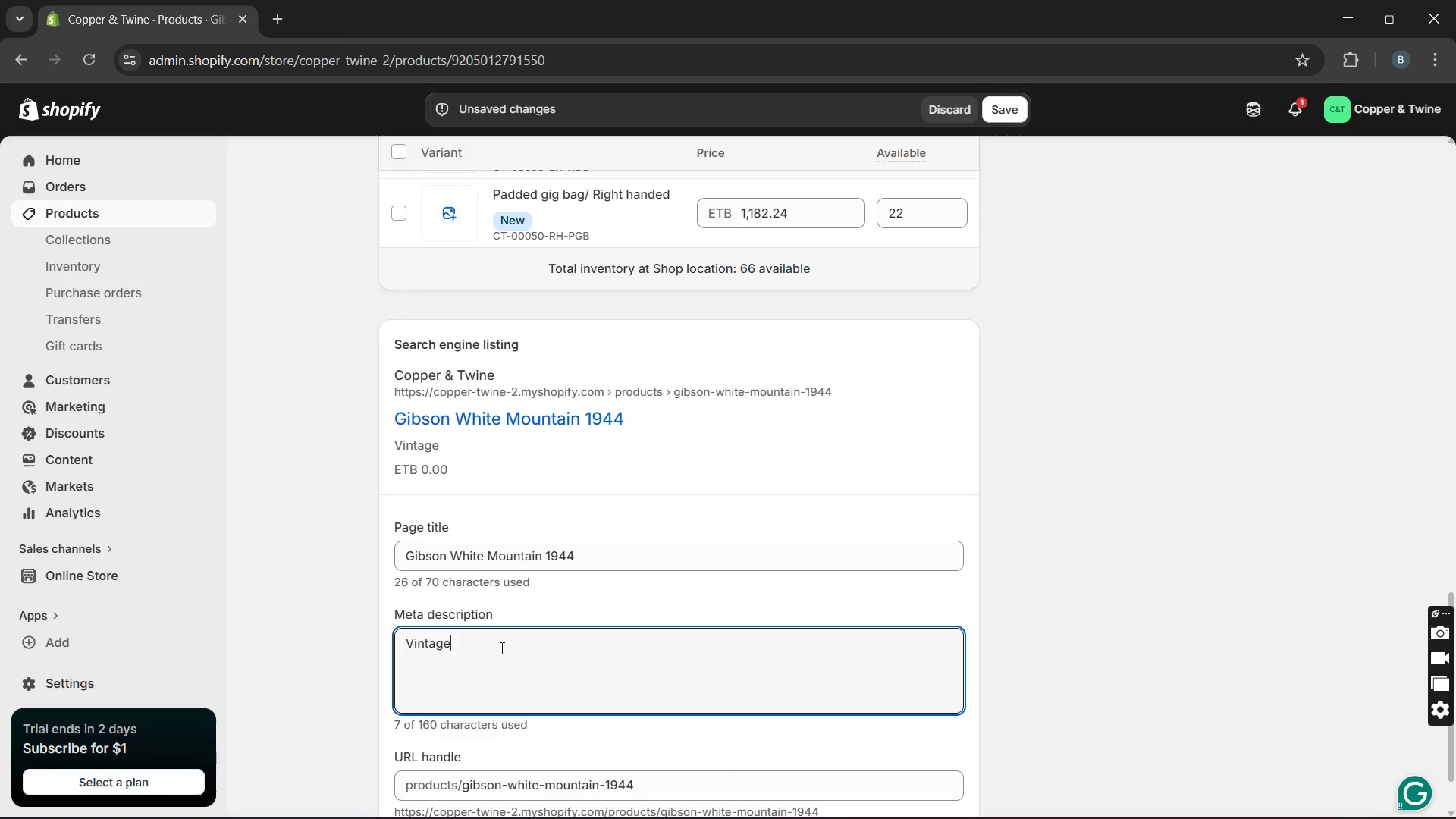 
key(Space)
 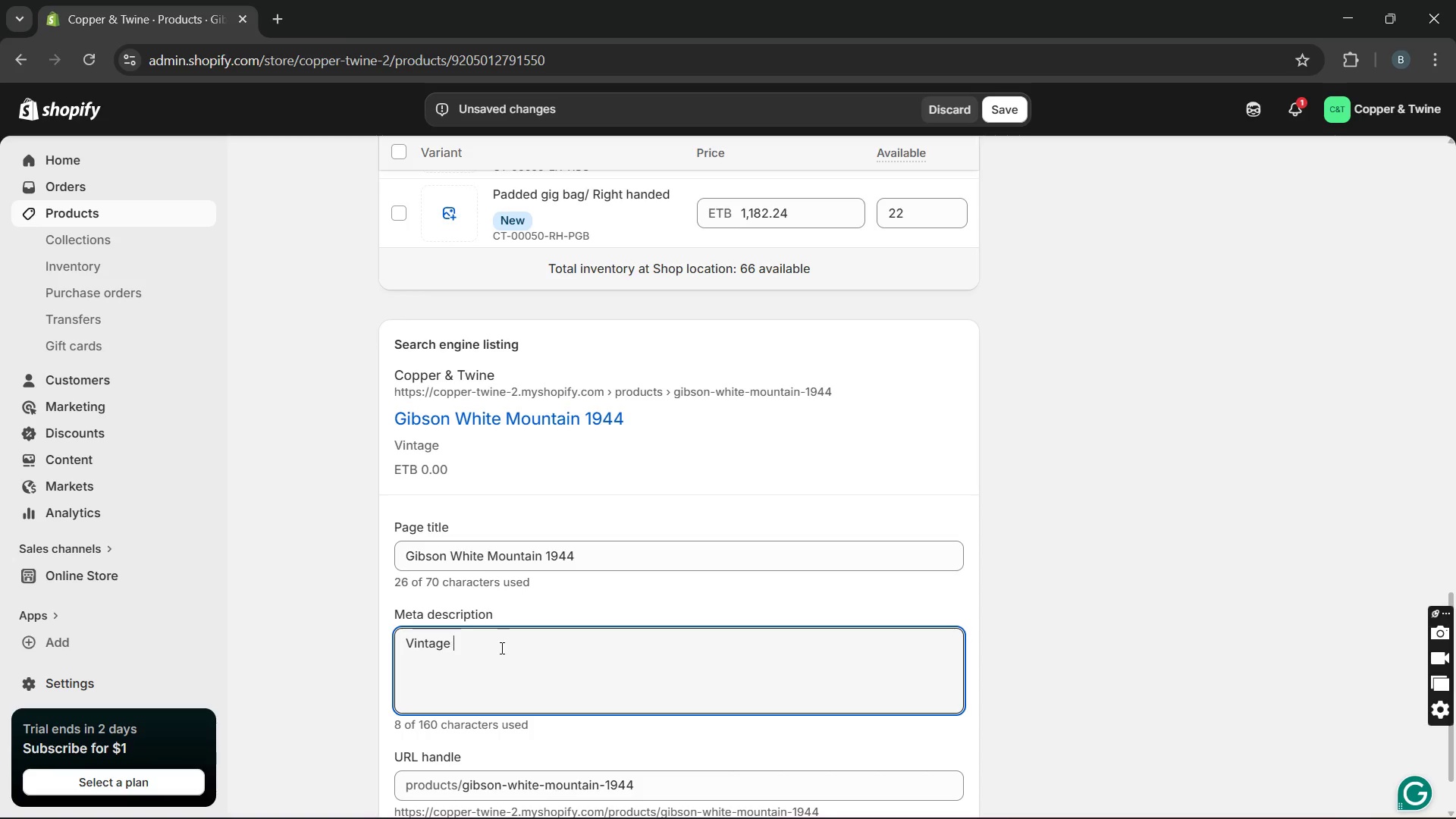 
key(Control+V)
 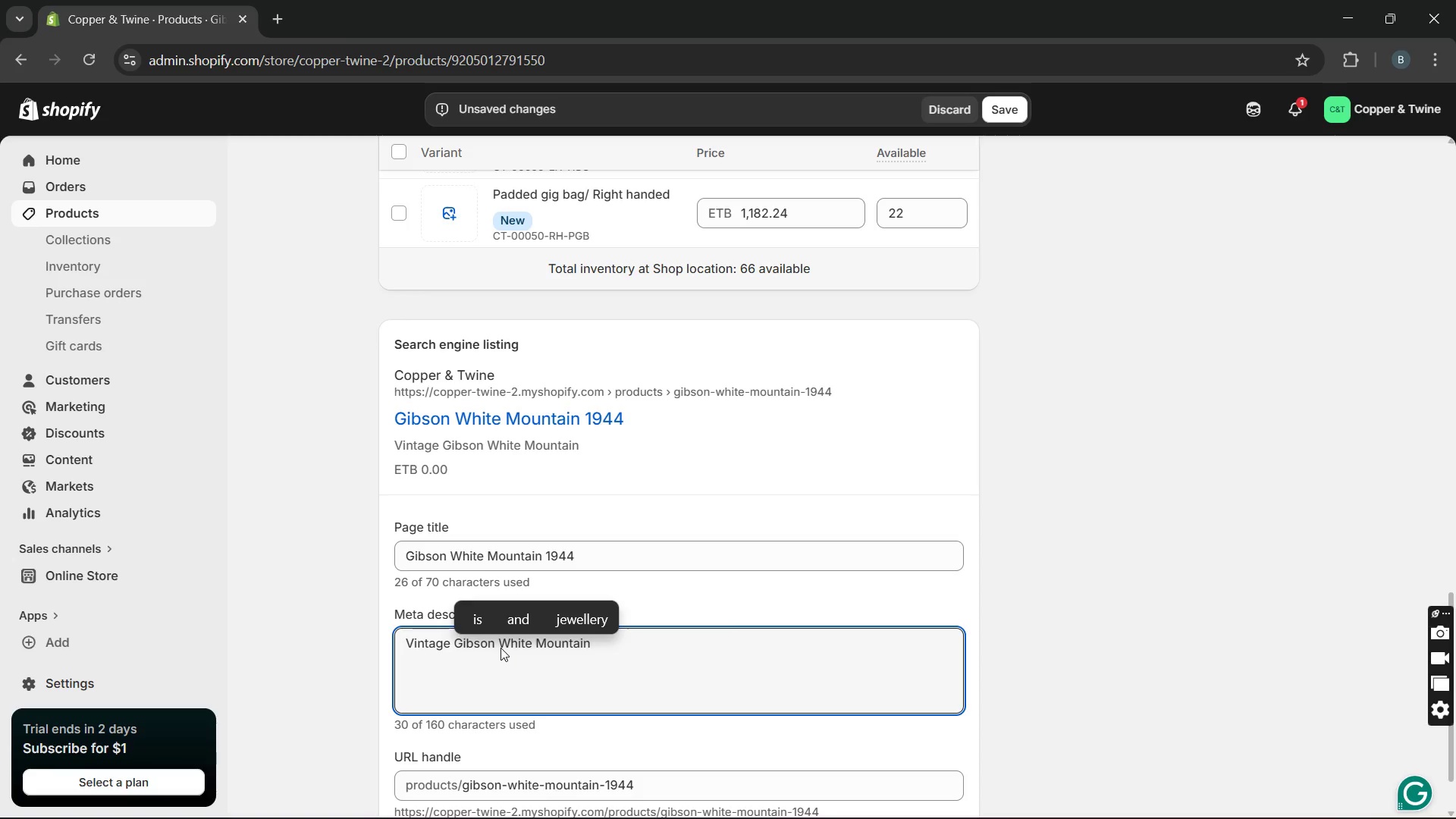 
type(Adirondack d)
key(Backspace)
type(sprucr)
key(Backspace)
type(e craftsmanship )
 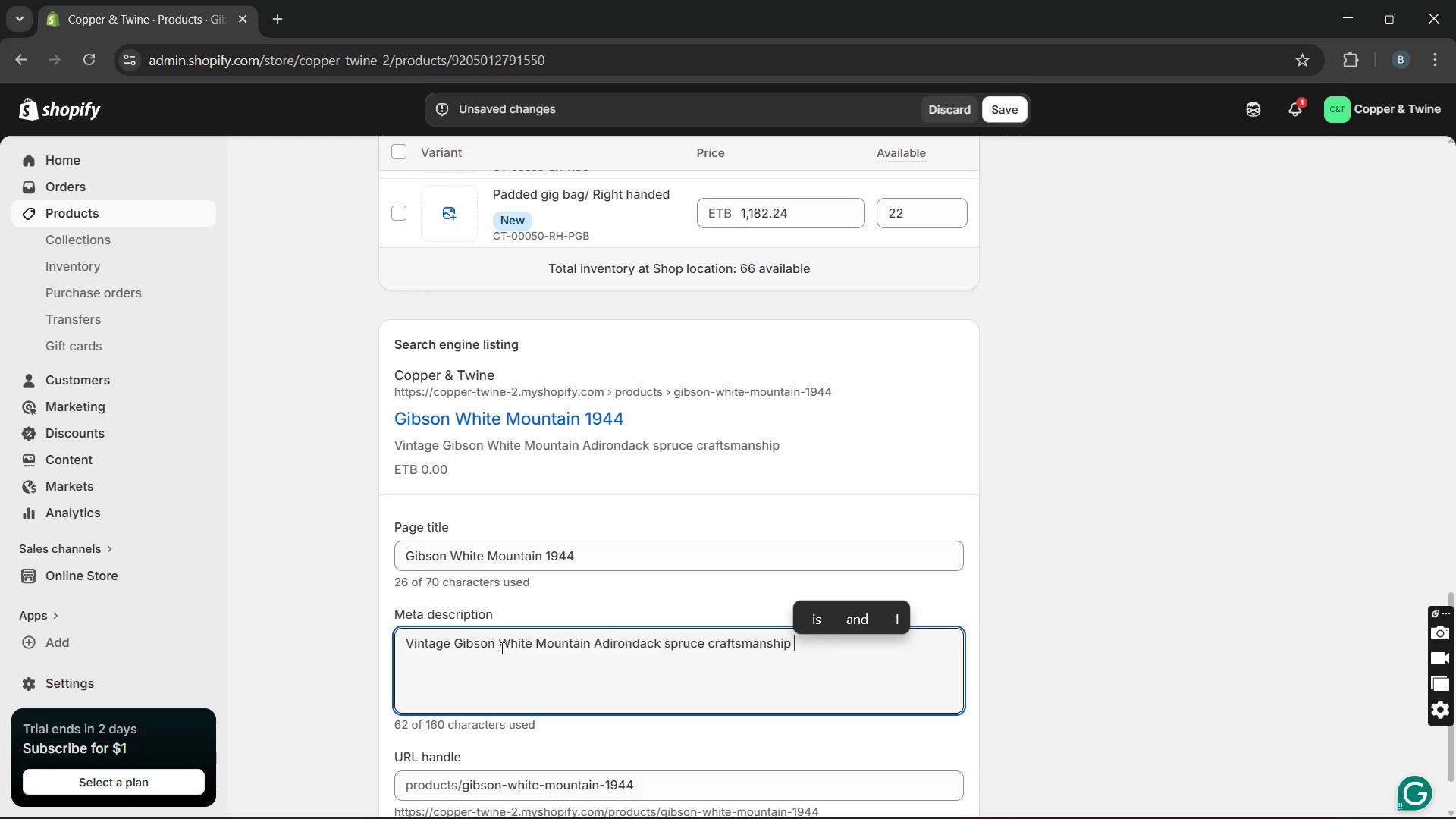 
type(and balanced folk acoustic tone )
key(Backspace)
type(.)
 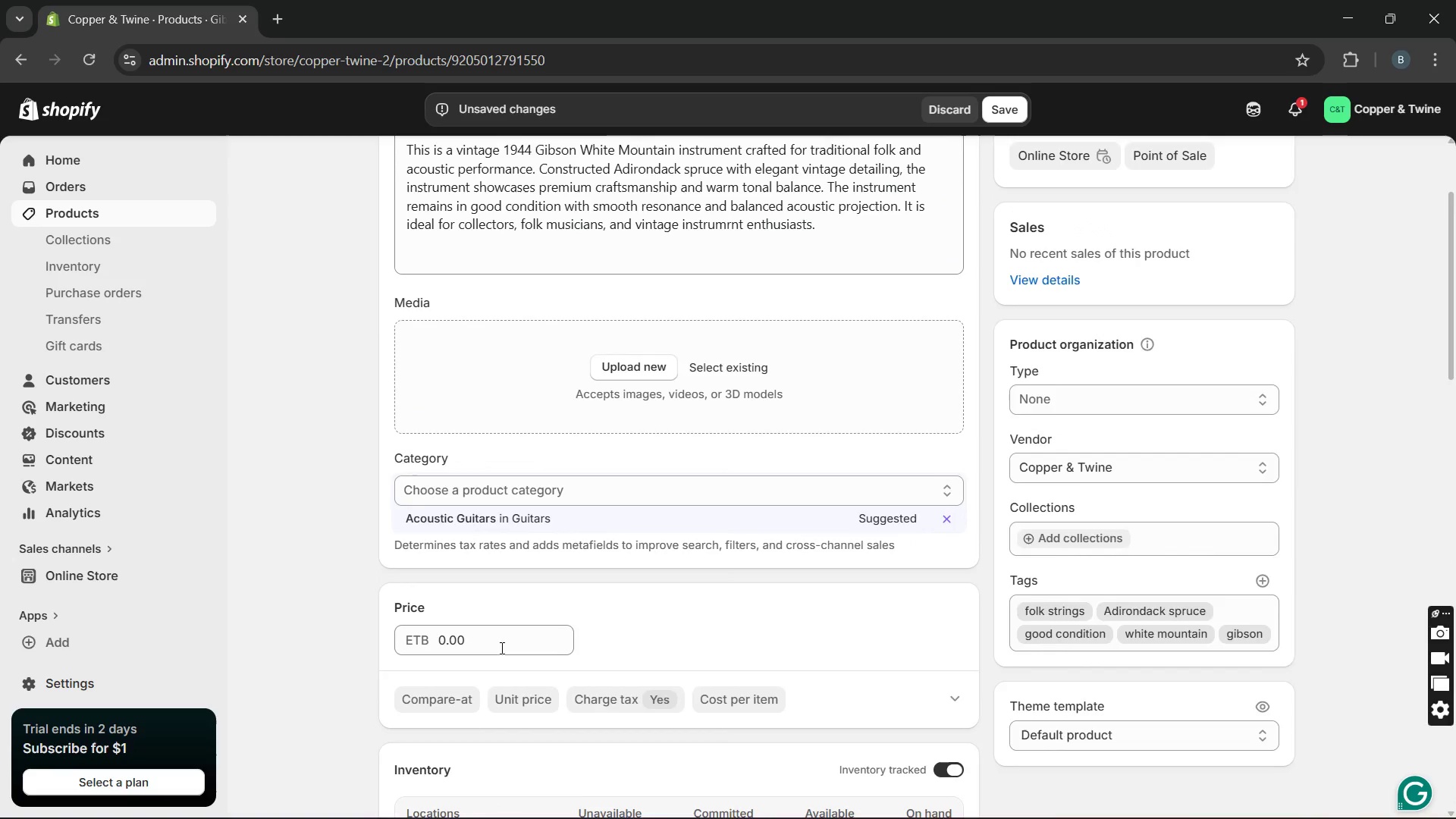 
wait(6.47)
 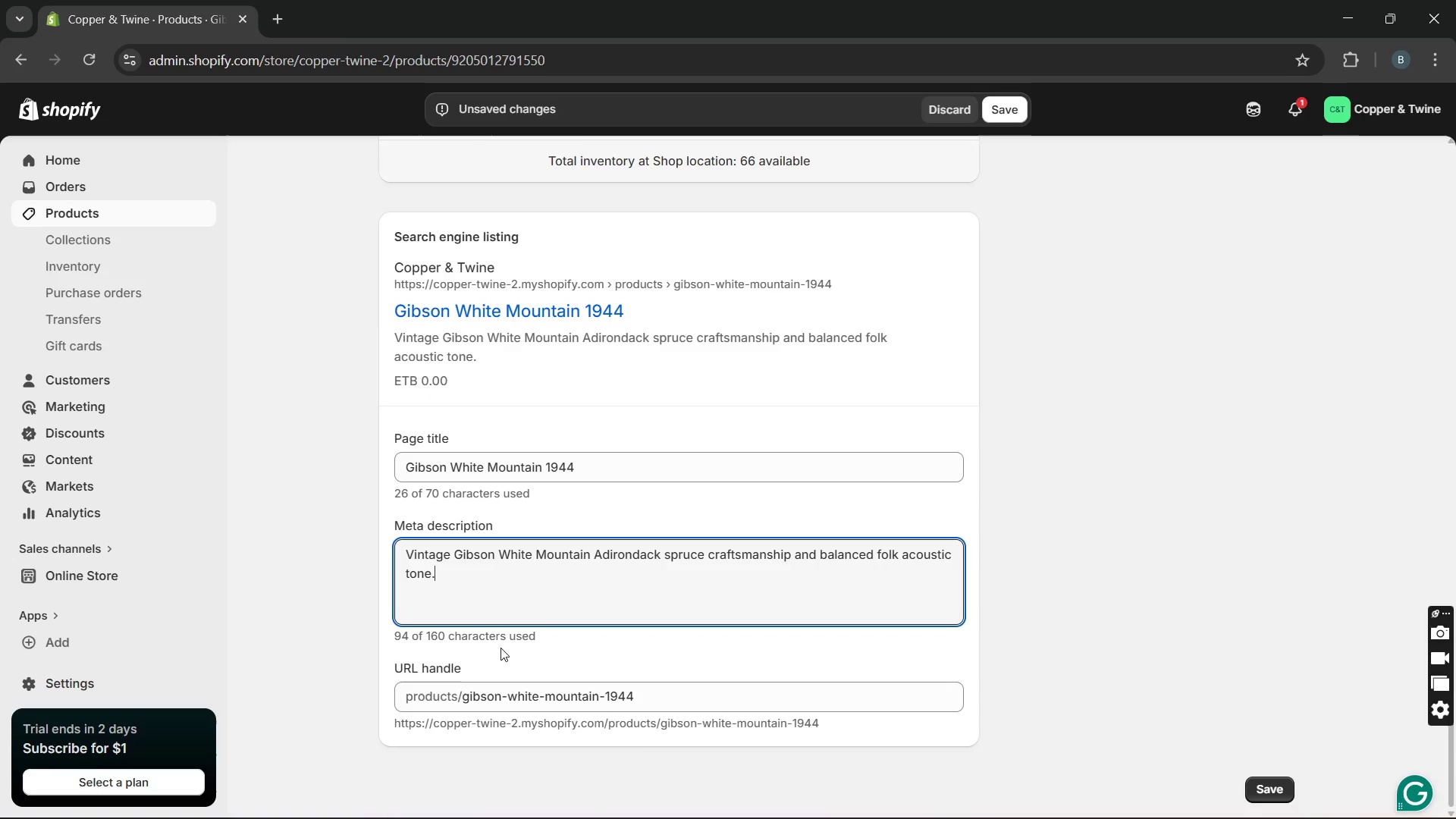 
left_click([620, 459])
 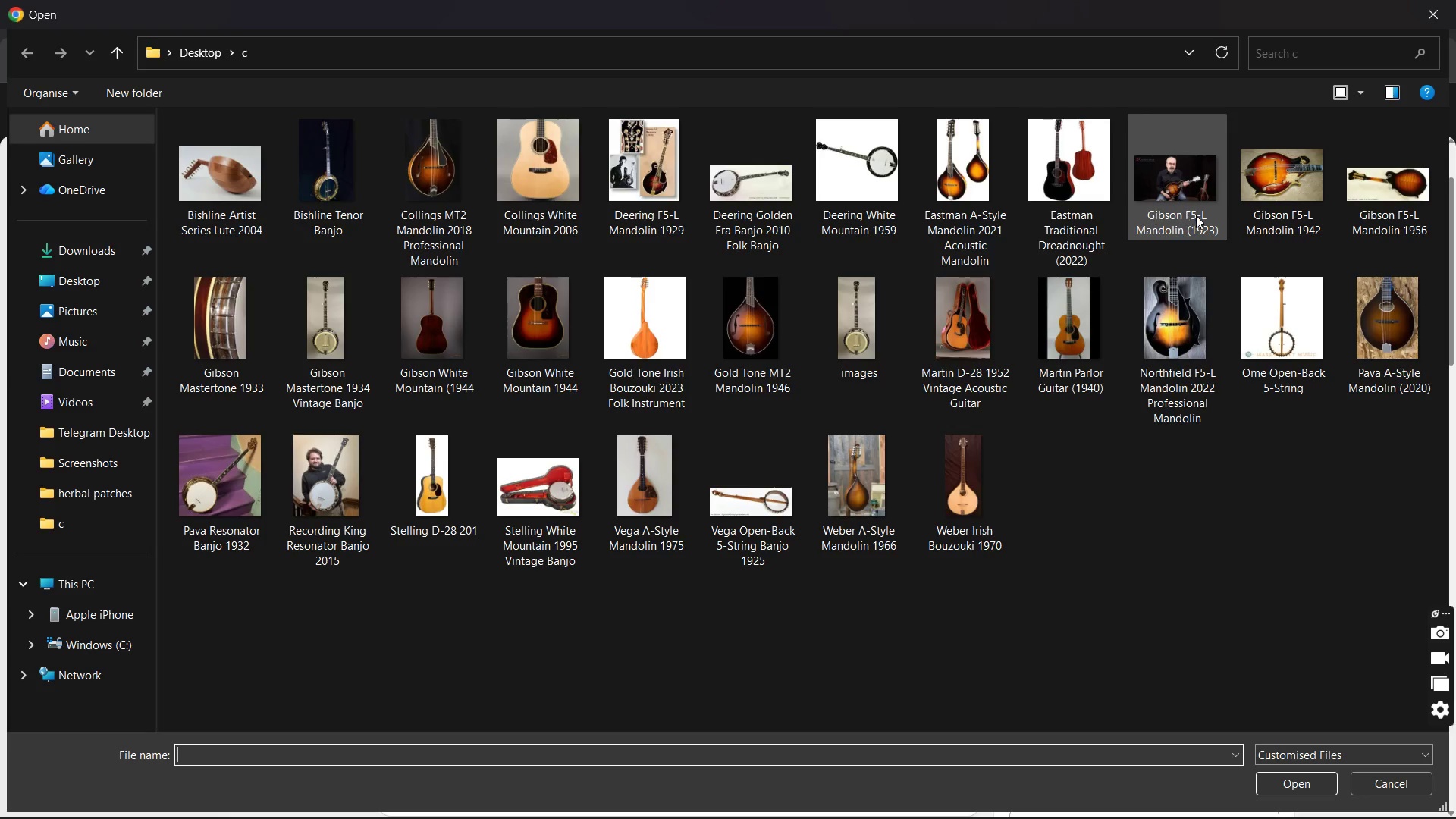 
wait(18.14)
 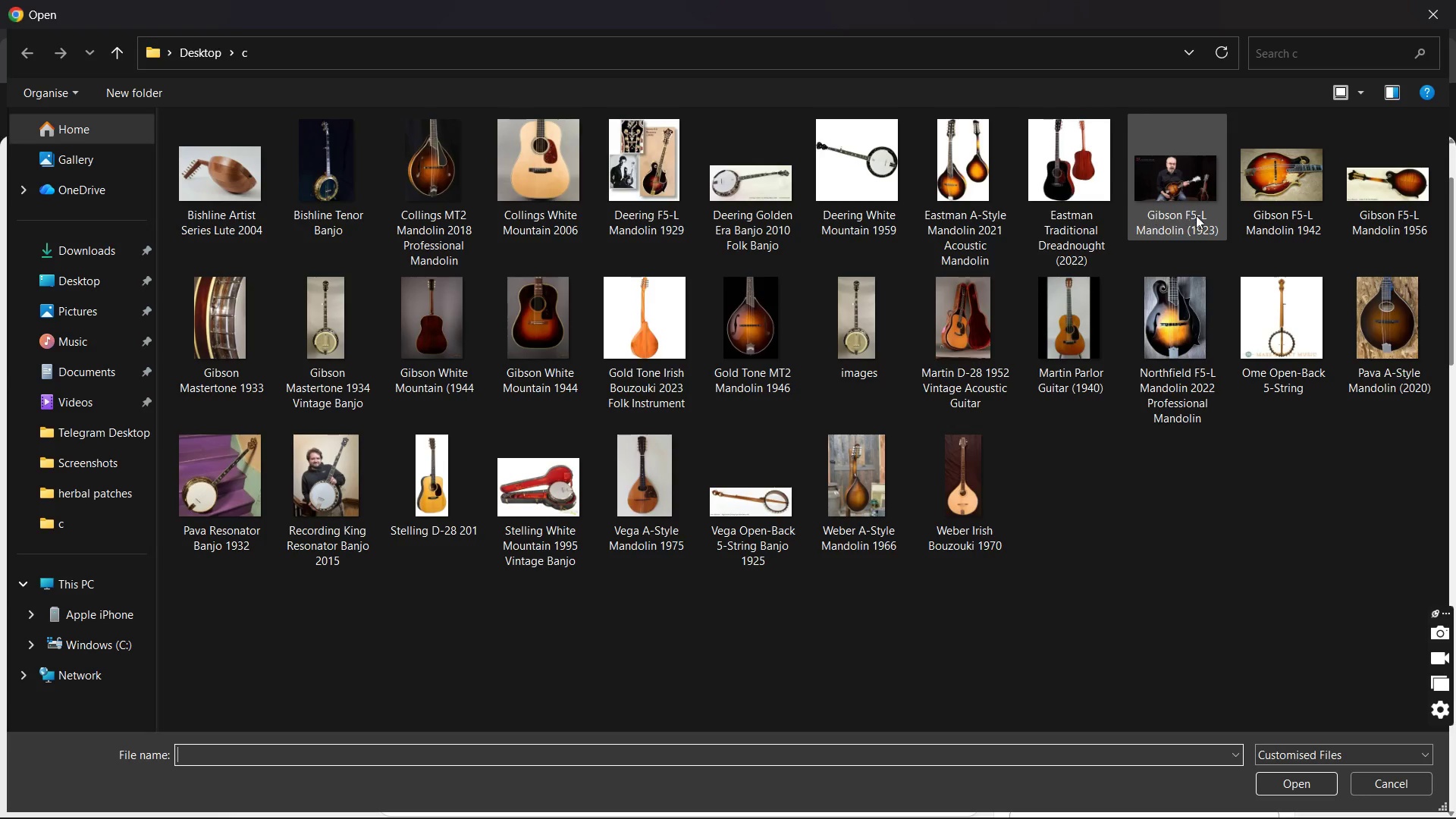 
double_click([439, 358])
 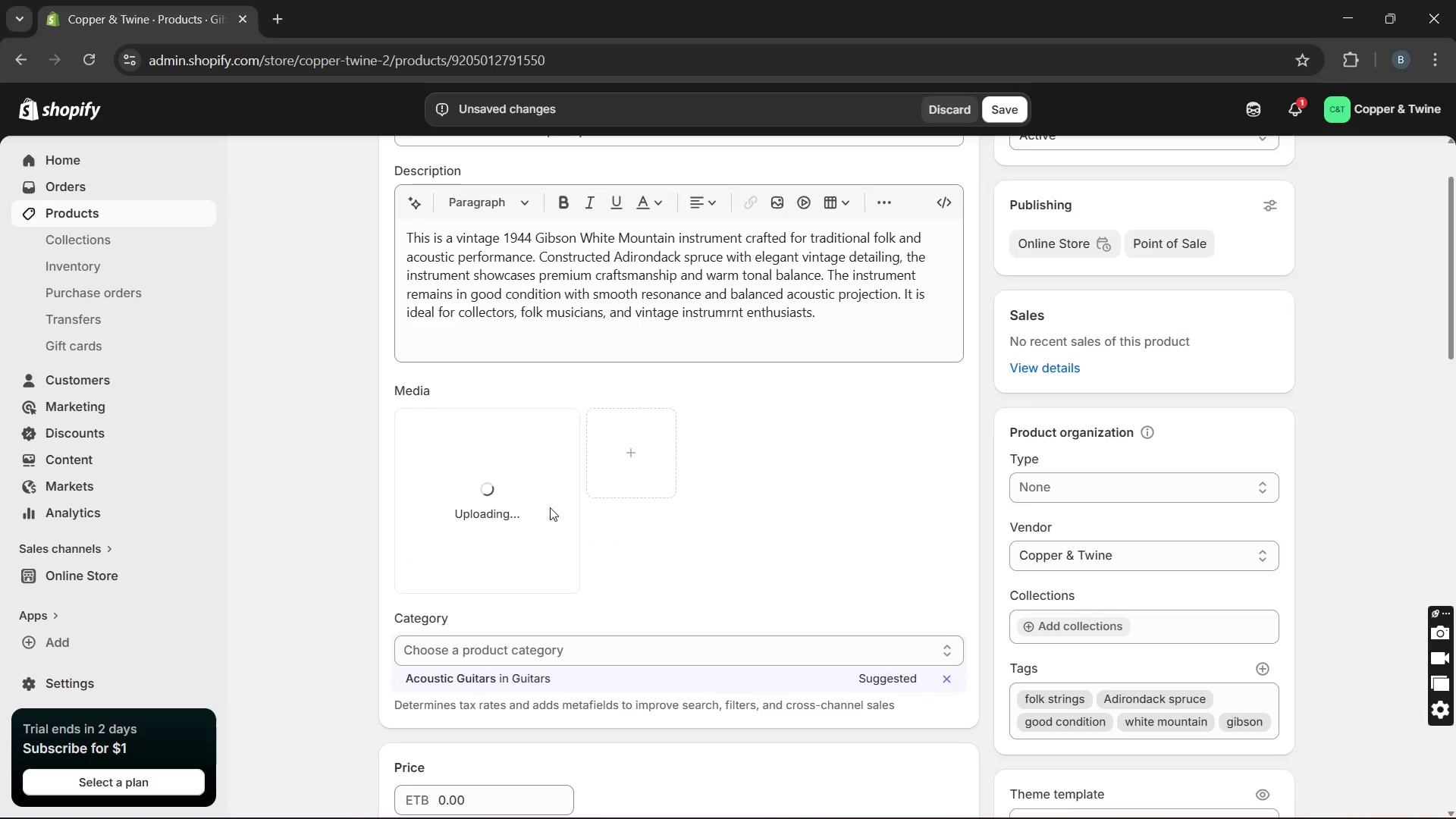 
wait(8.28)
 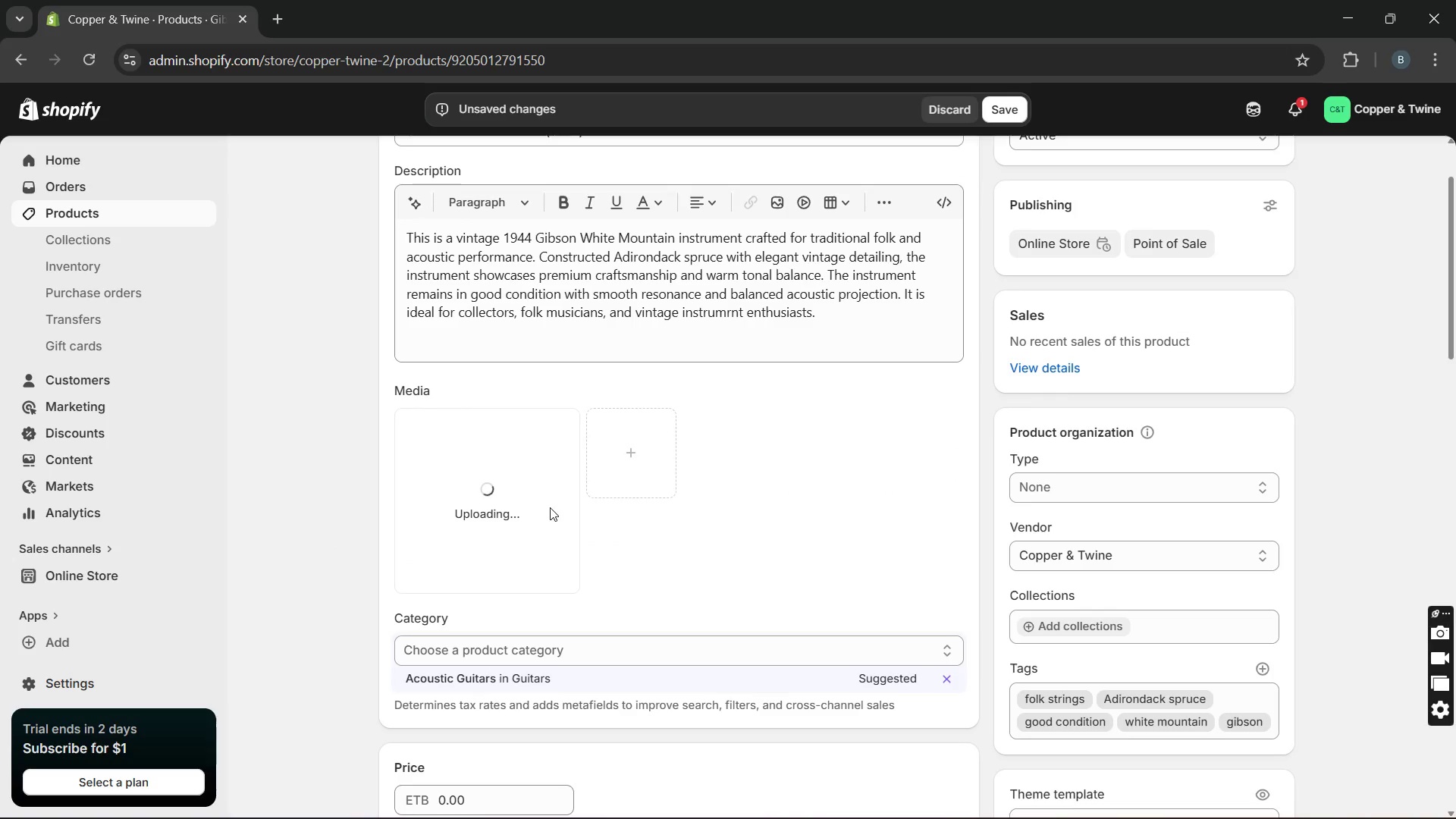 
left_click([550, 507])
 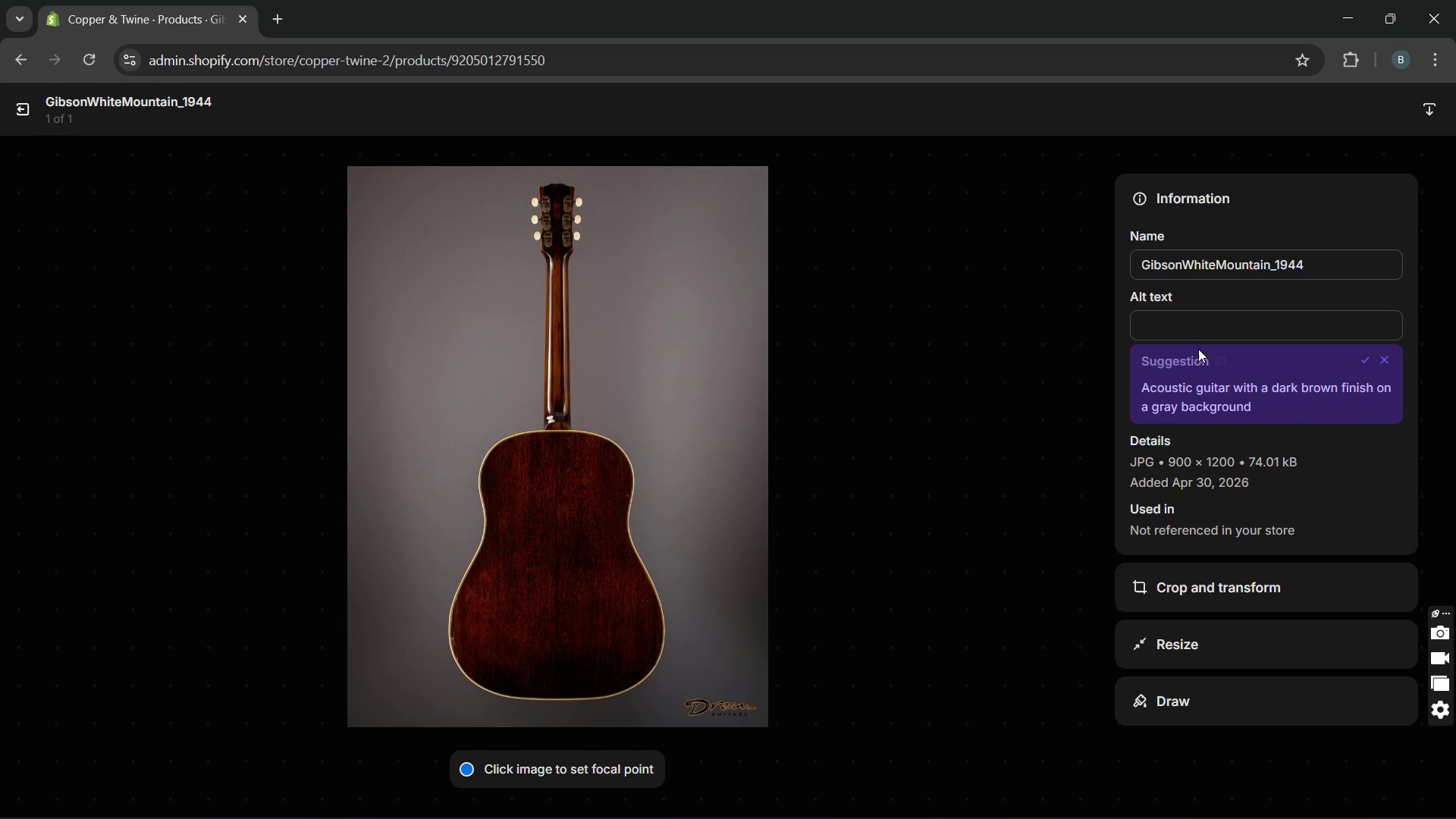 
left_click([1178, 326])
 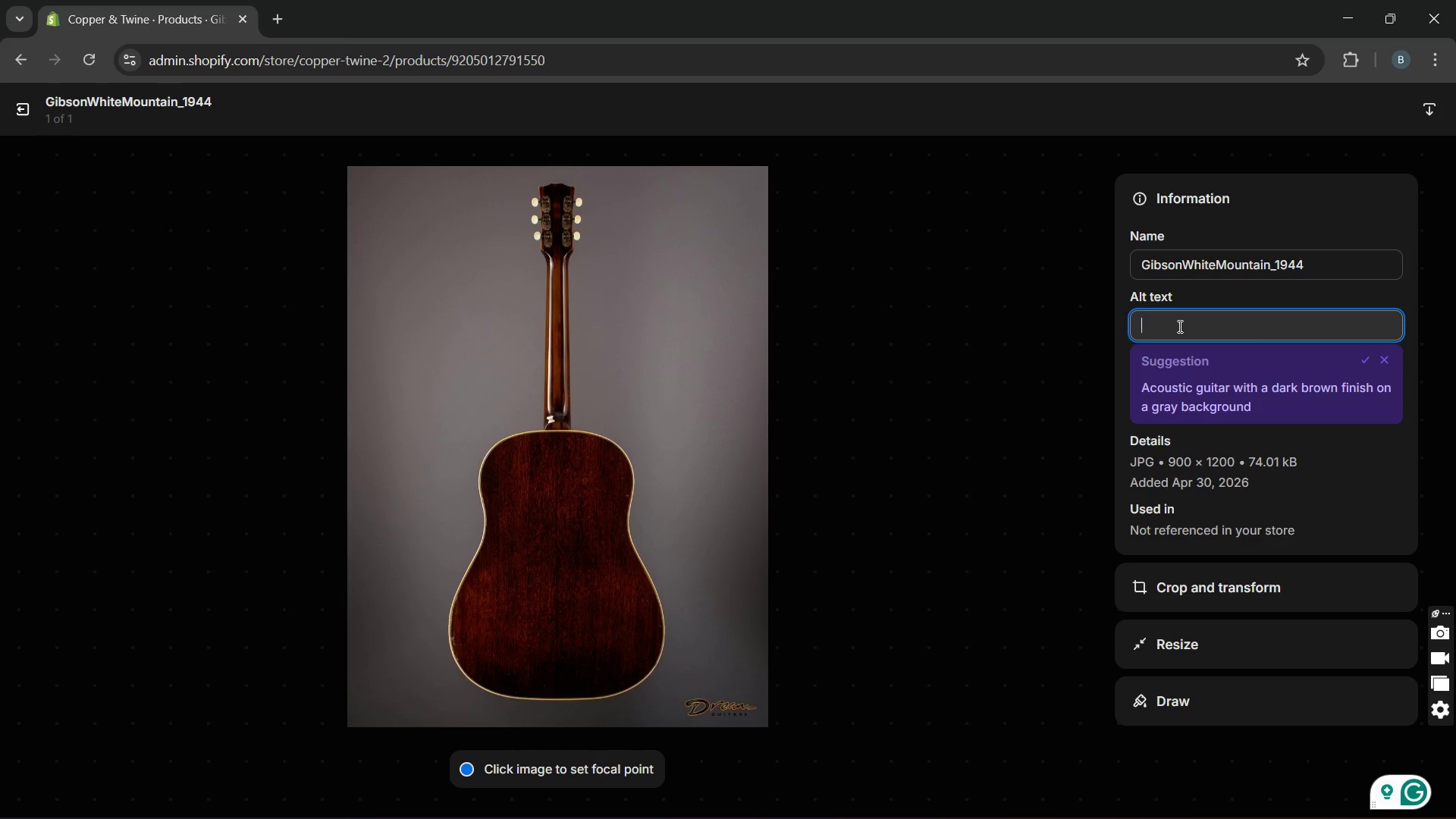 
wait(11.33)
 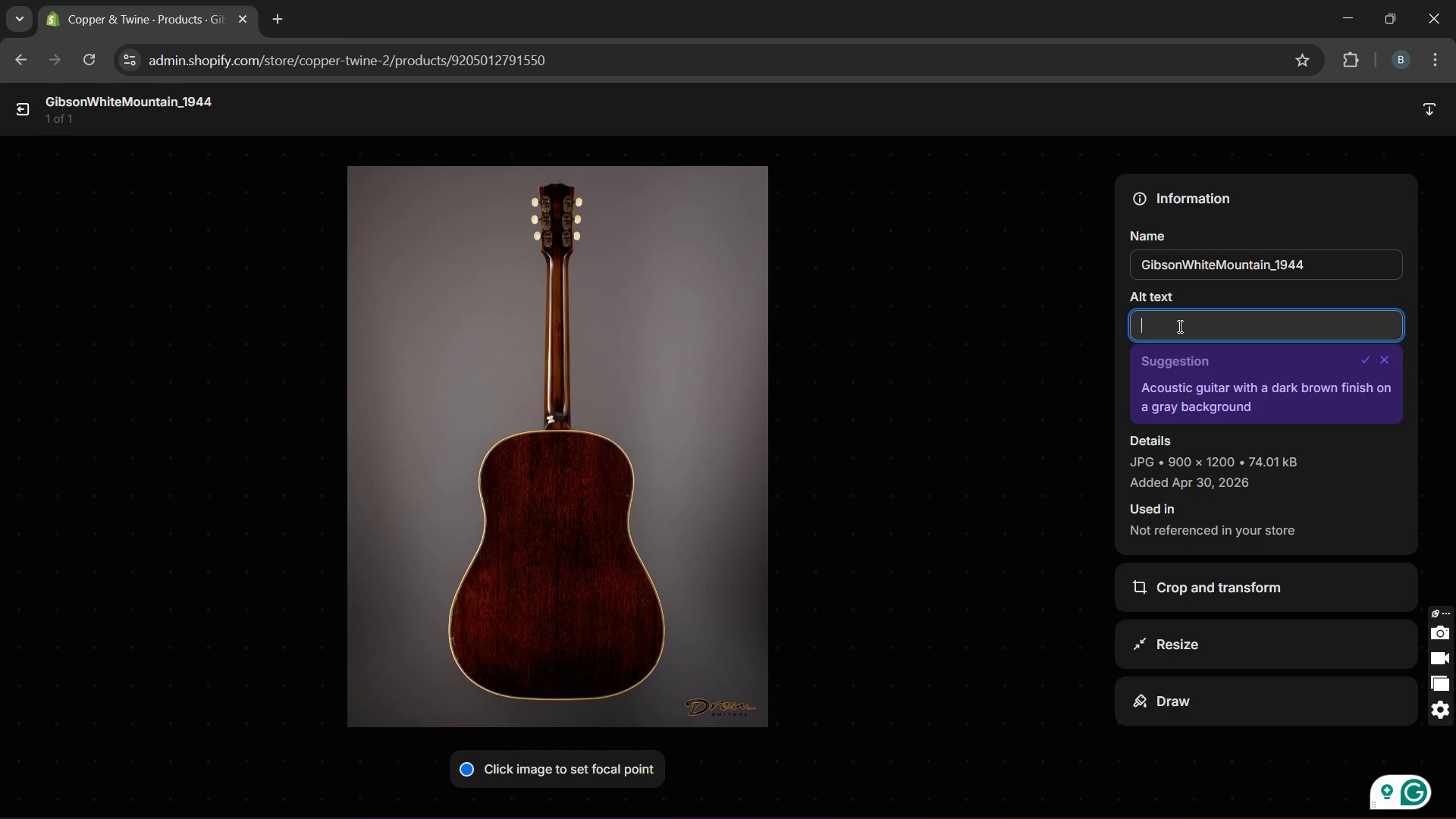 
type(1944 gicson white mountain with D)
key(Backspace)
type(Adirondack spruce body and vintage folk styling)
 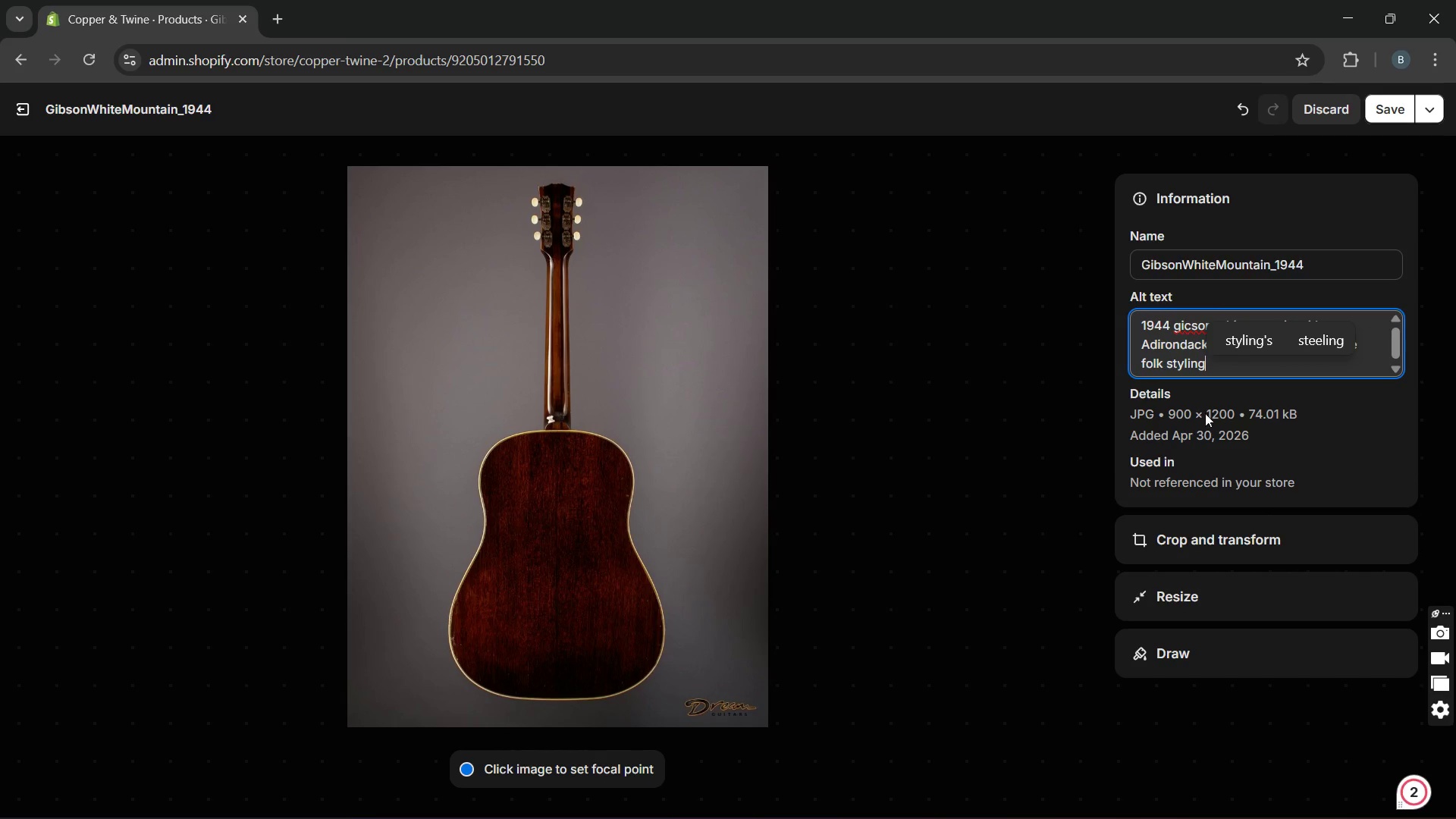 
left_click([1144, 350])
 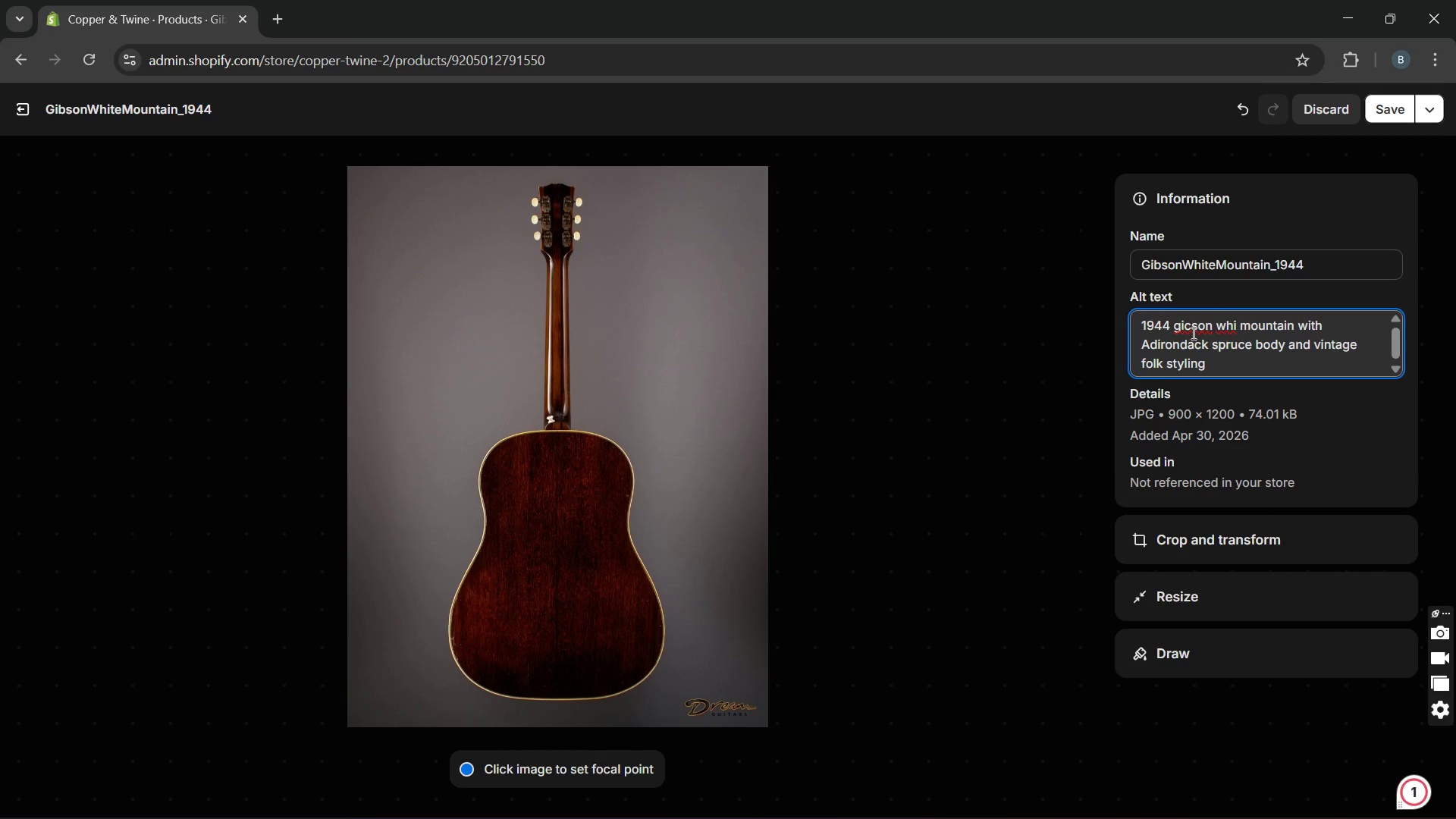 
left_click([1192, 330])
 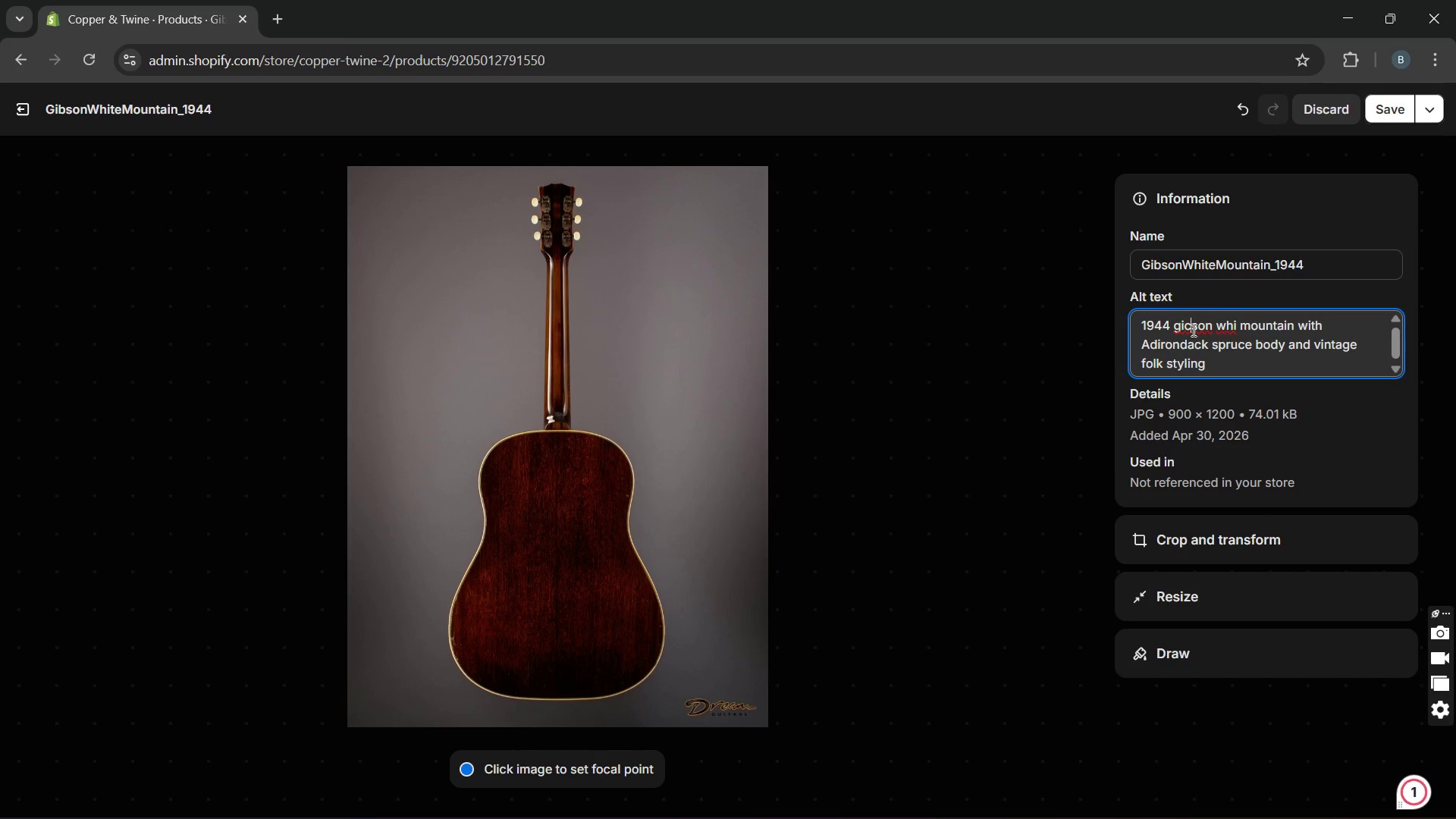 
key(Backspace)
 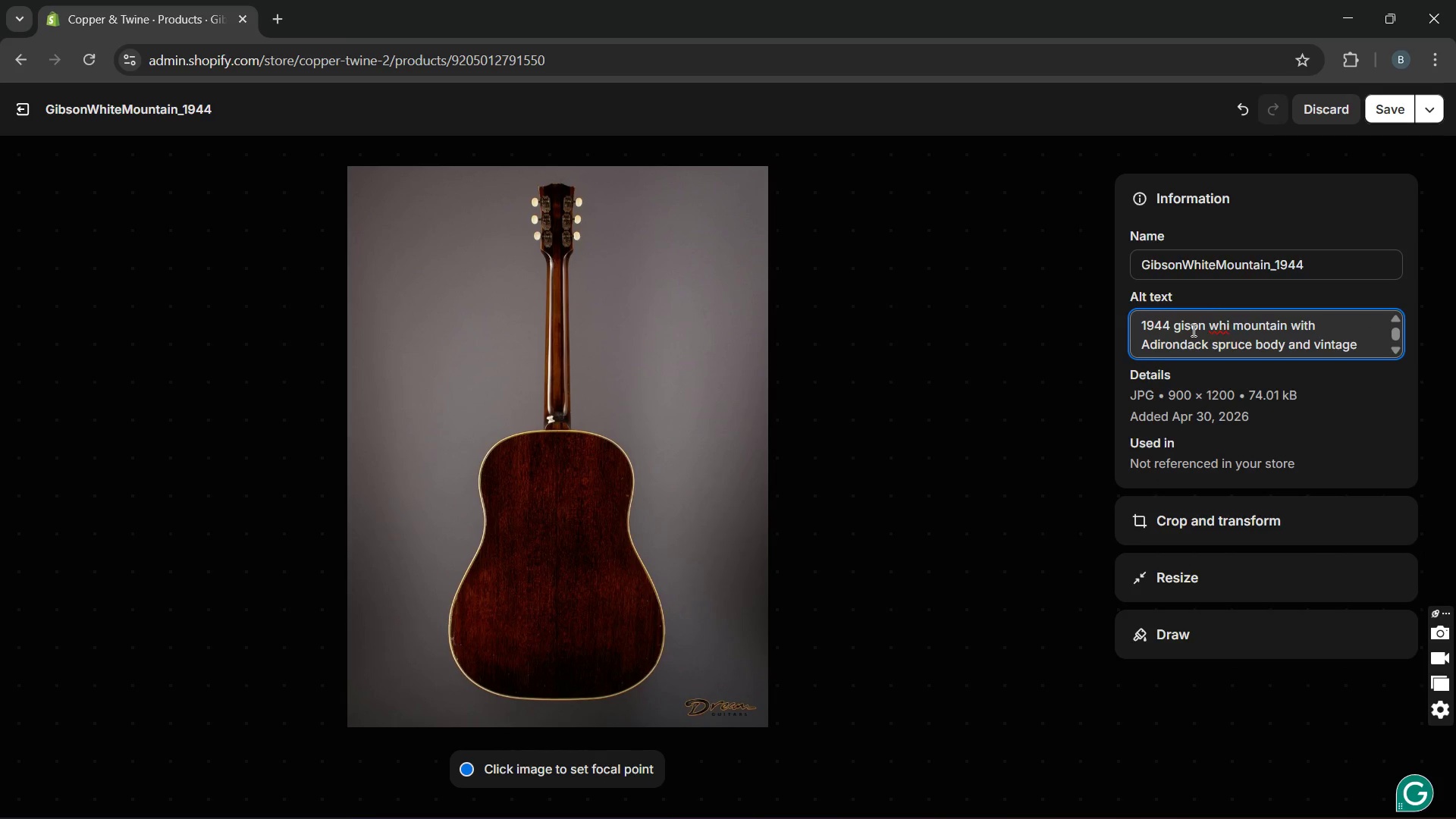 
key(B)
 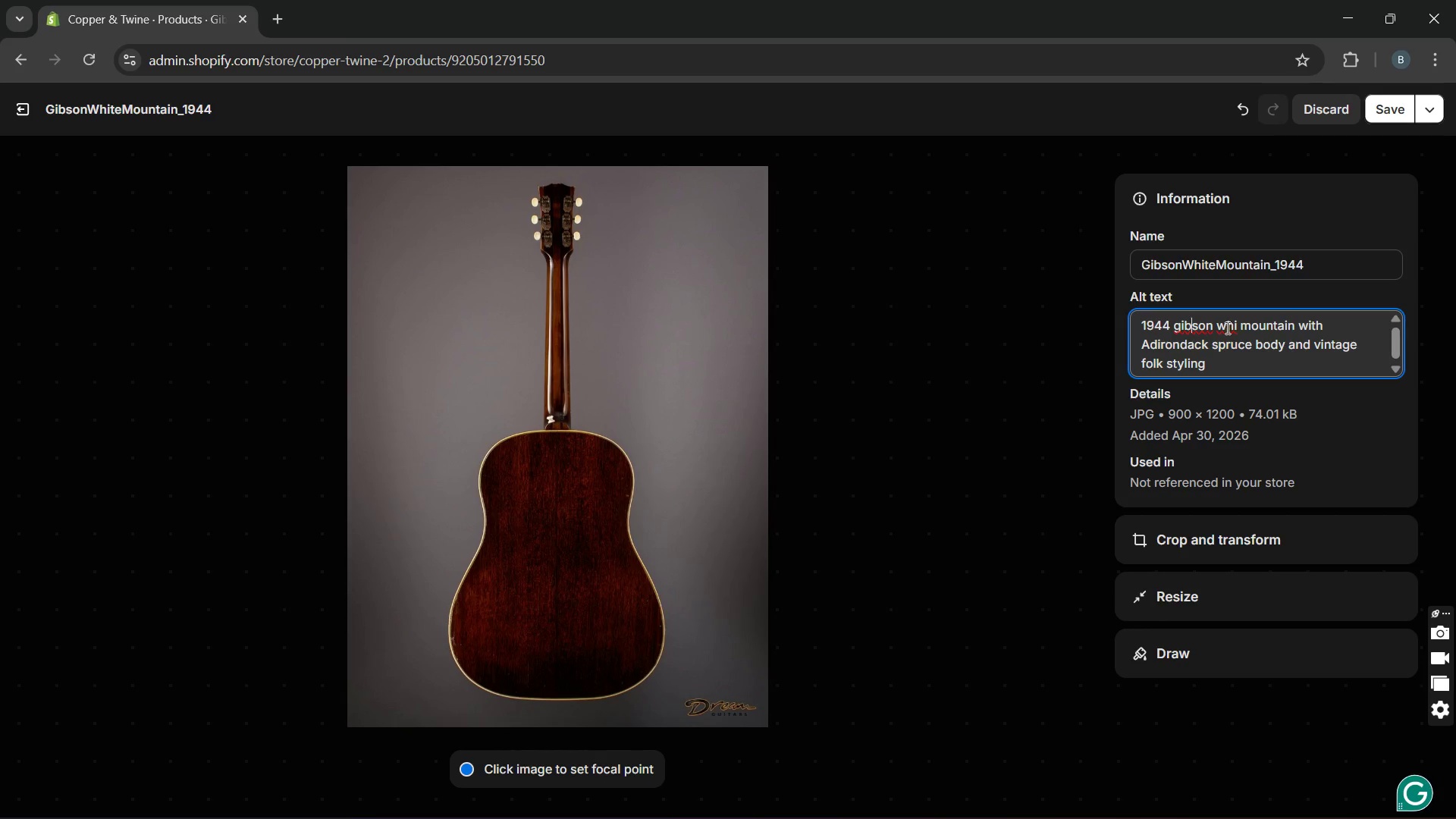 
double_click([1228, 326])
 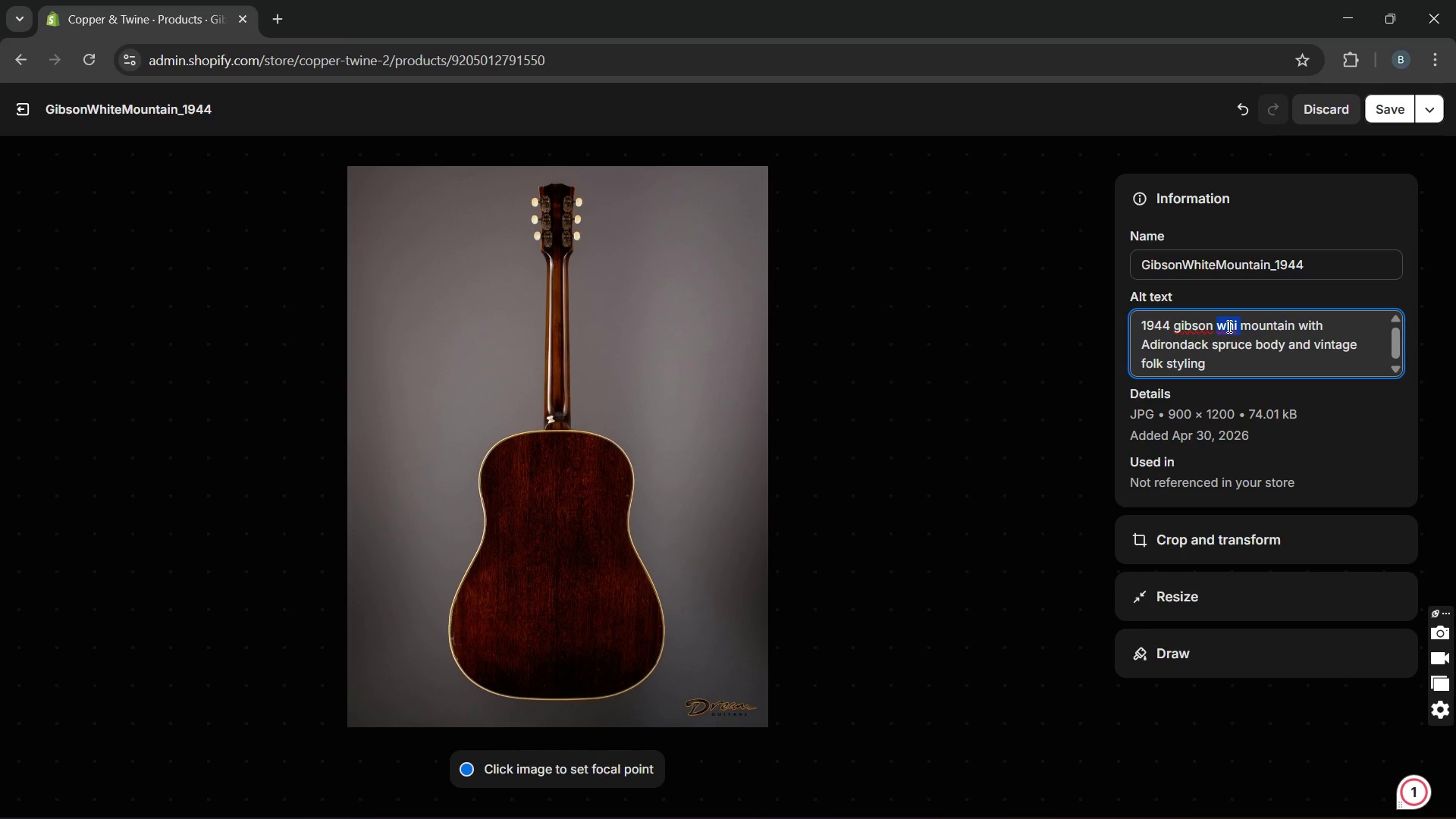 
type(with )
 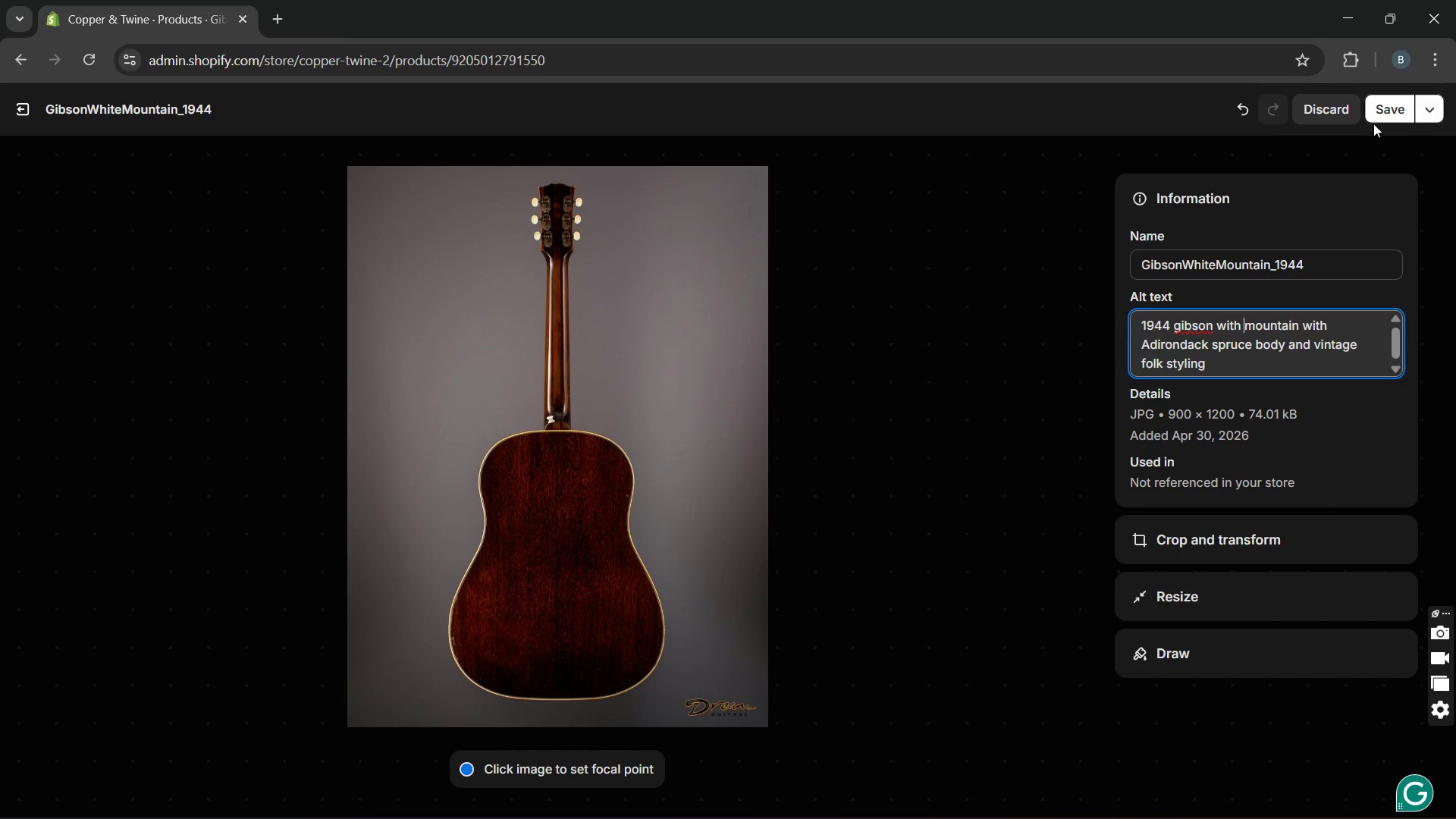 
left_click([1384, 115])
 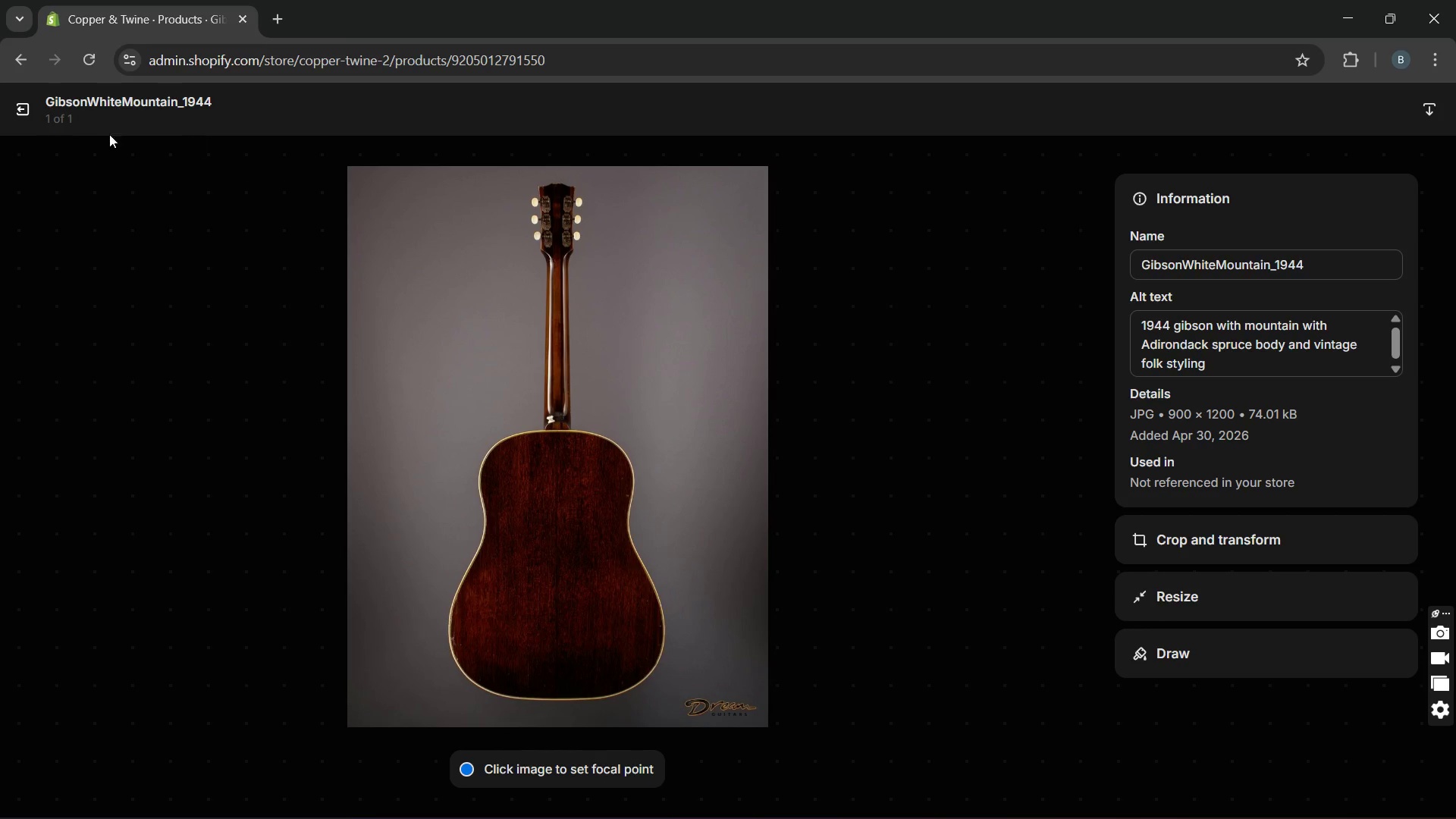 
left_click([34, 109])
 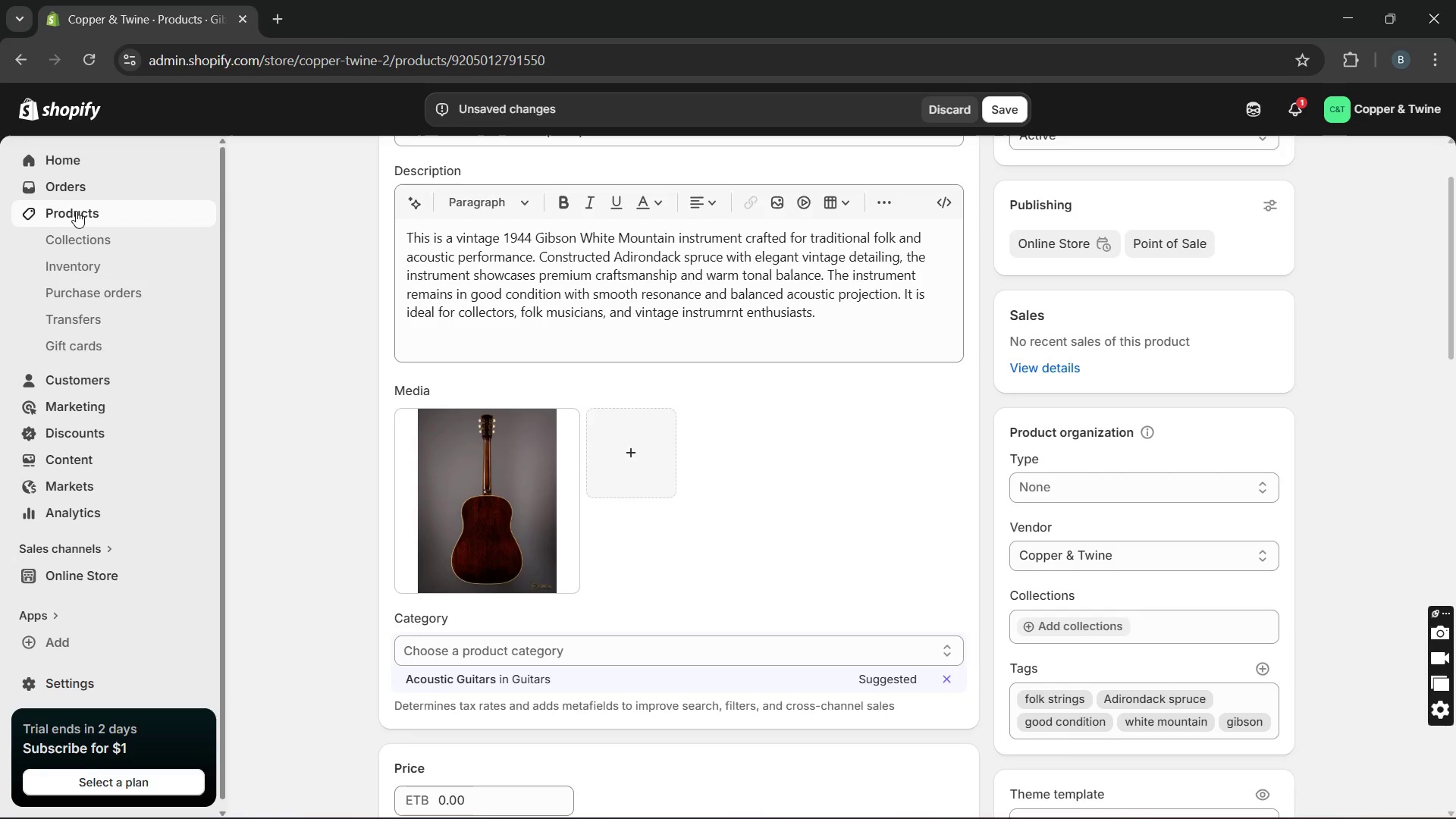 
left_click([76, 212])
 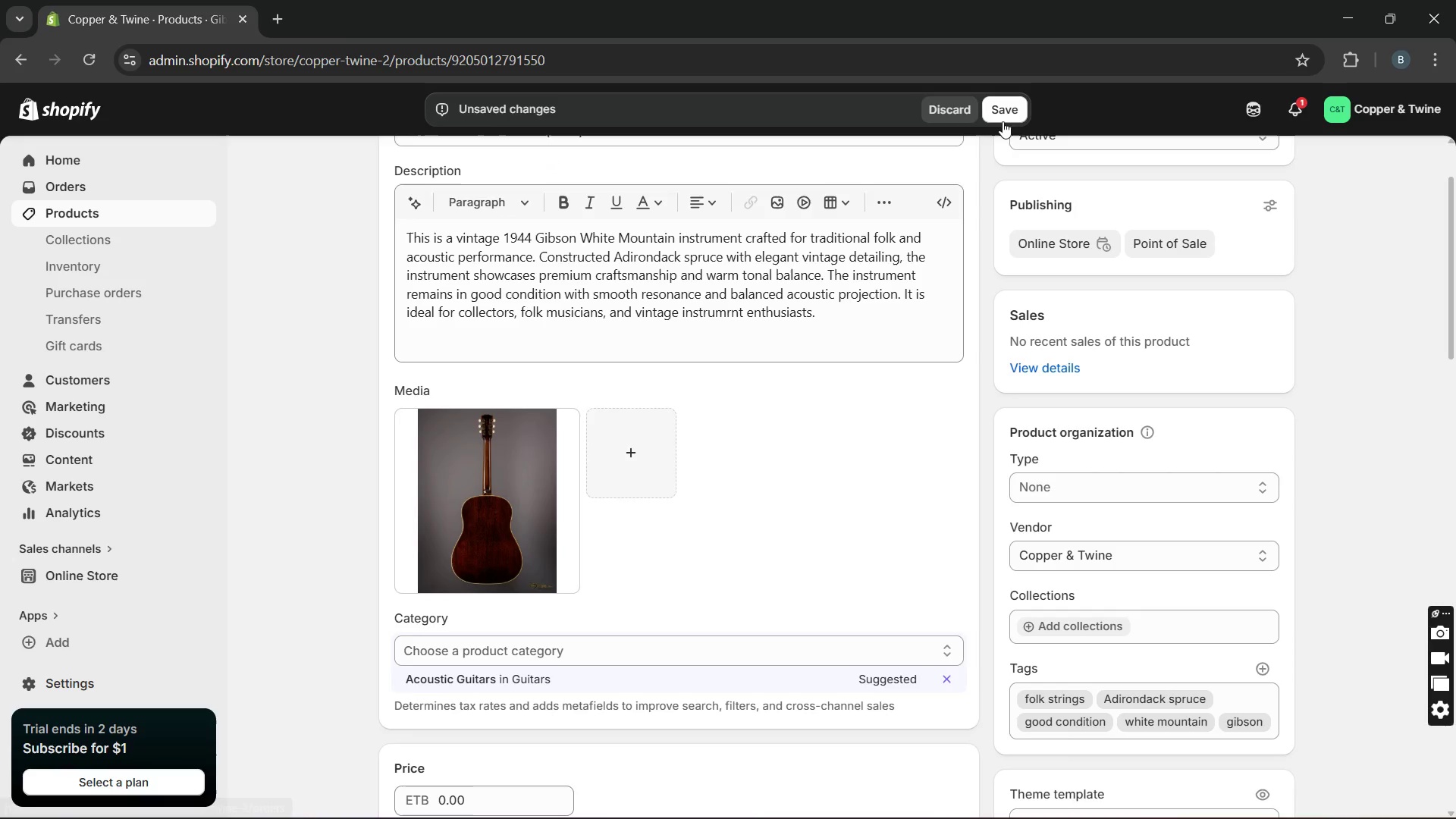 
left_click([1009, 113])
 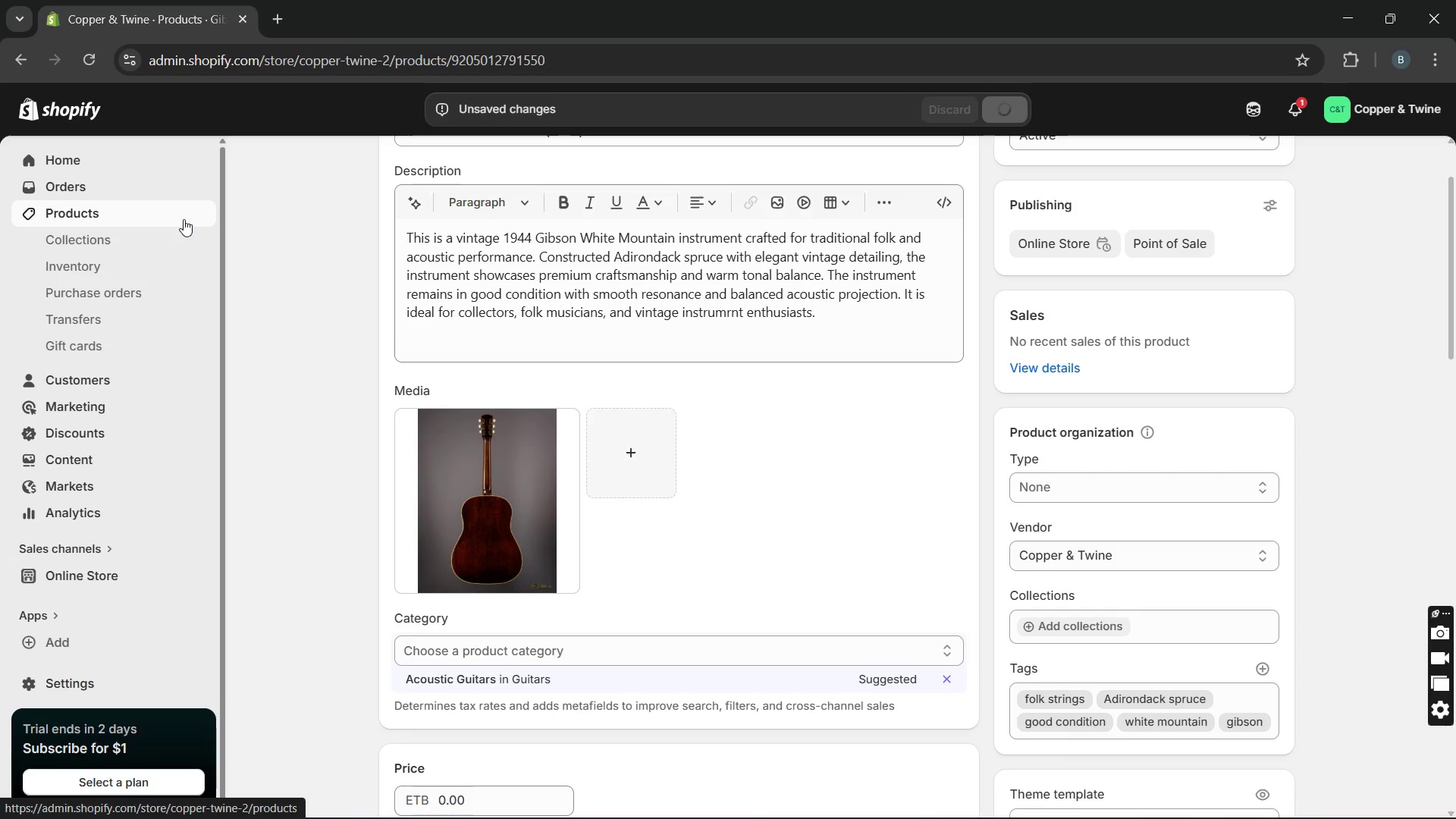 
left_click([184, 219])
 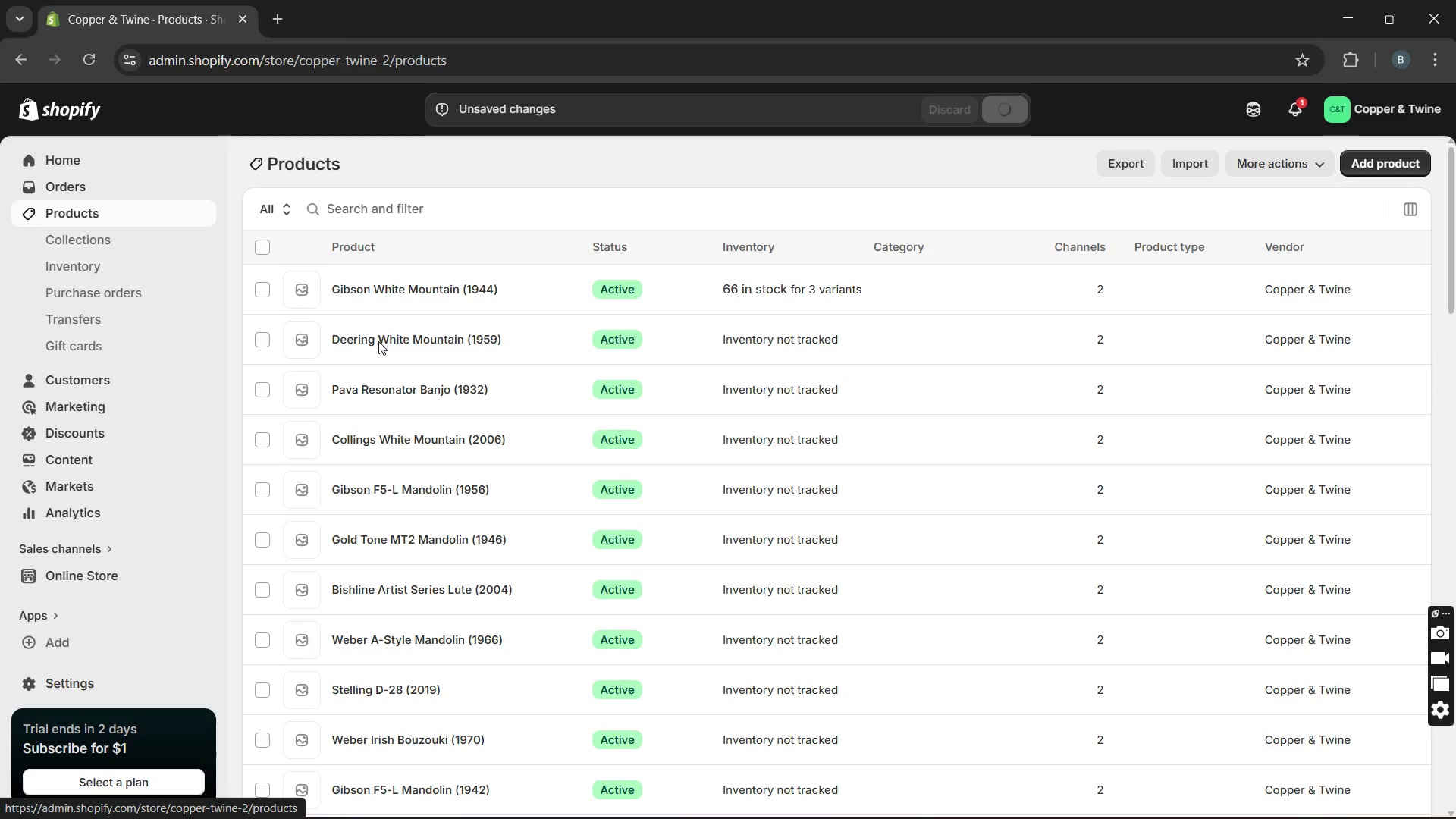 
left_click([378, 341])
 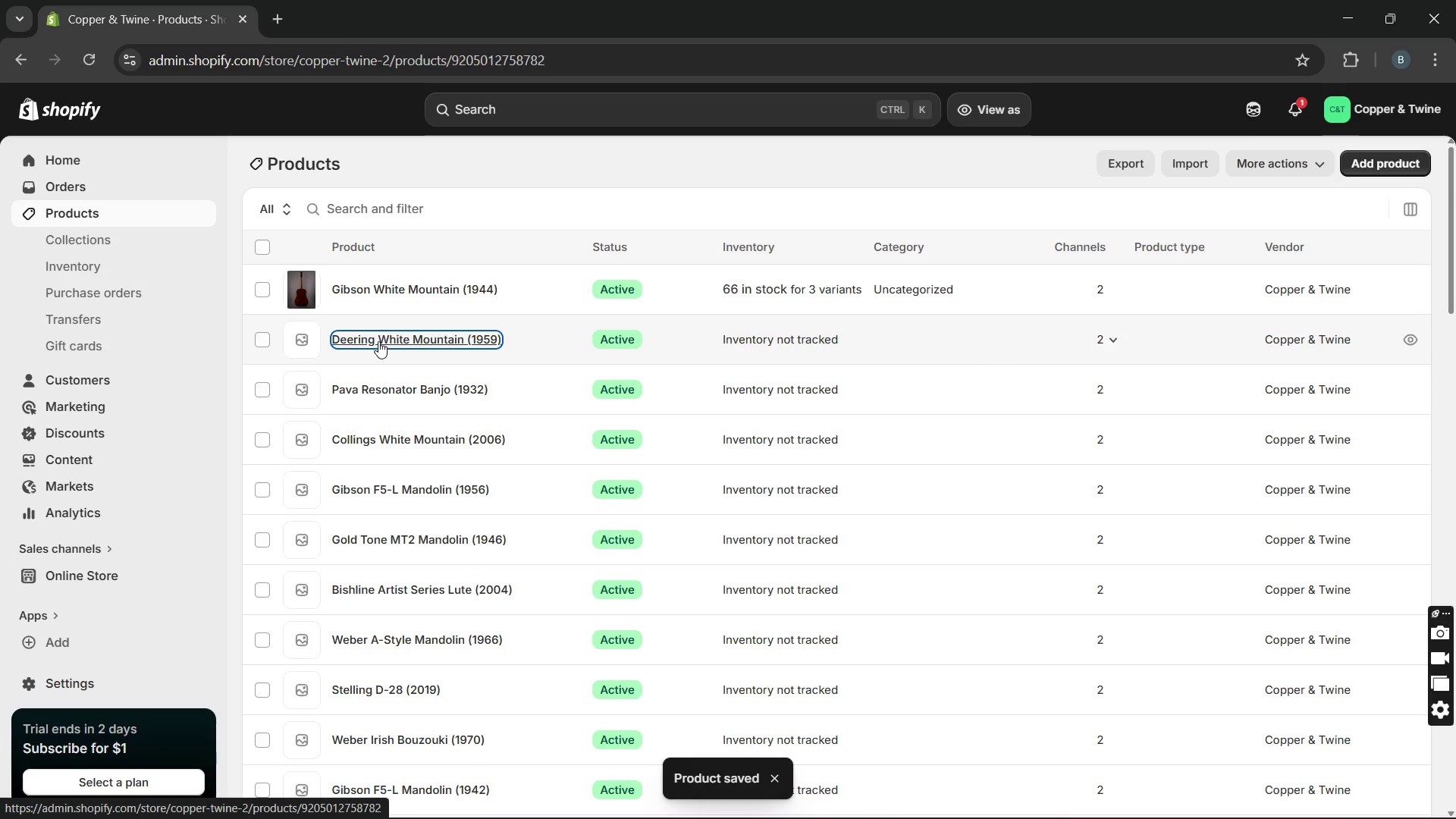 
double_click([378, 341])
 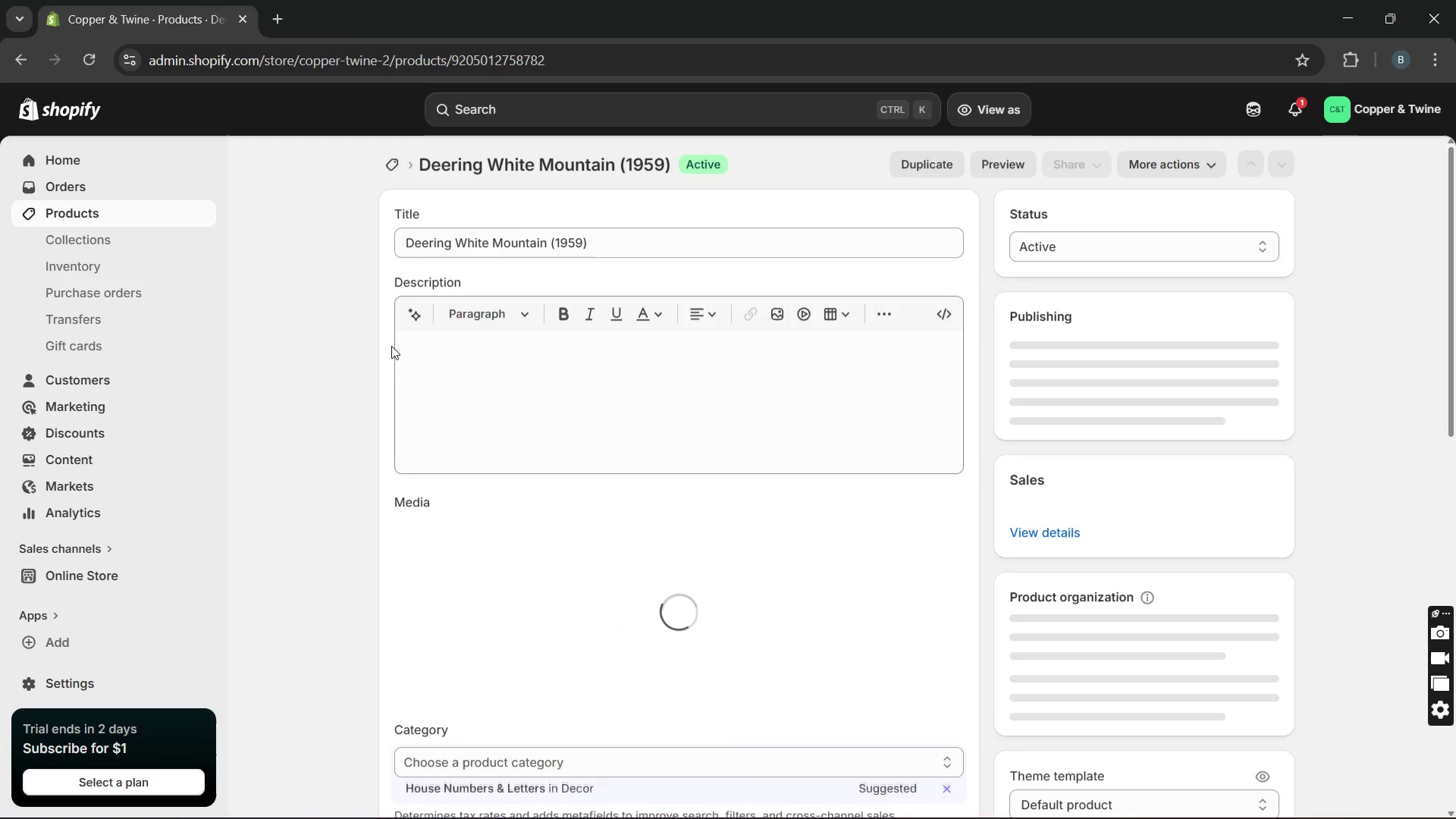 
left_click([475, 376])
 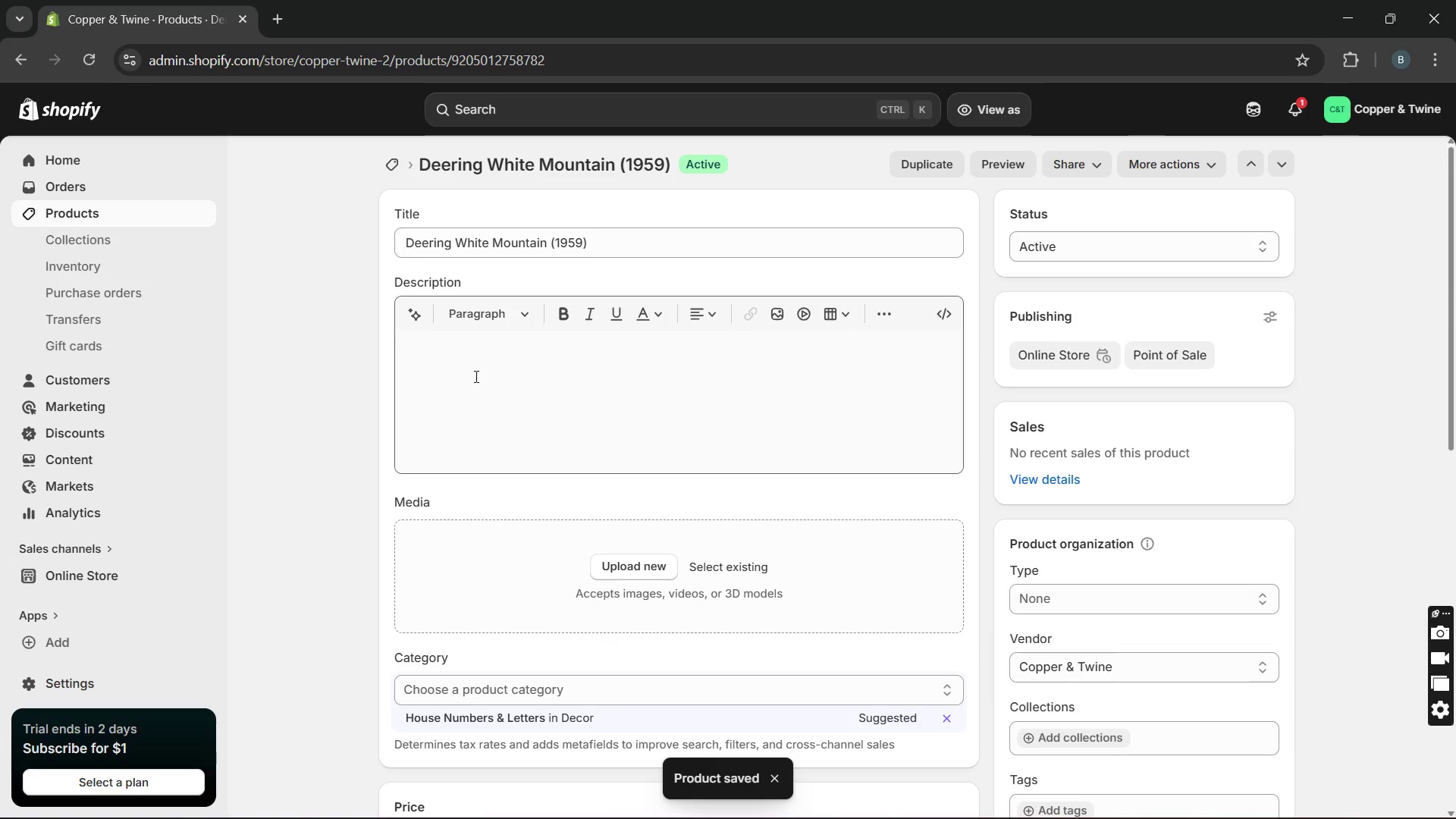 
left_click([475, 376])
 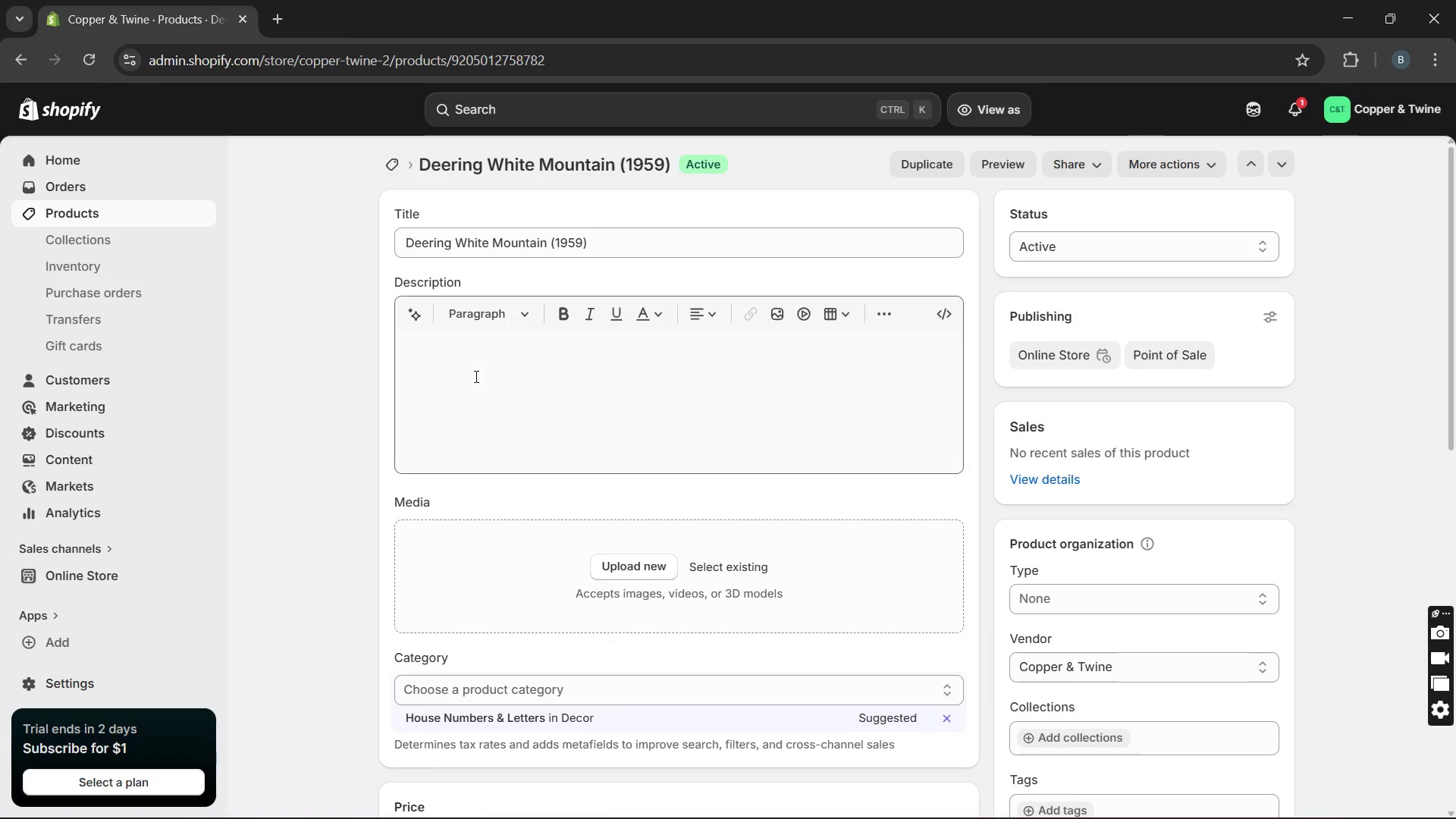 
key(CapsLock)
 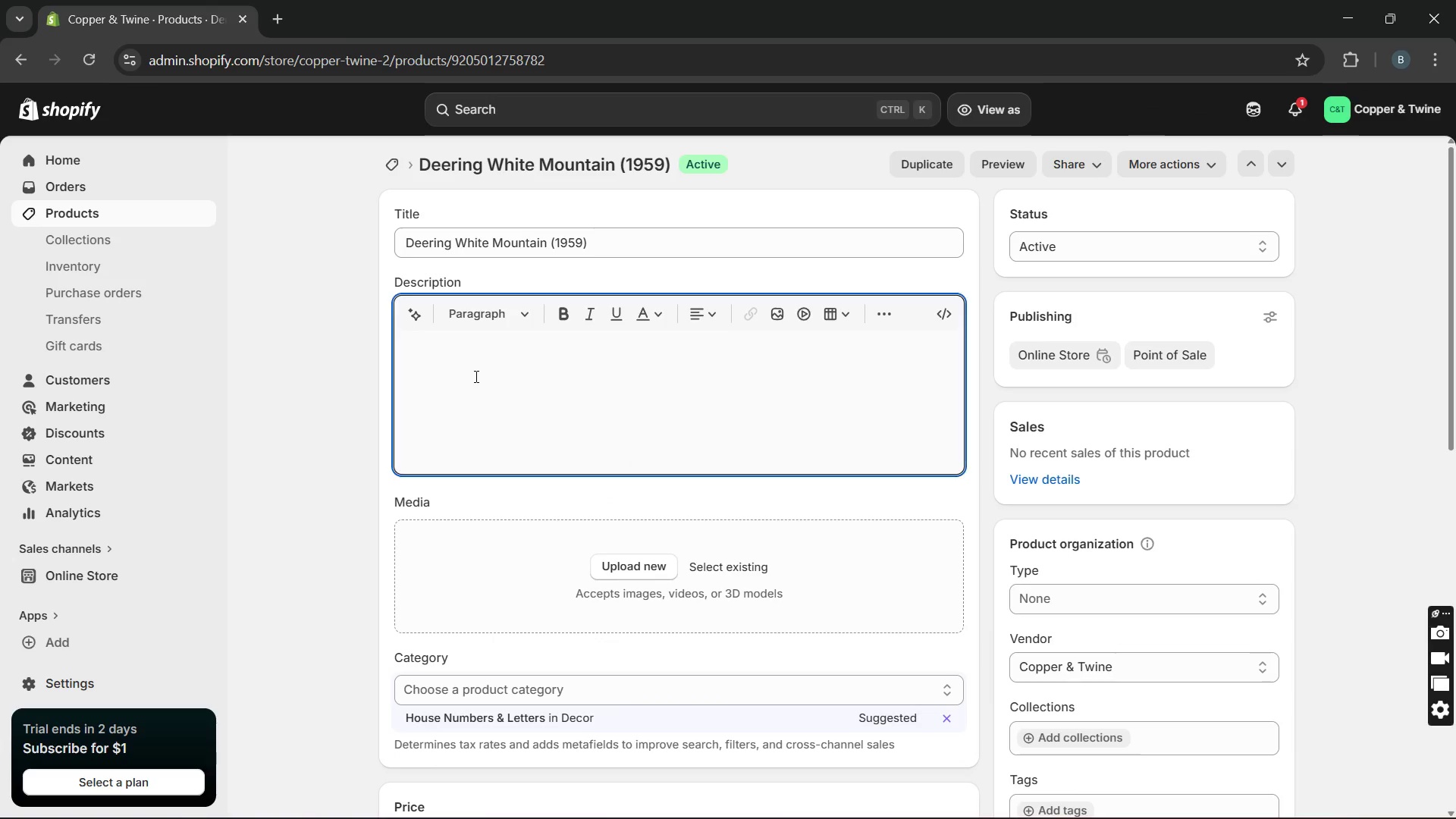 
double_click([475, 376])
 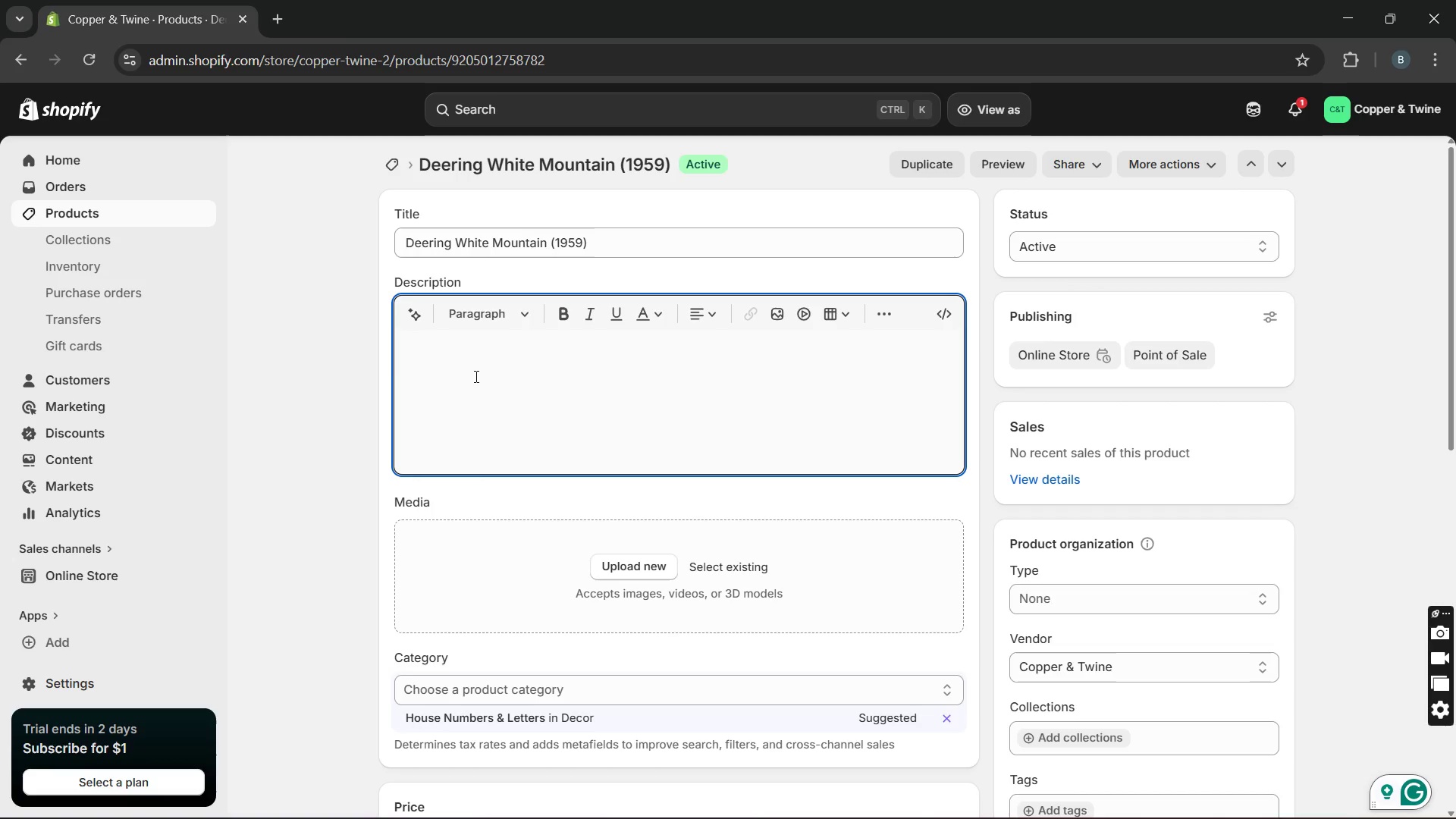 
wait(7.02)
 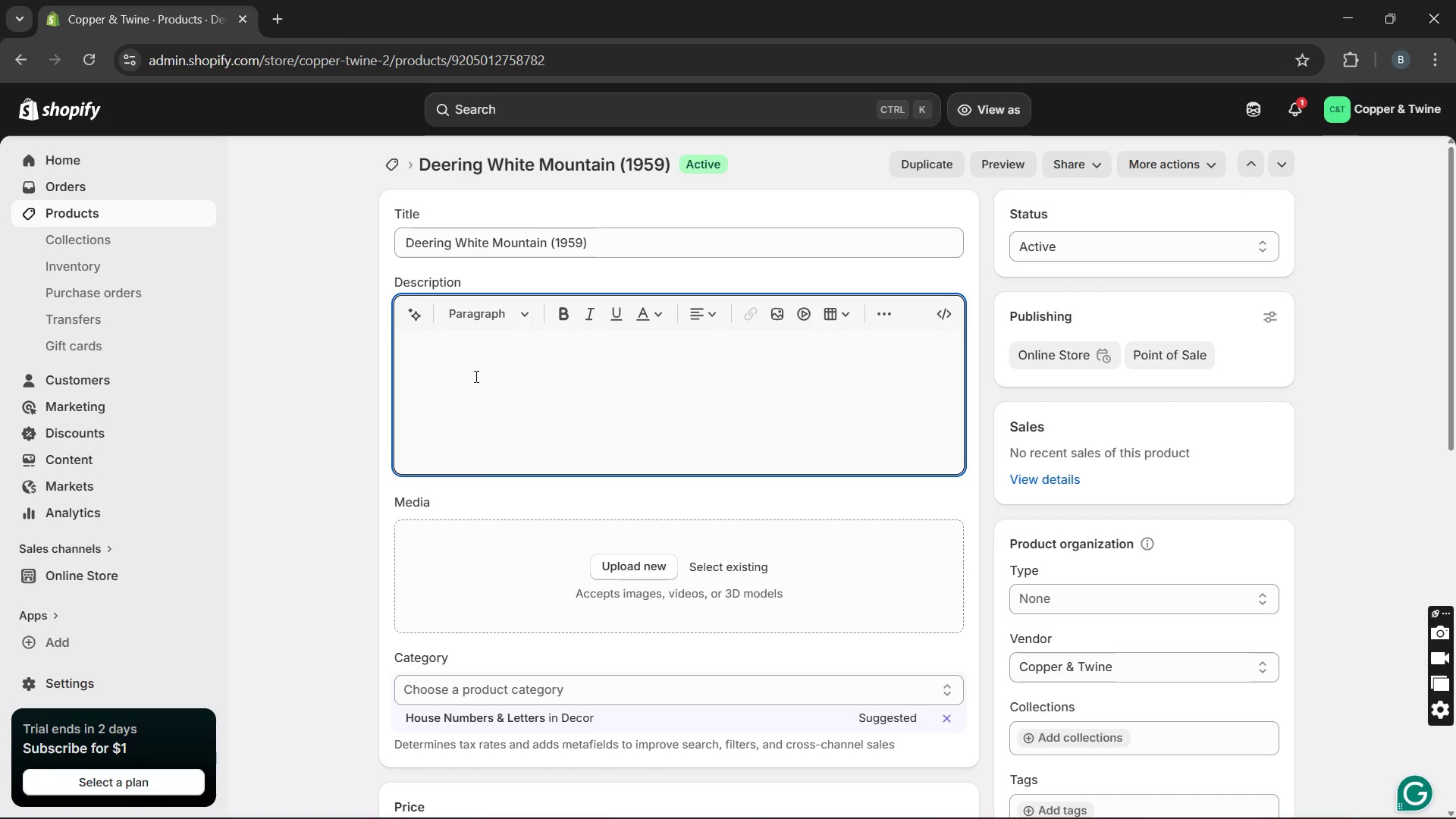 
type(This is a classic 1959 )
 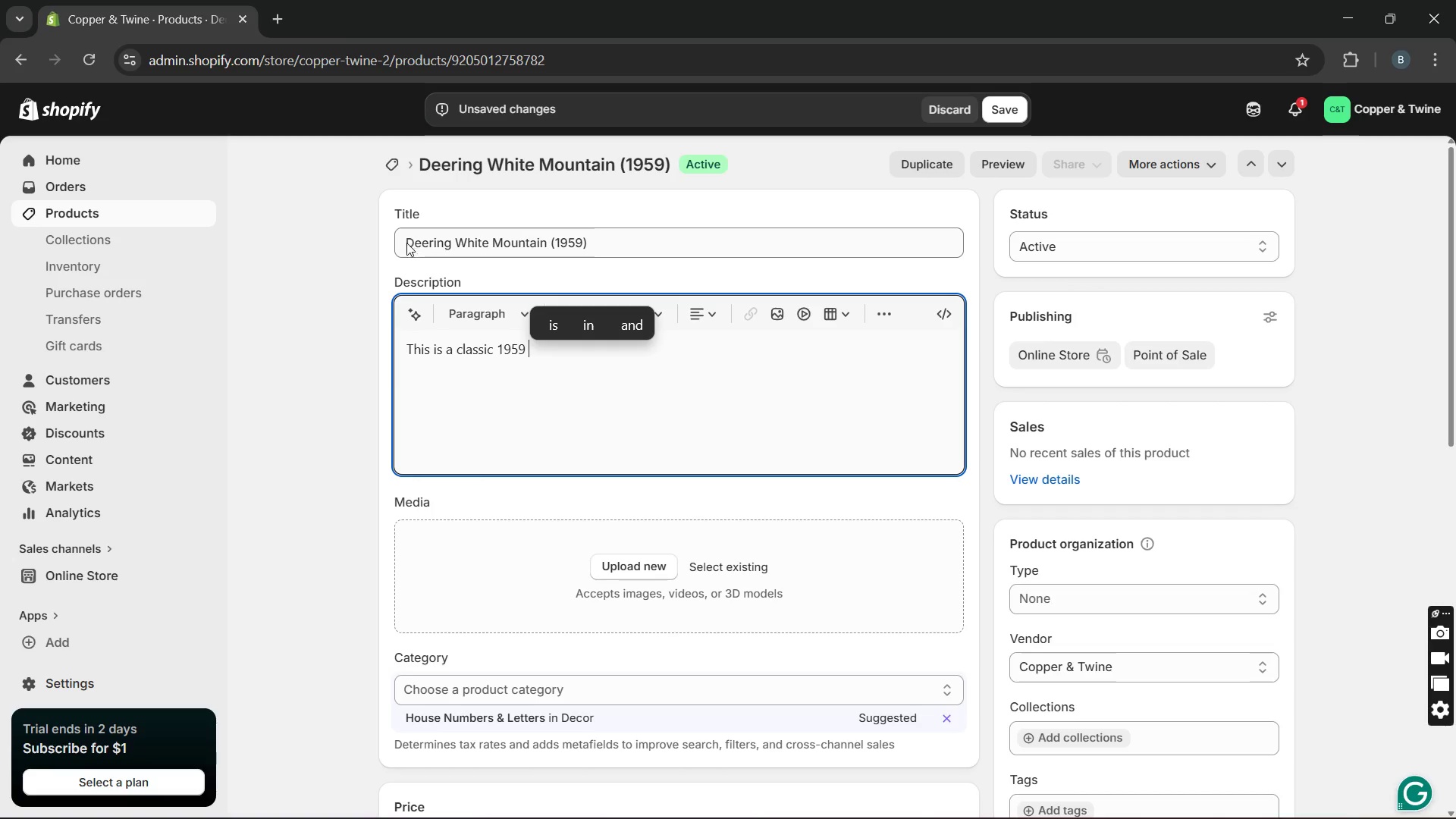 
left_click_drag(start_coordinate=[400, 239], to_coordinate=[500, 243])
 